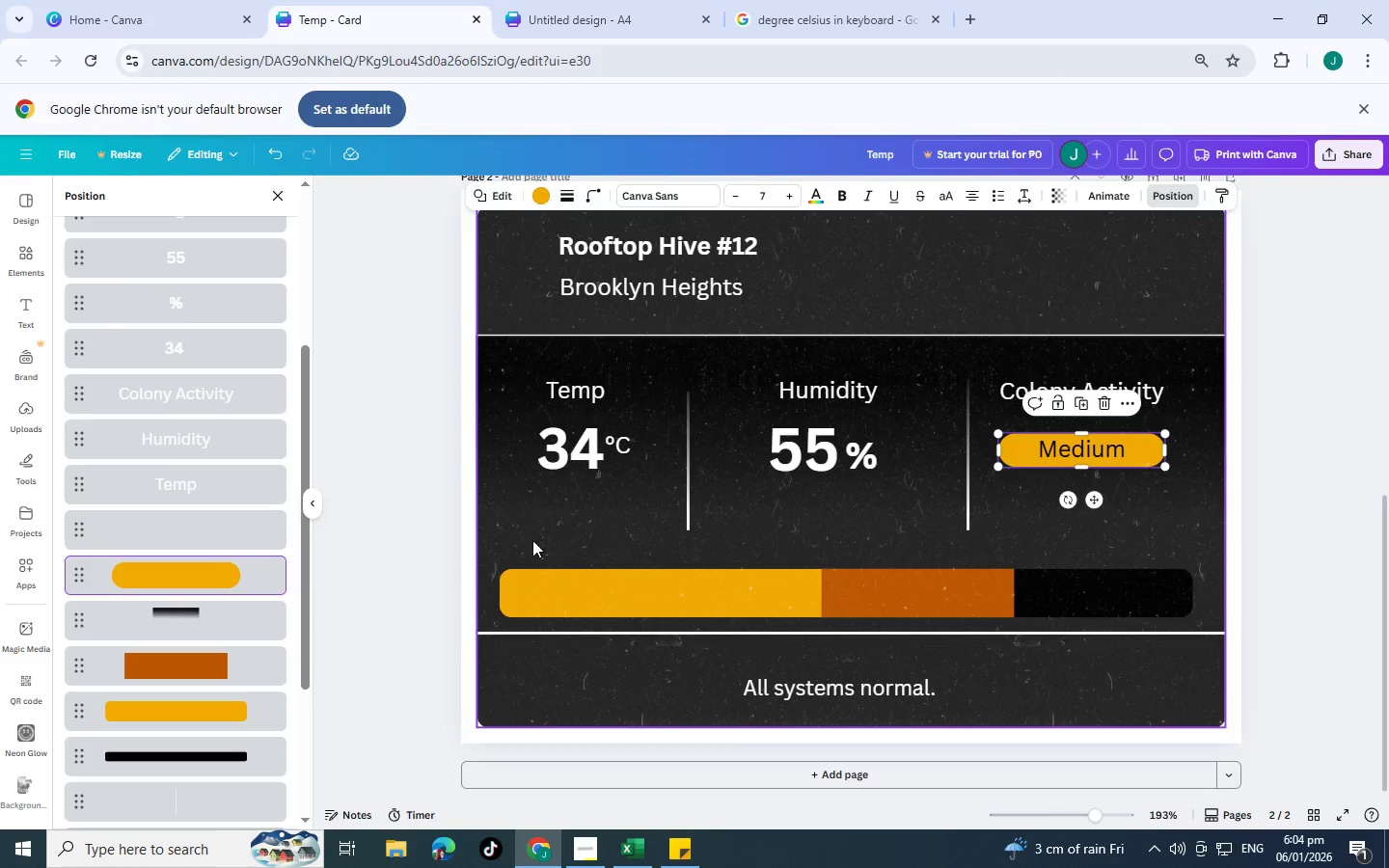 
left_click([422, 514])
 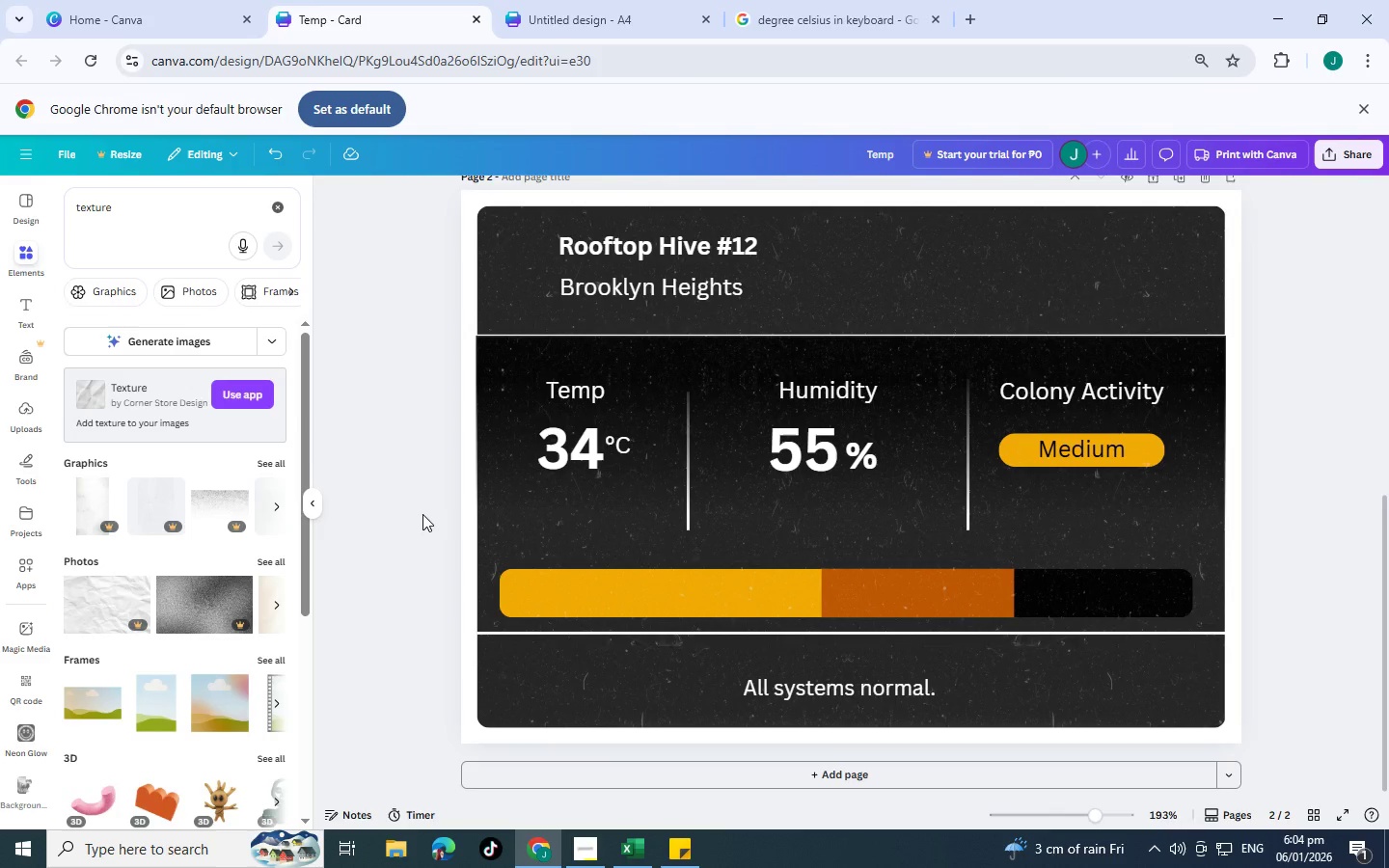 
left_click([422, 514])
 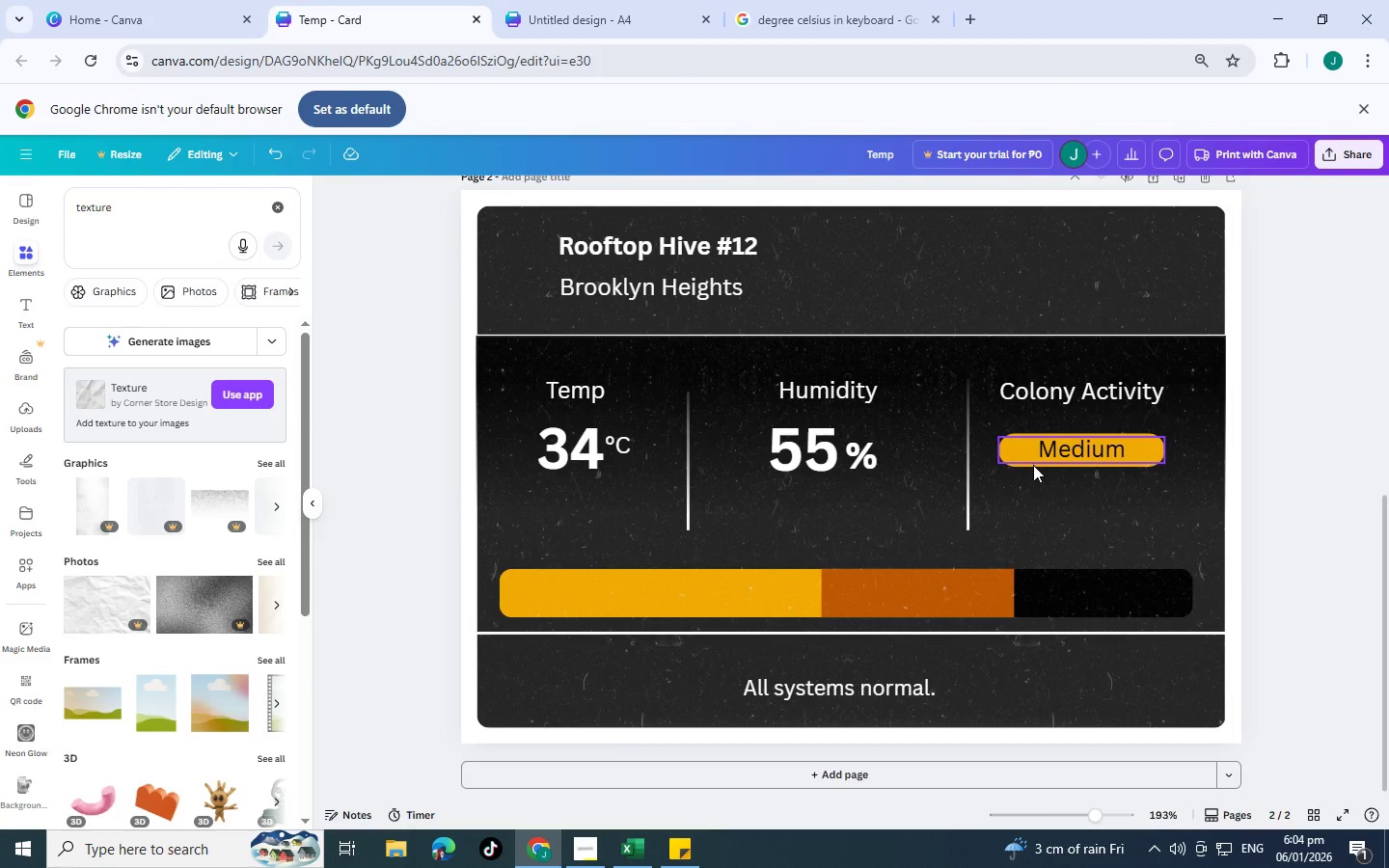 
wait(15.42)
 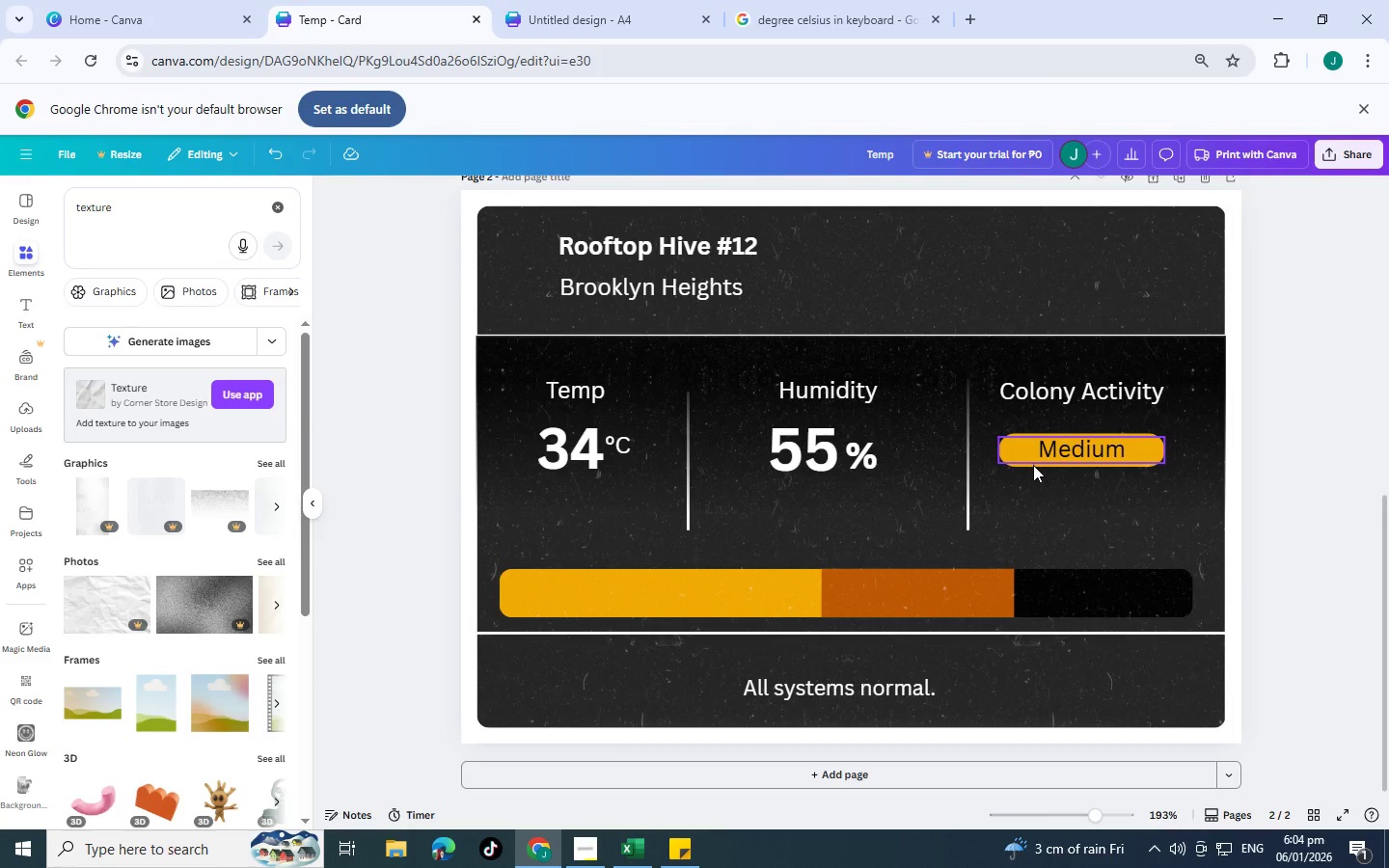 
double_click([1137, 289])
 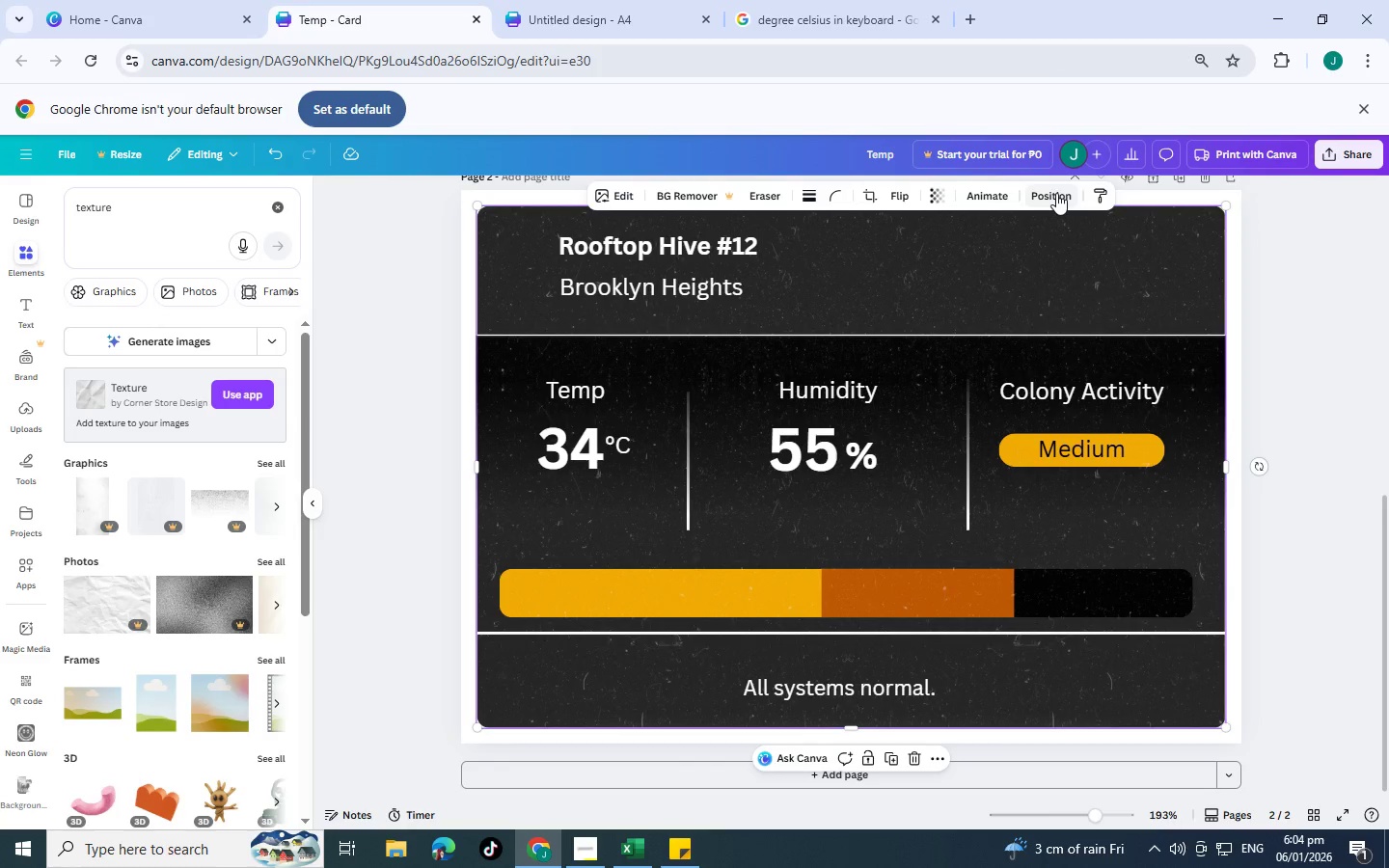 
left_click([1056, 193])
 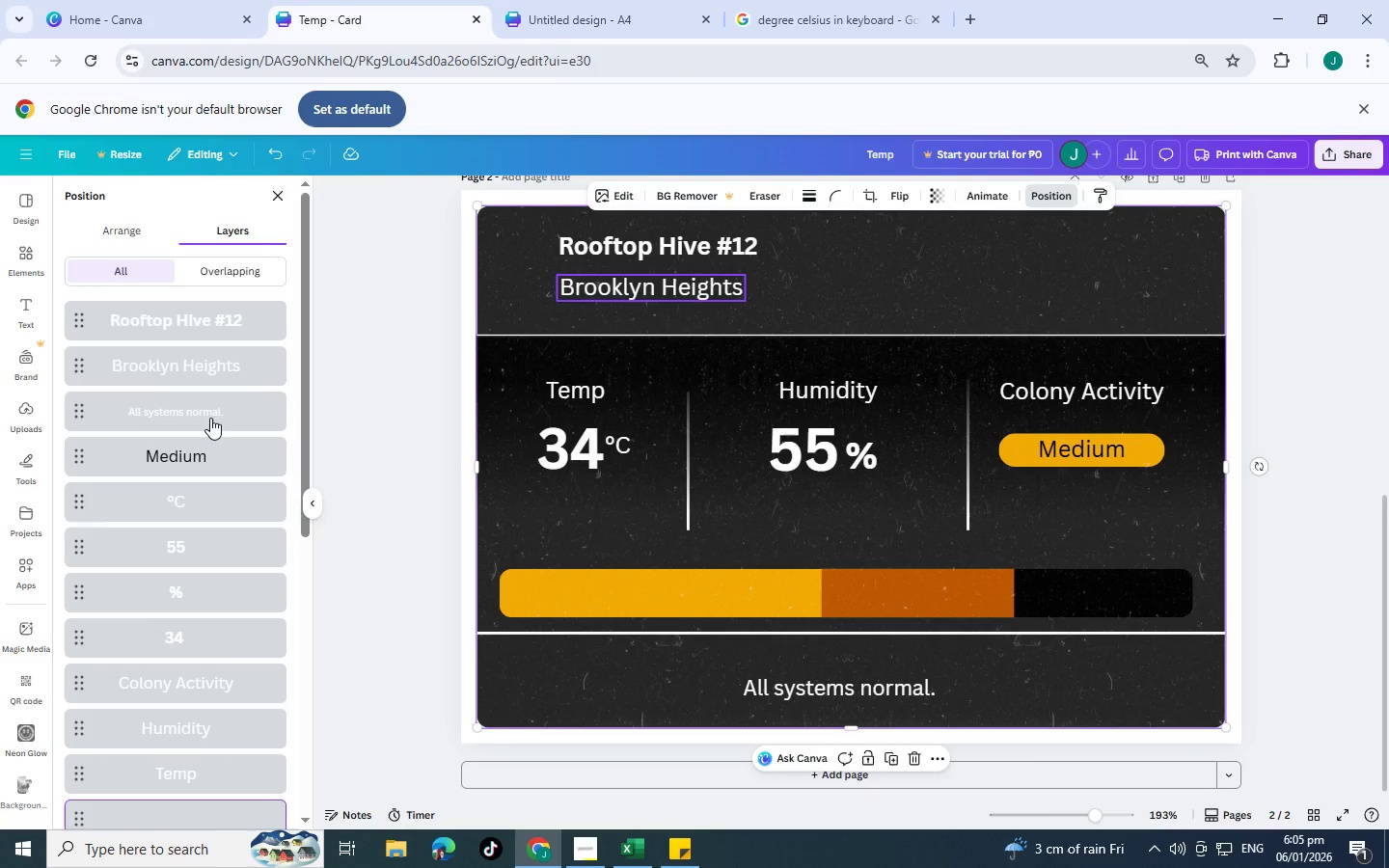 
scroll: coordinate [163, 613], scroll_direction: down, amount: 4.0
 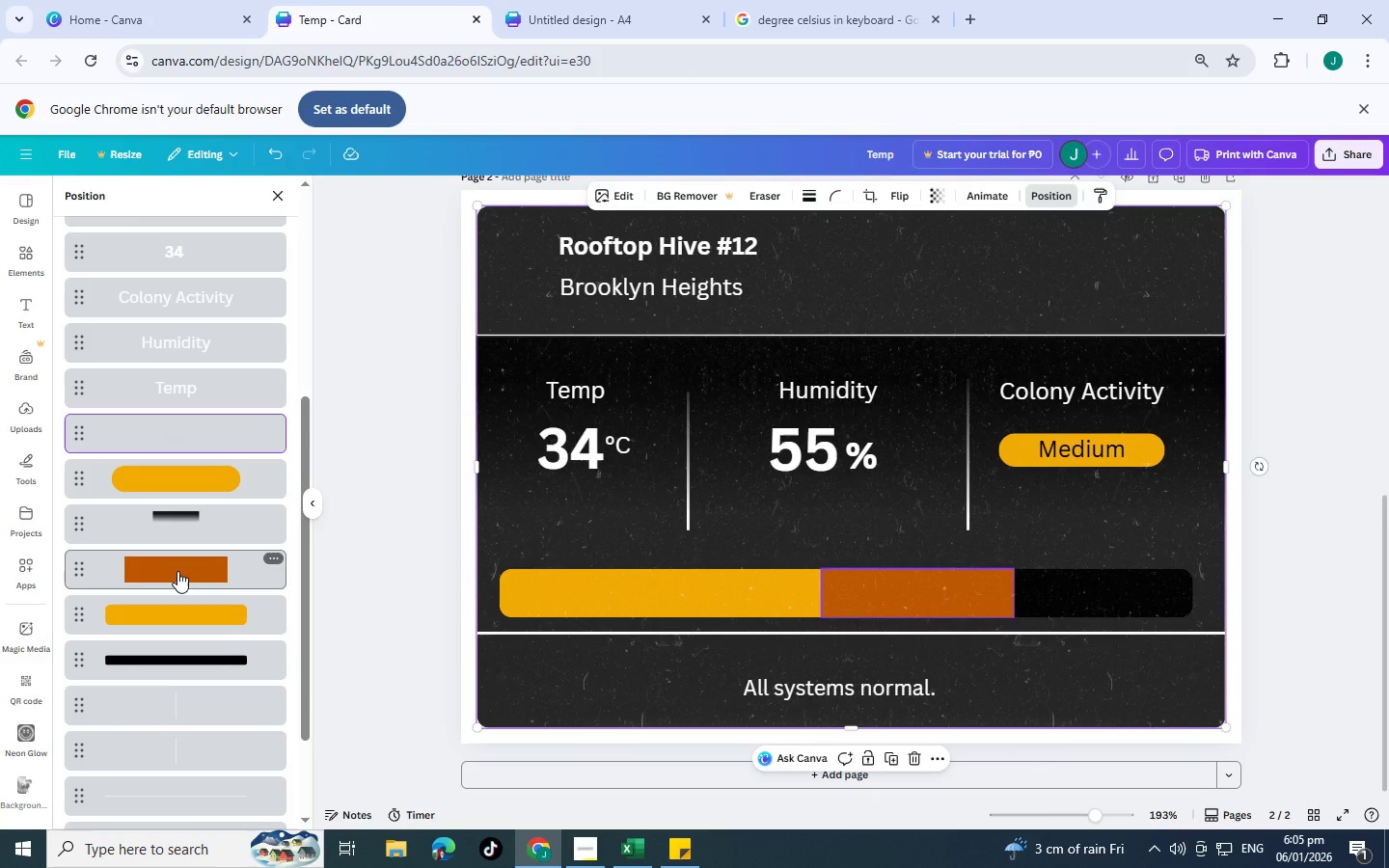 
wait(14.32)
 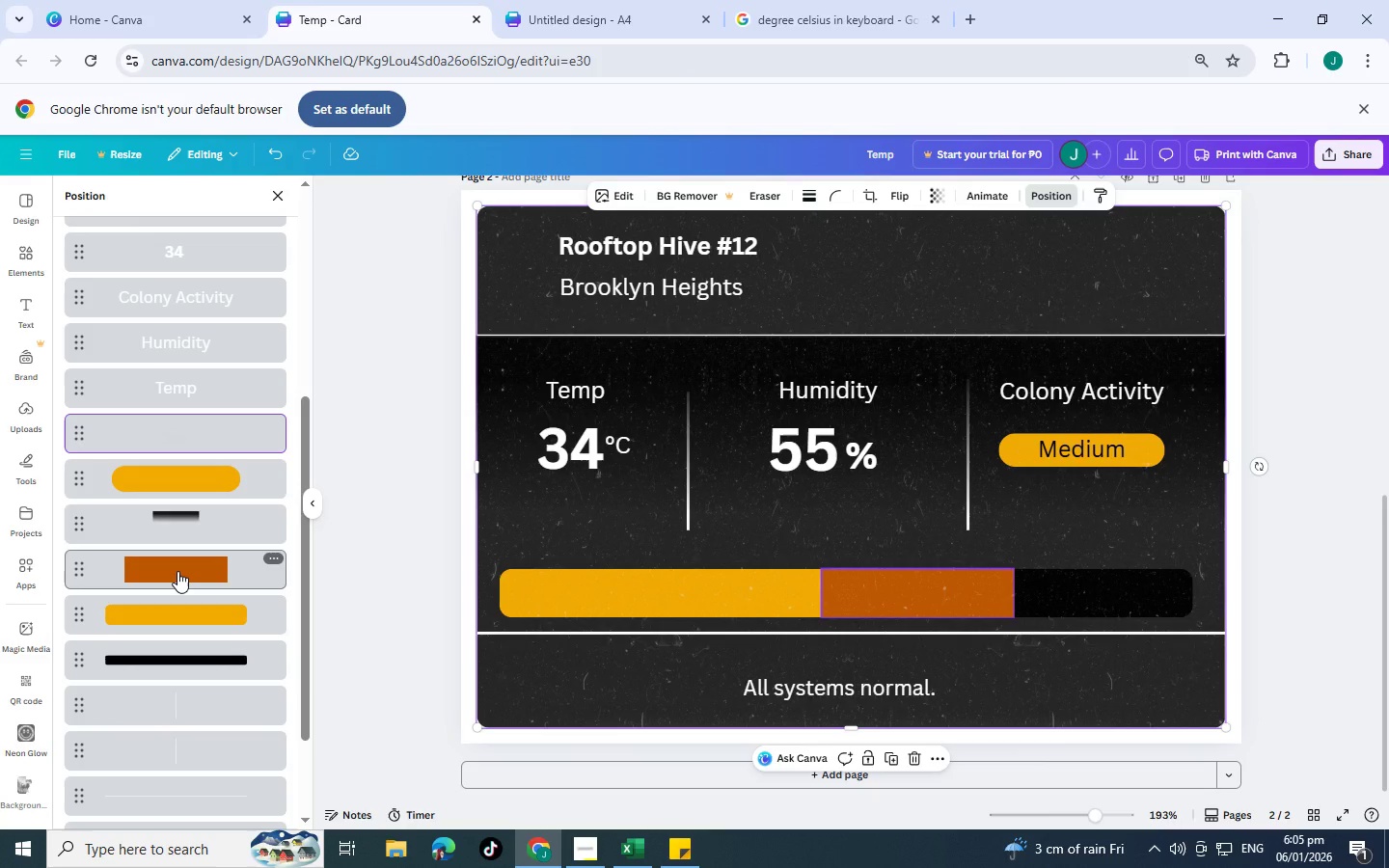 
left_click([1144, 454])
 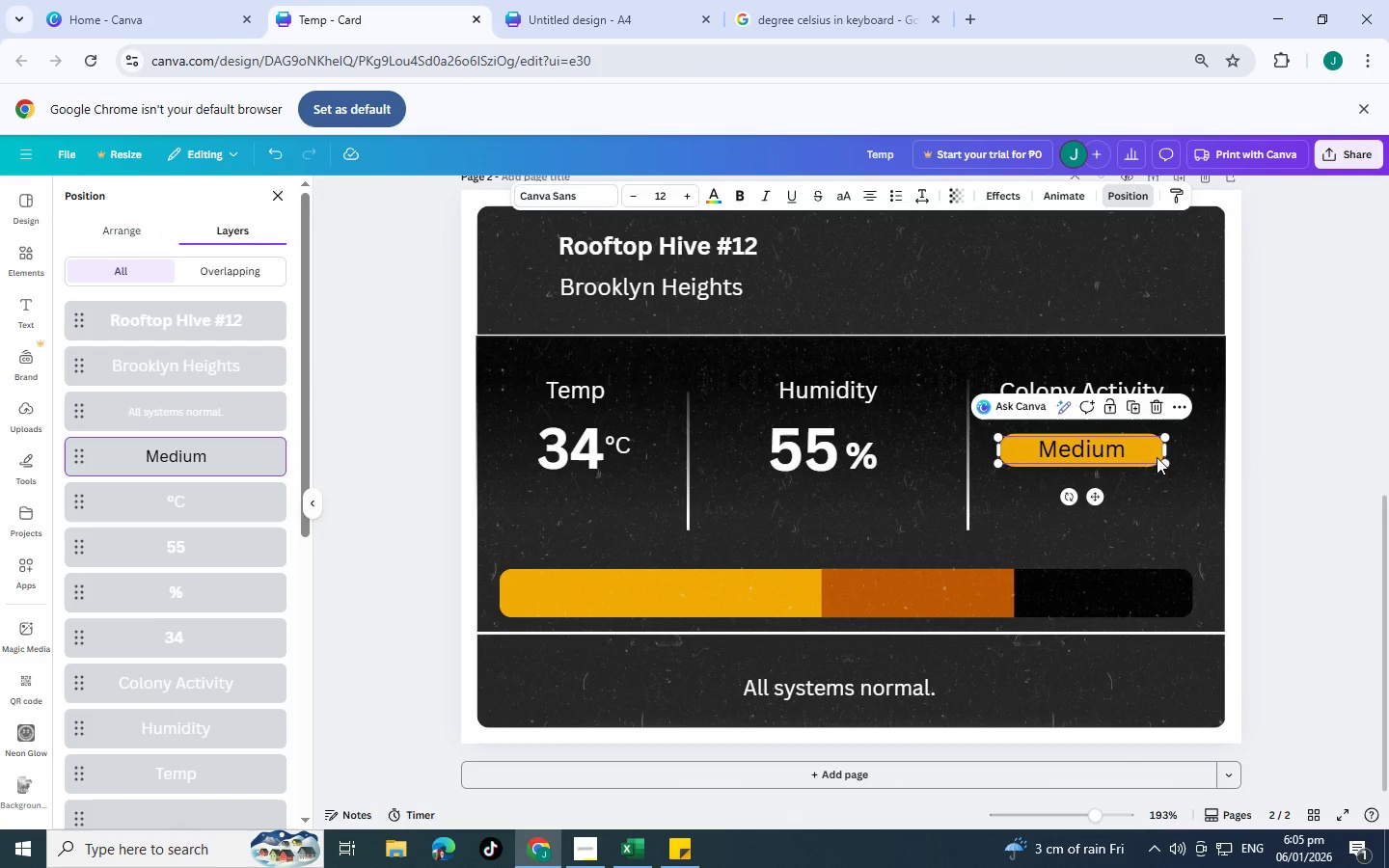 
left_click([1157, 457])
 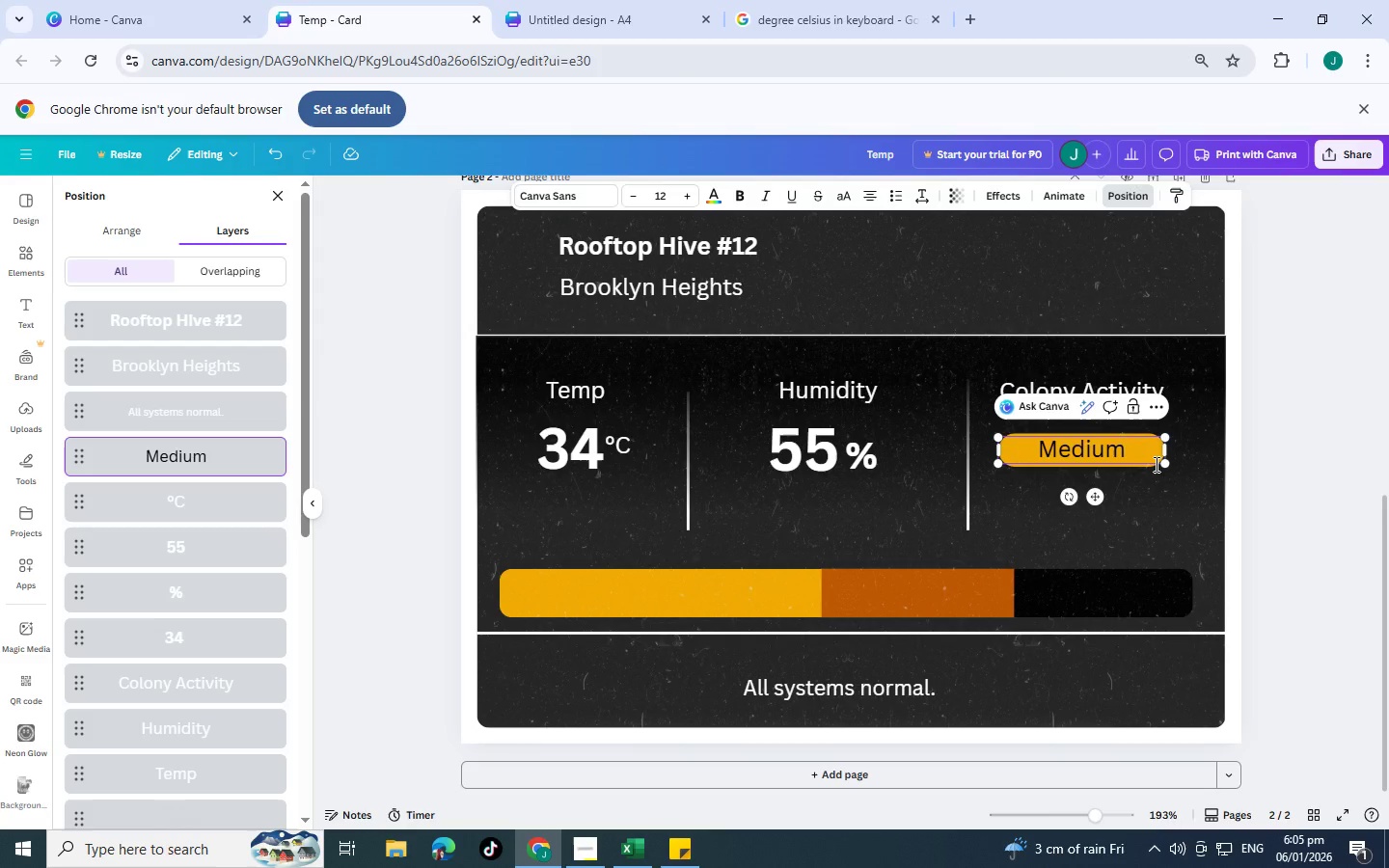 
left_click([1155, 464])
 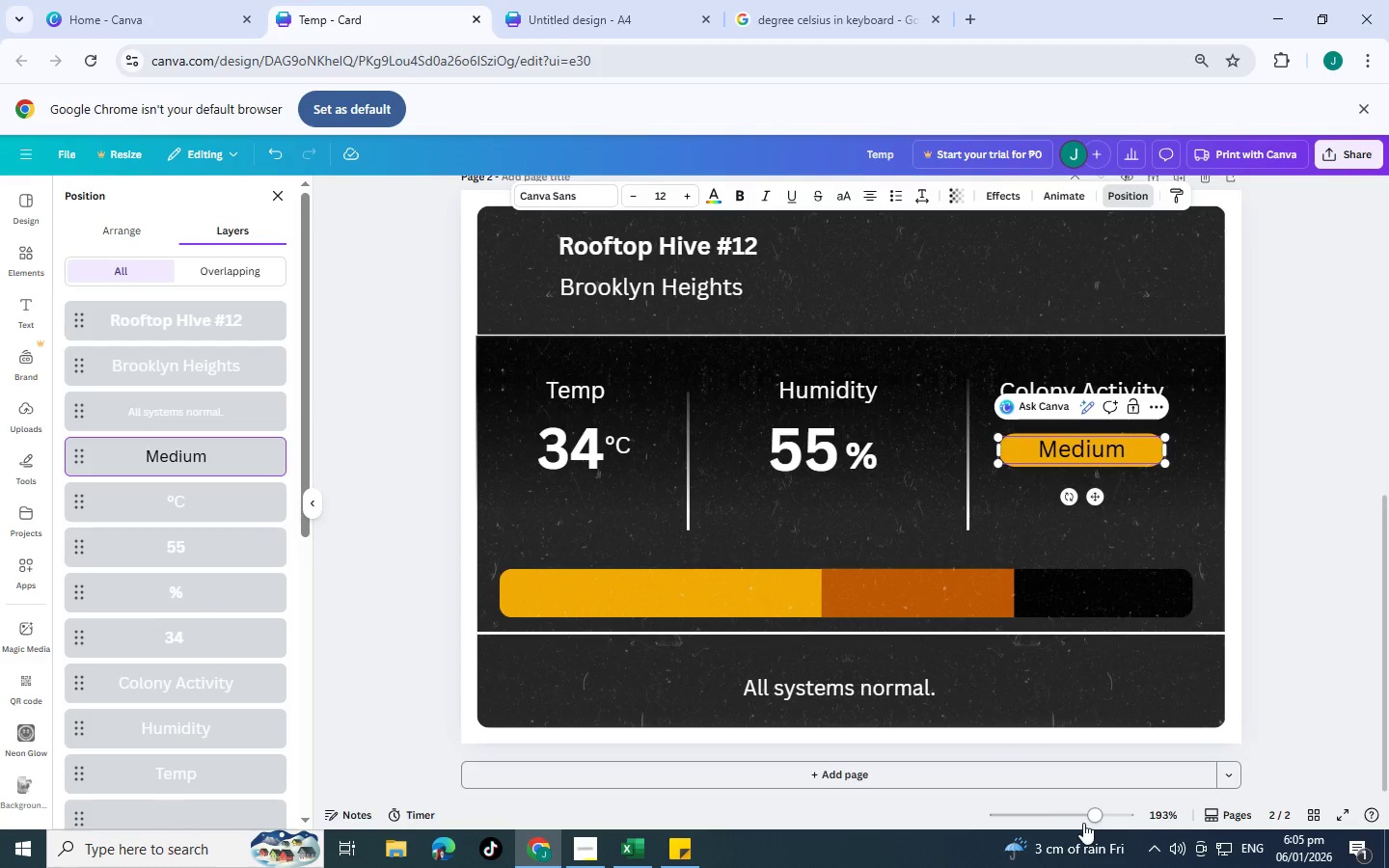 
left_click([1104, 821])
 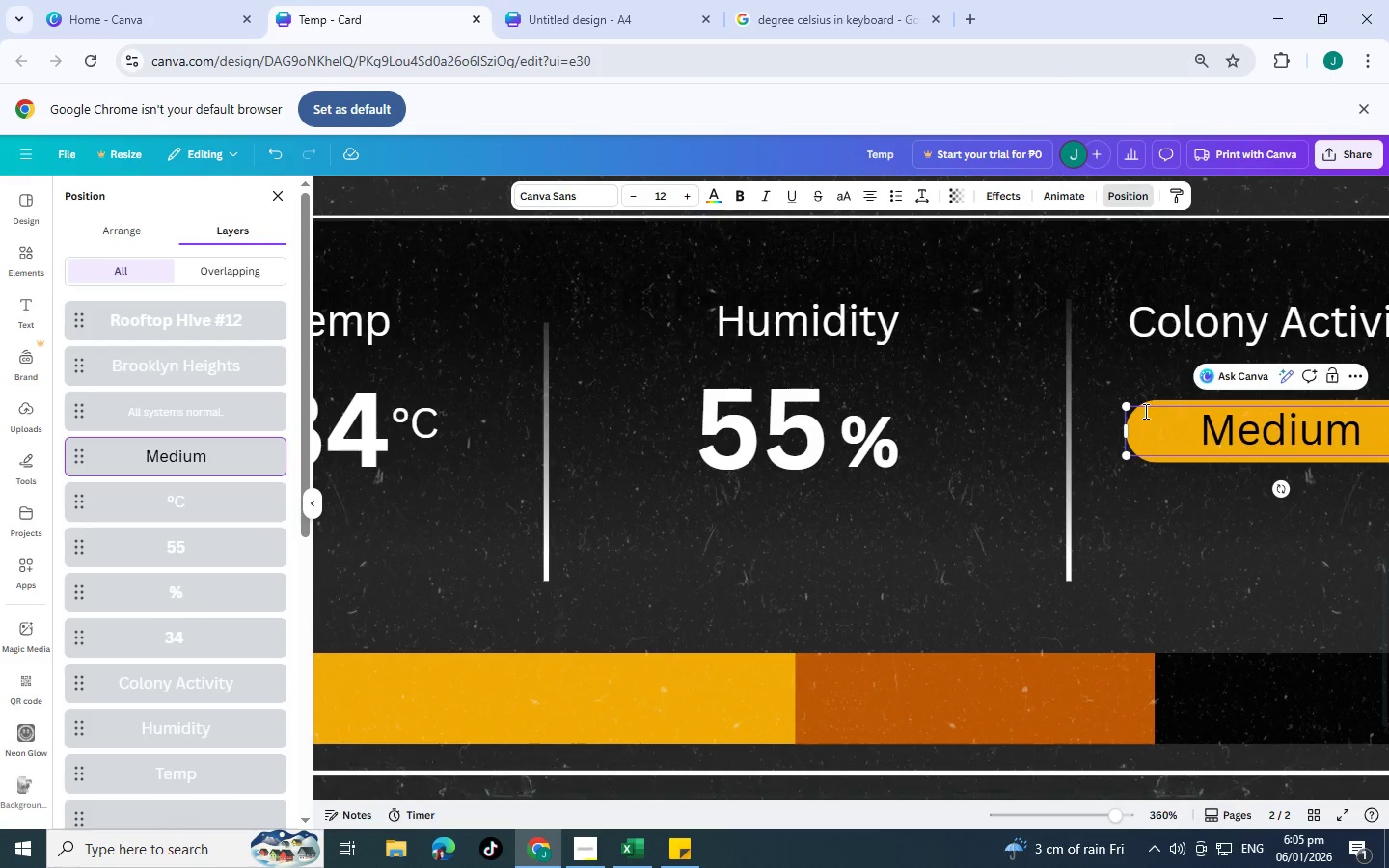 
wait(6.06)
 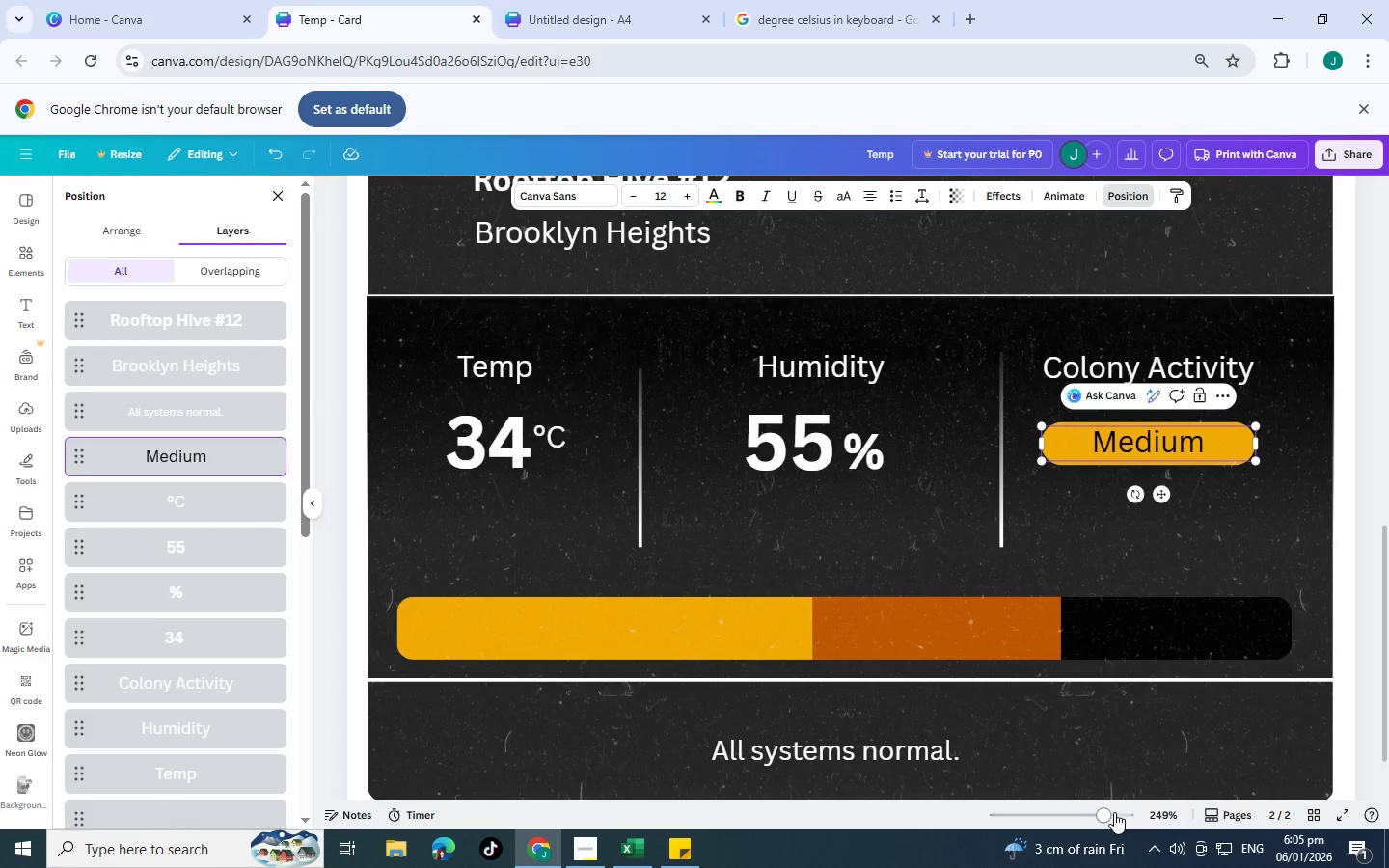 
scroll: coordinate [100, 587], scroll_direction: down, amount: 3.0
 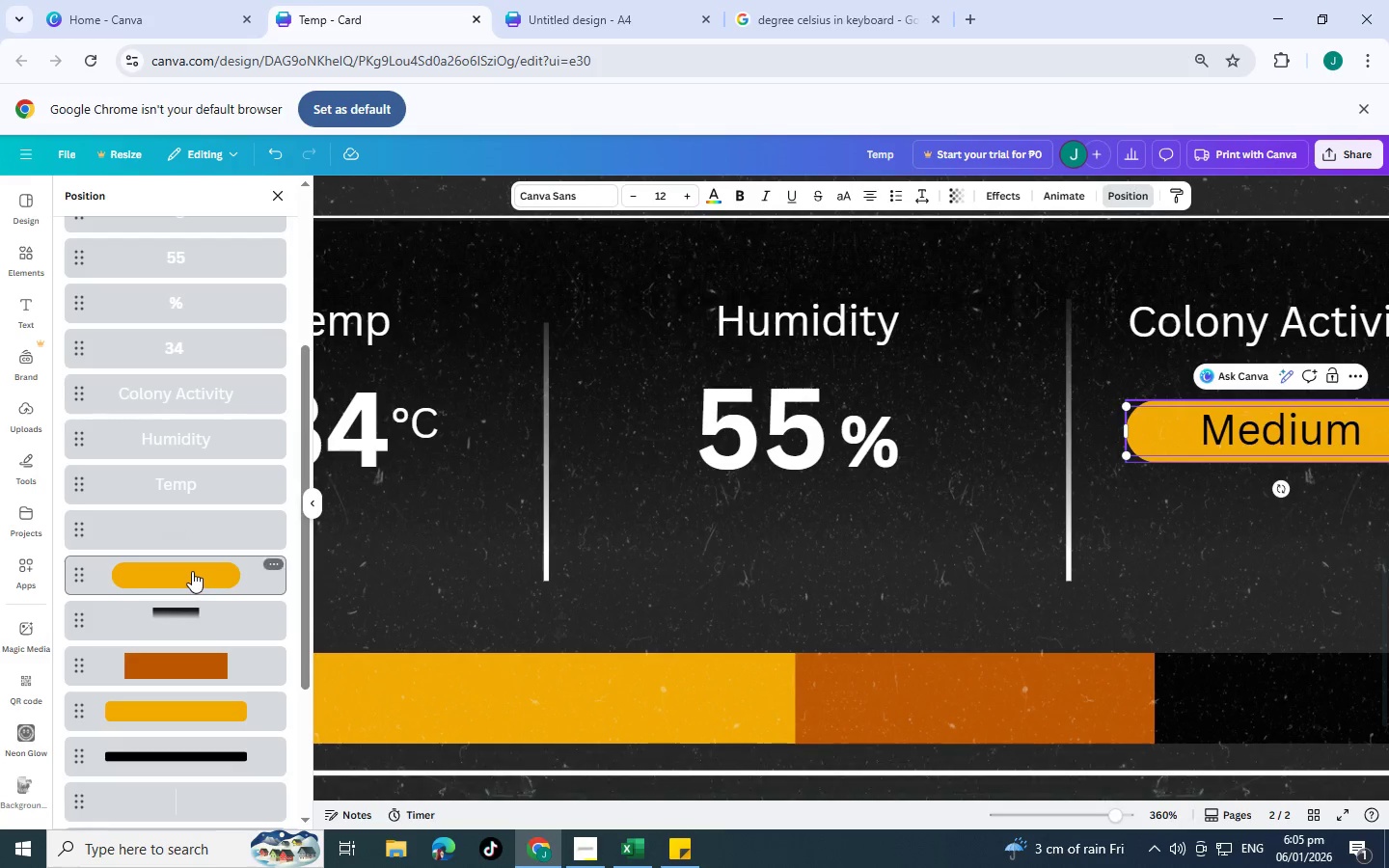 
left_click([192, 571])
 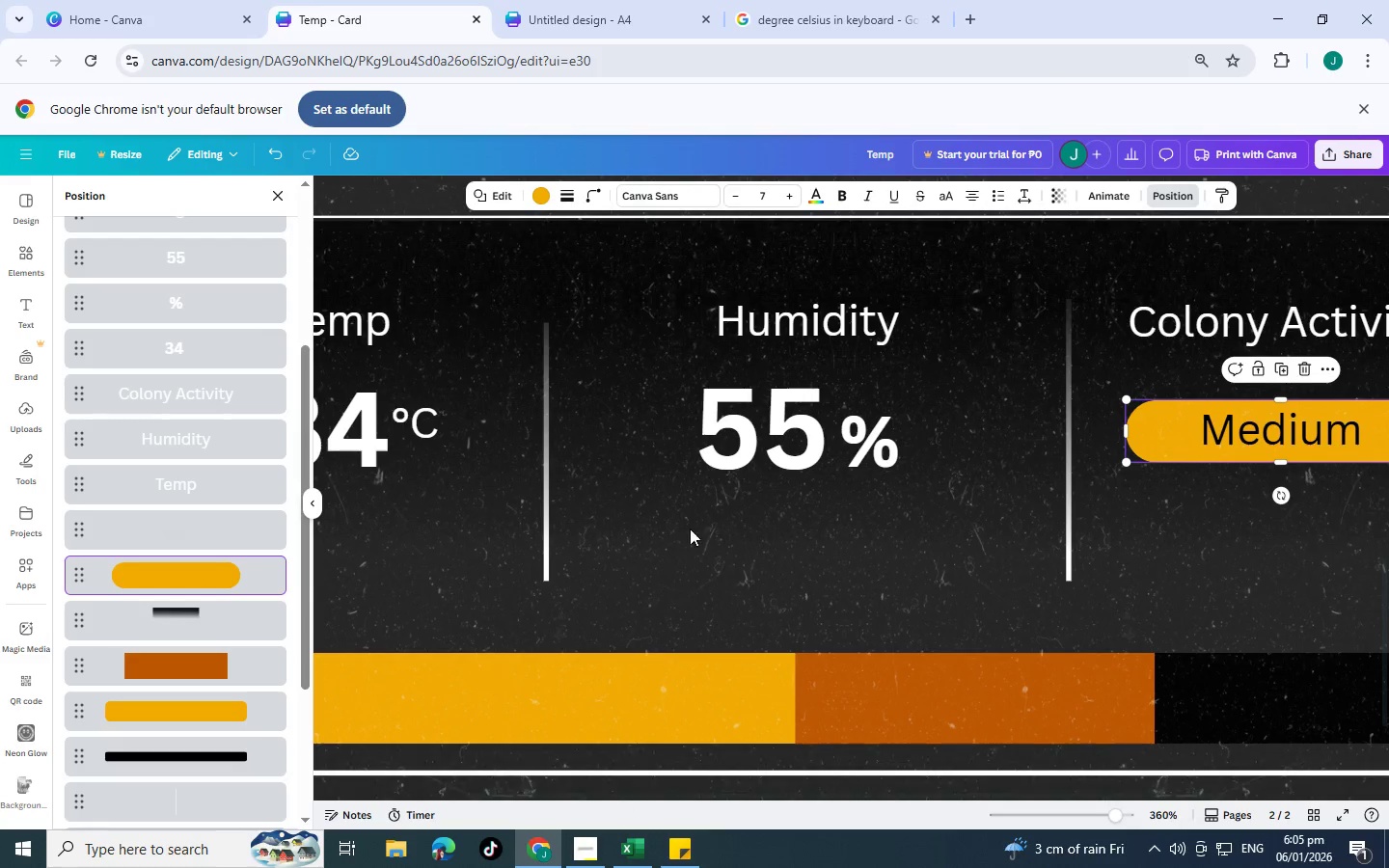 
key(Control+C)
 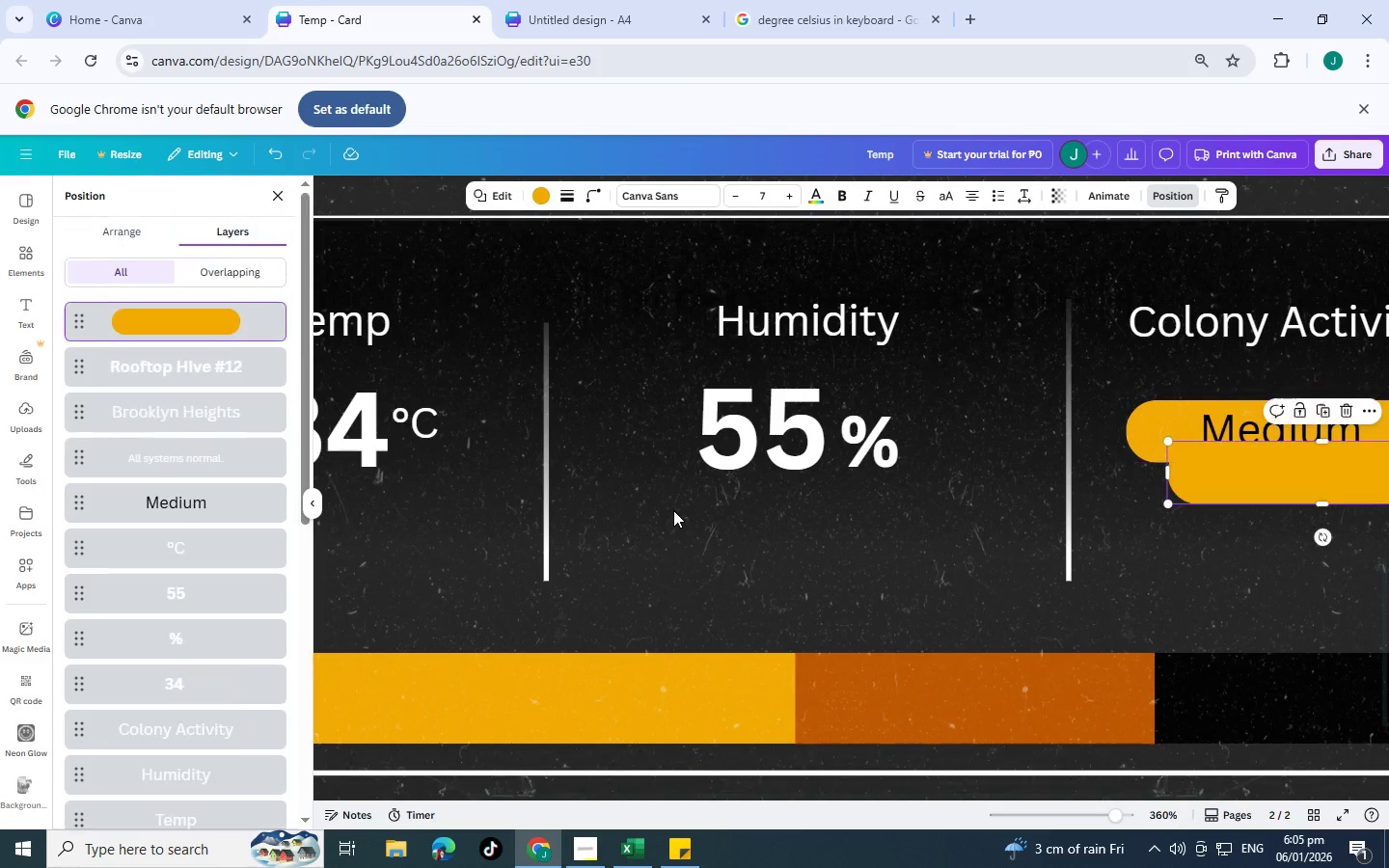 
key(Control+V)
 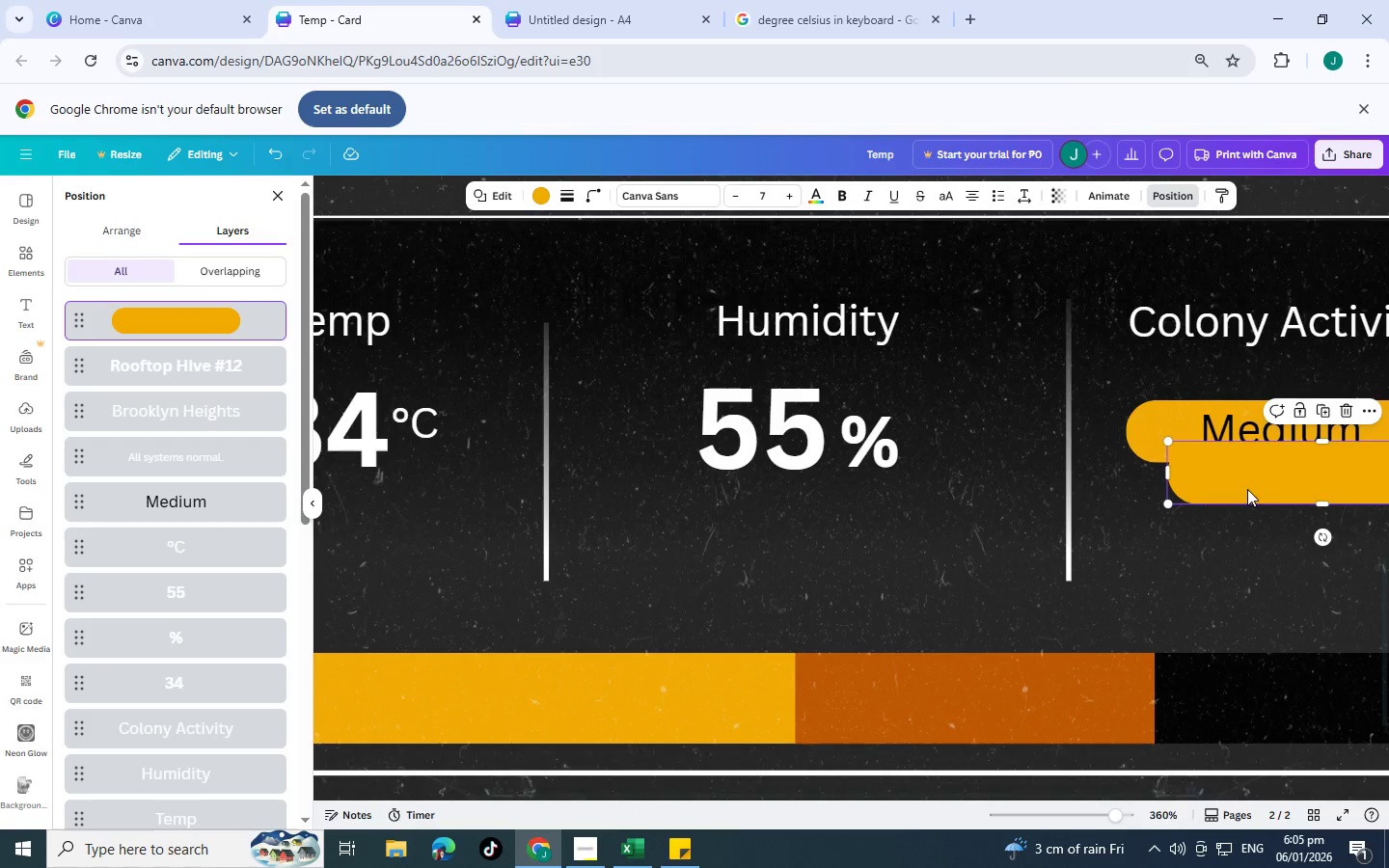 
left_click_drag(start_coordinate=[1271, 483], to_coordinate=[1235, 446])
 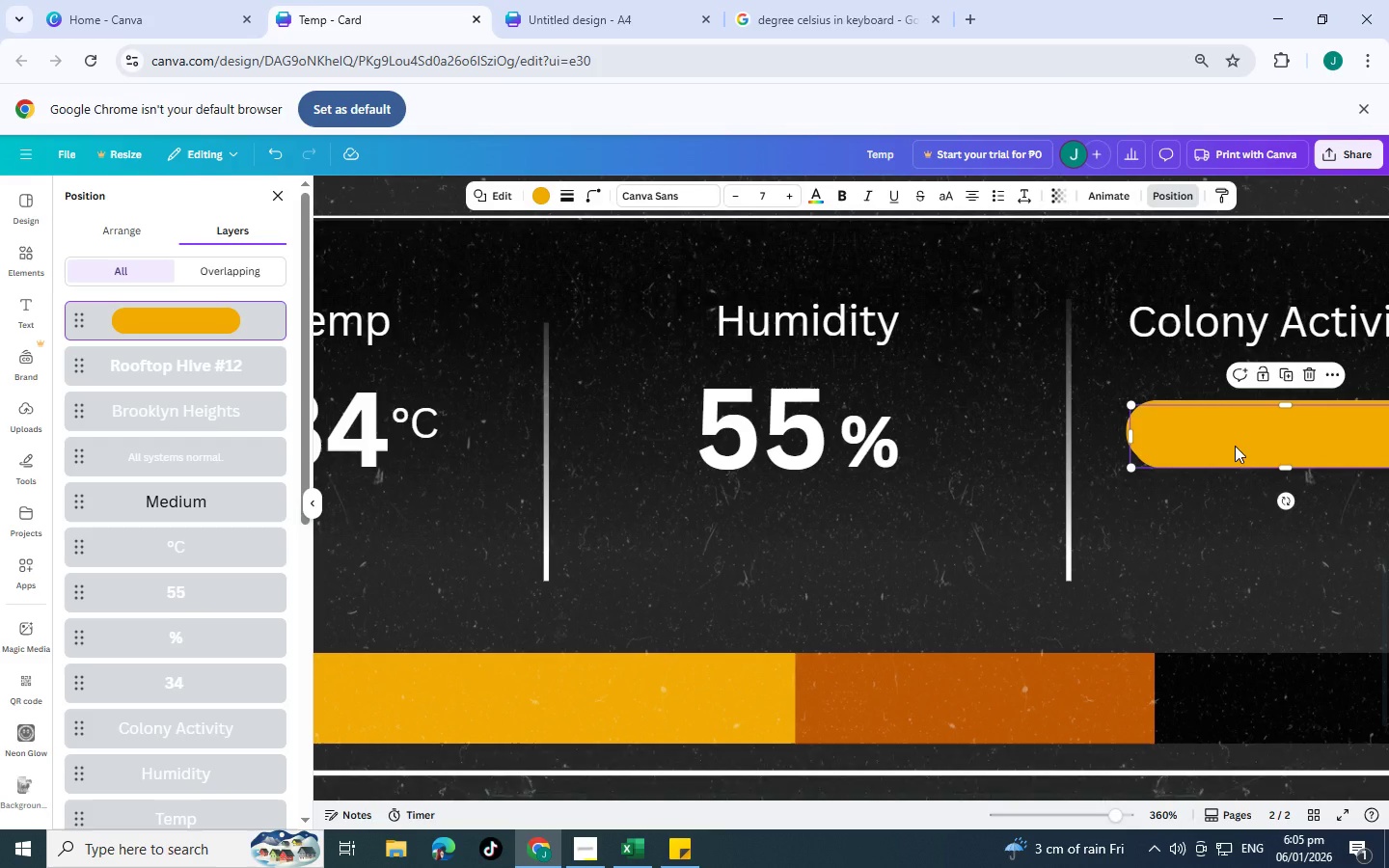 
key(Control+BracketLeft)
 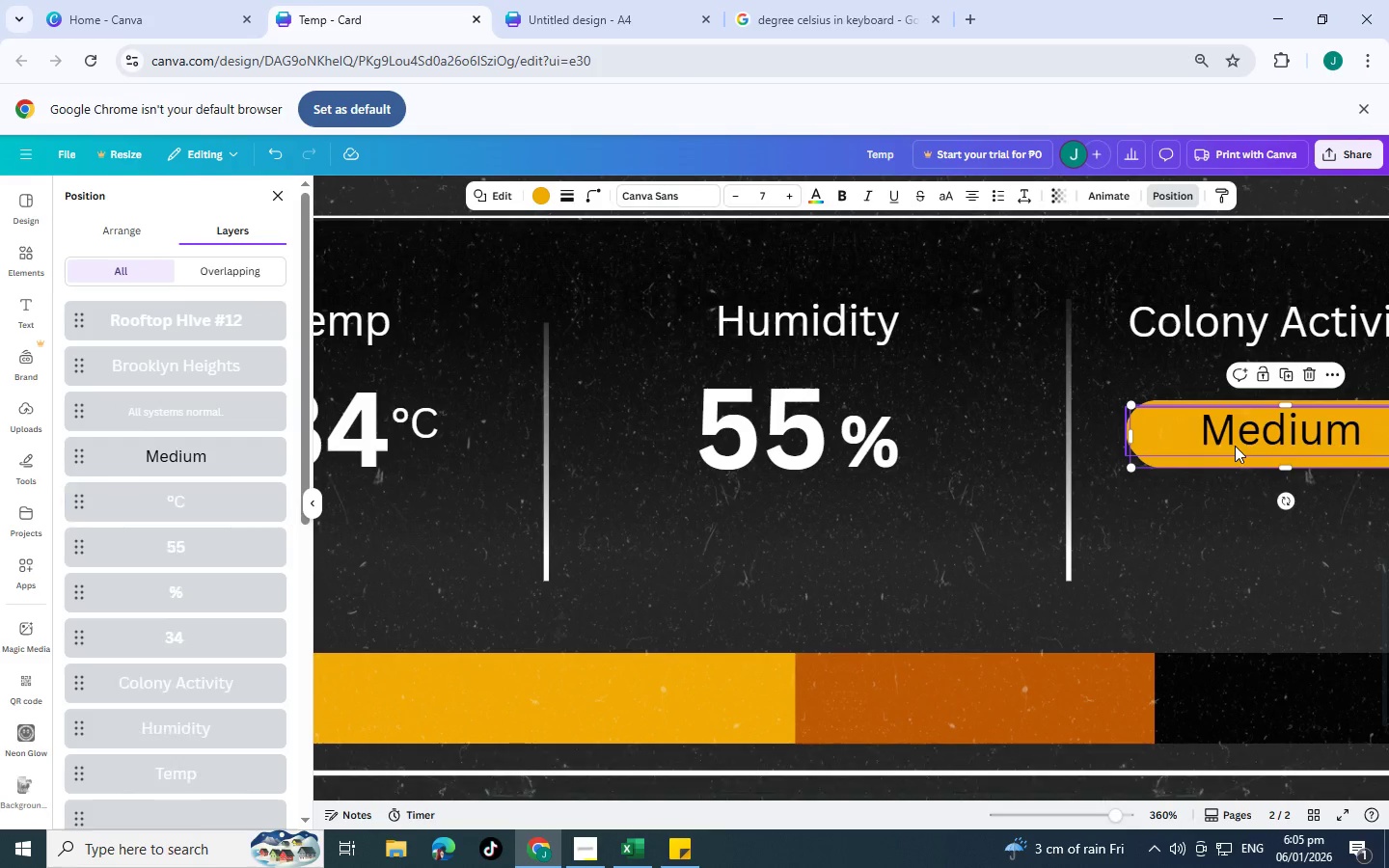 
key(Control+BracketLeft)
 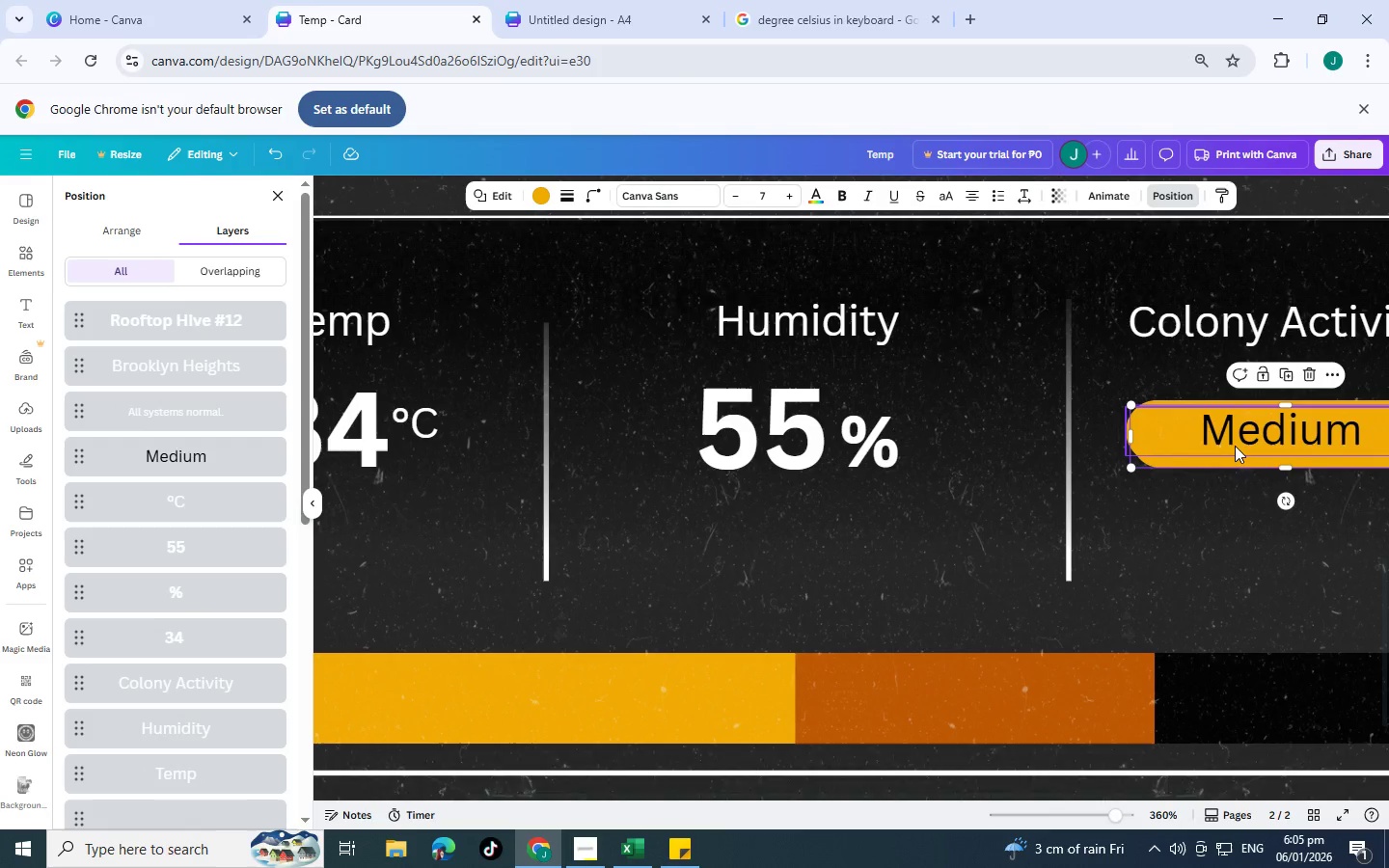 
key(Control+BracketRight)
 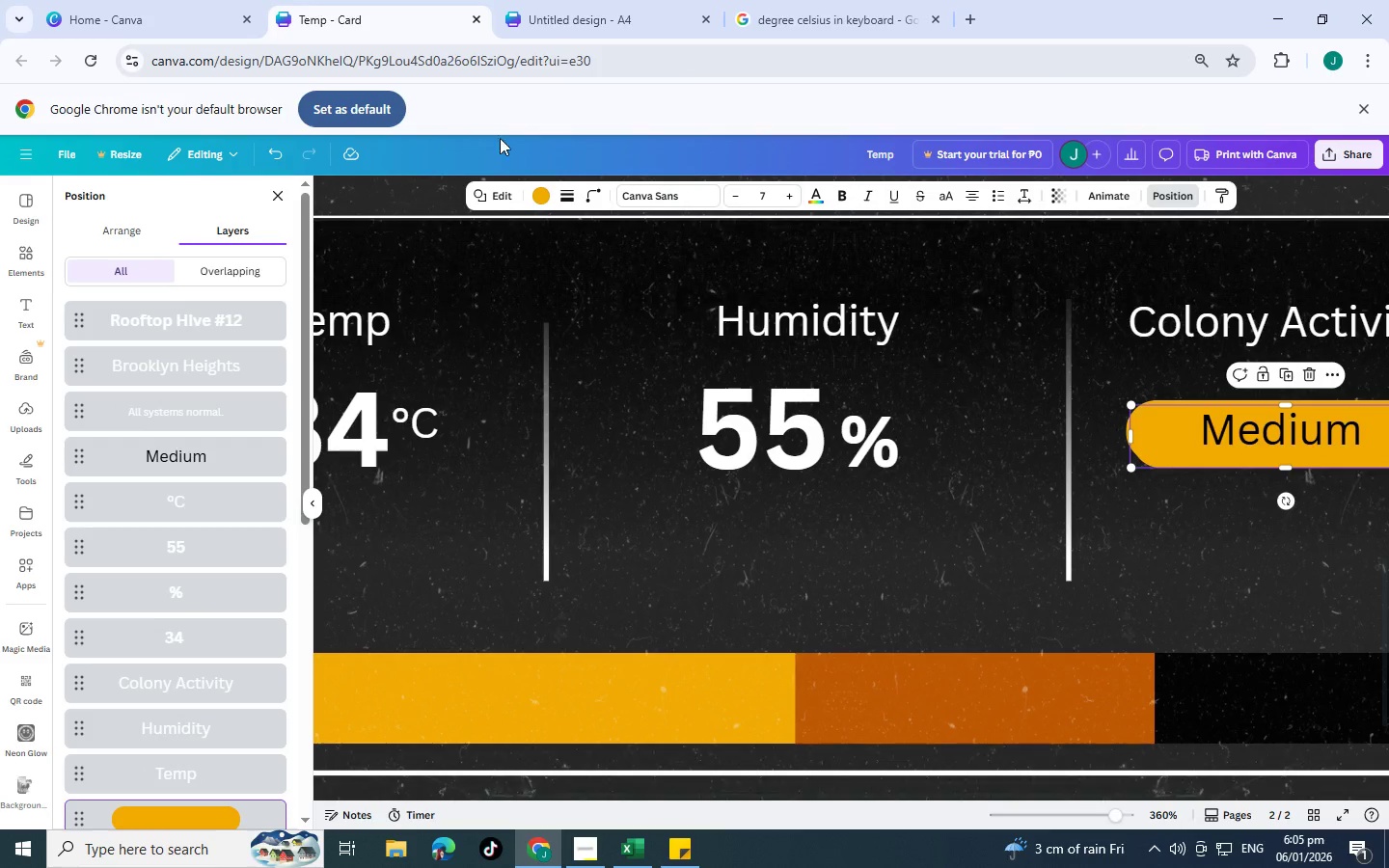 
left_click([548, 201])
 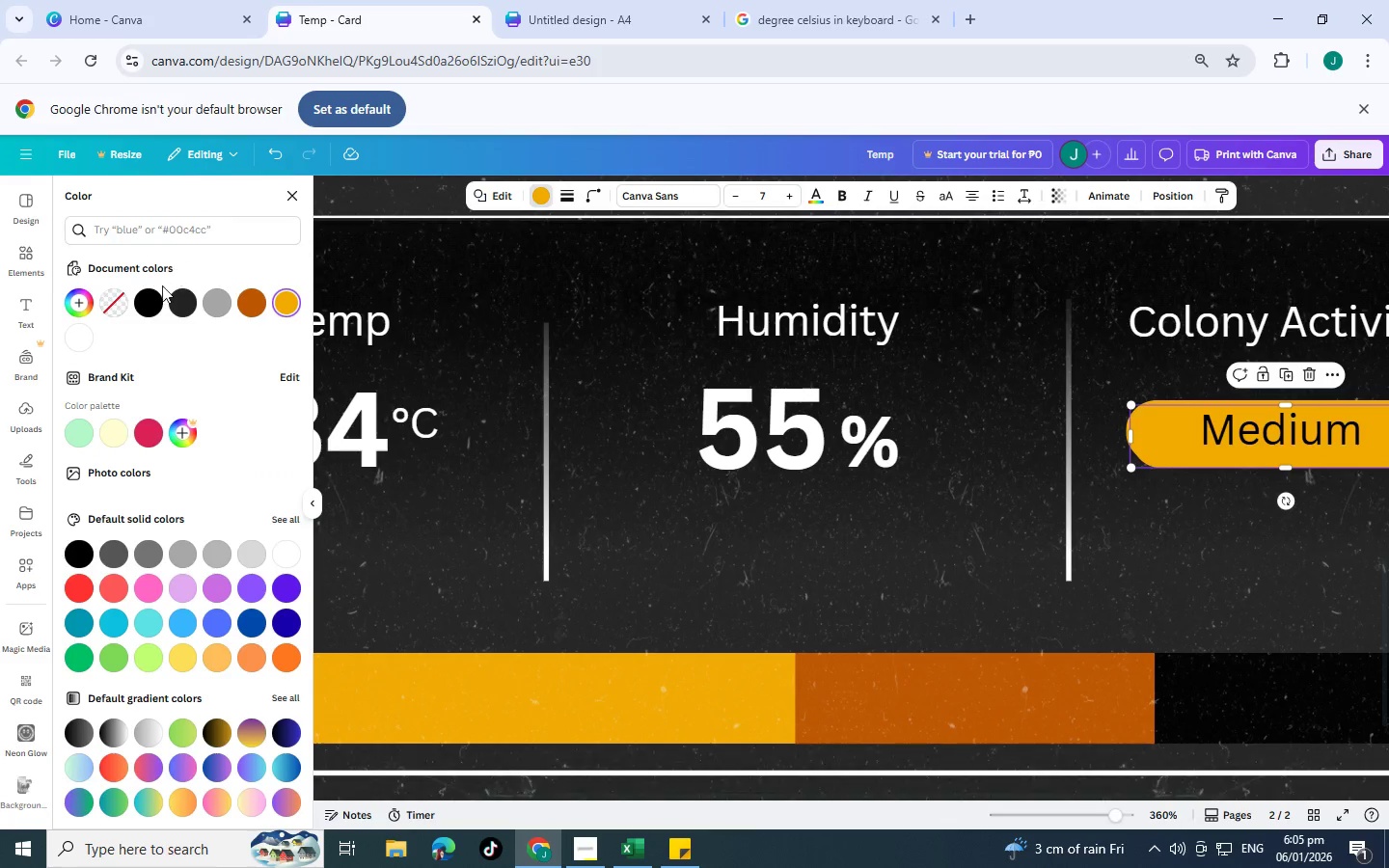 
left_click([152, 296])
 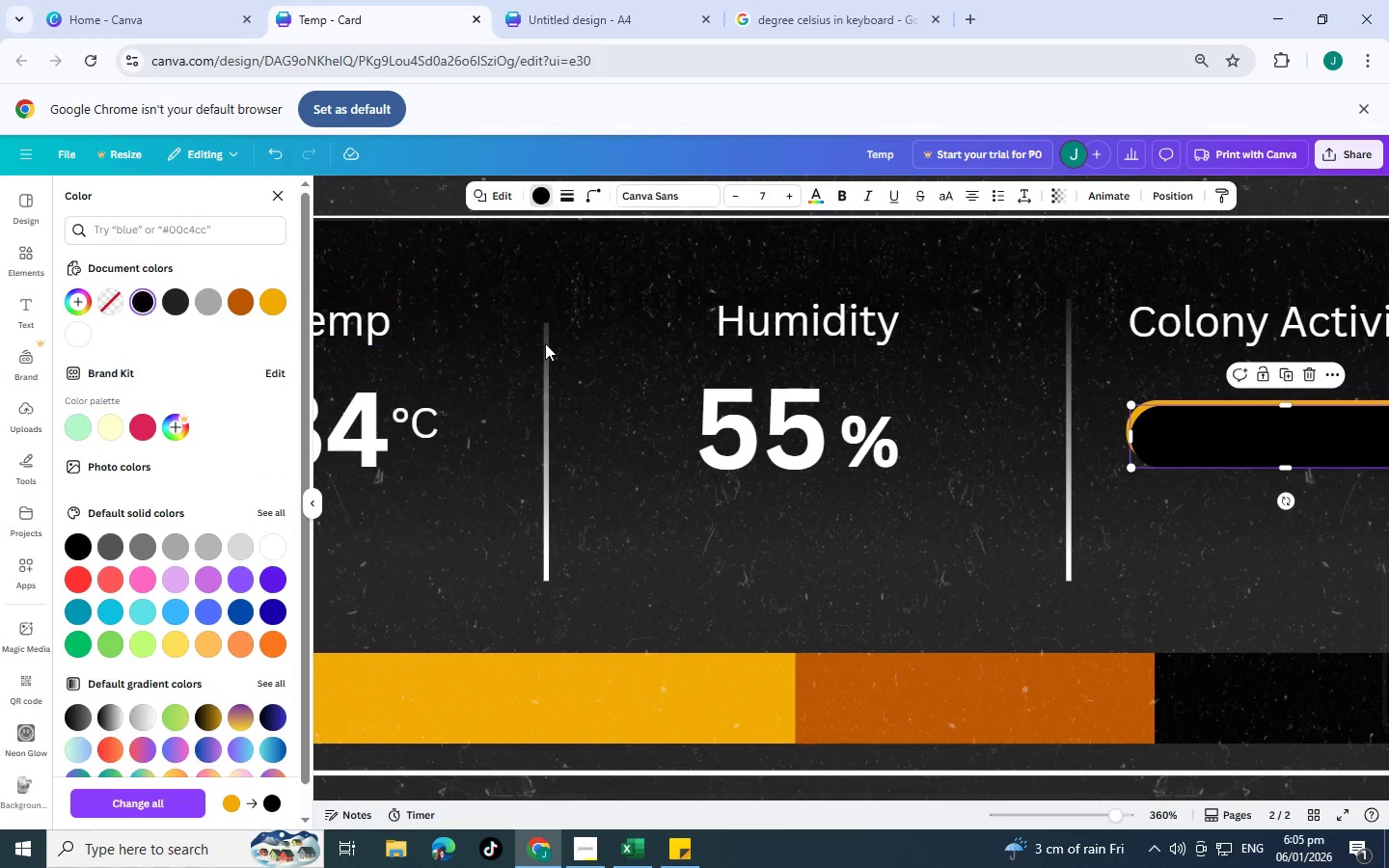 
key(Control+BracketLeft)
 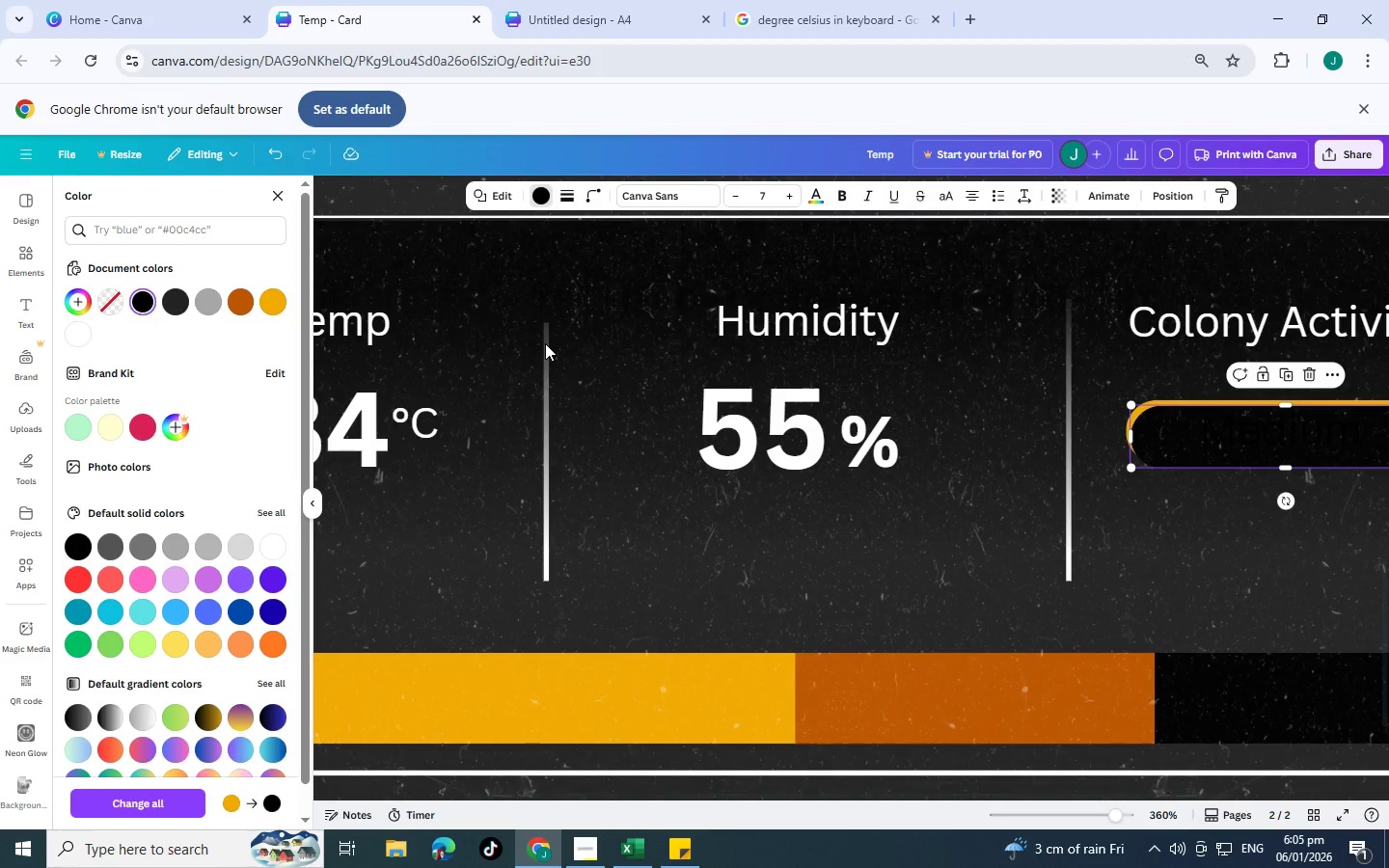 
key(Control+BracketLeft)
 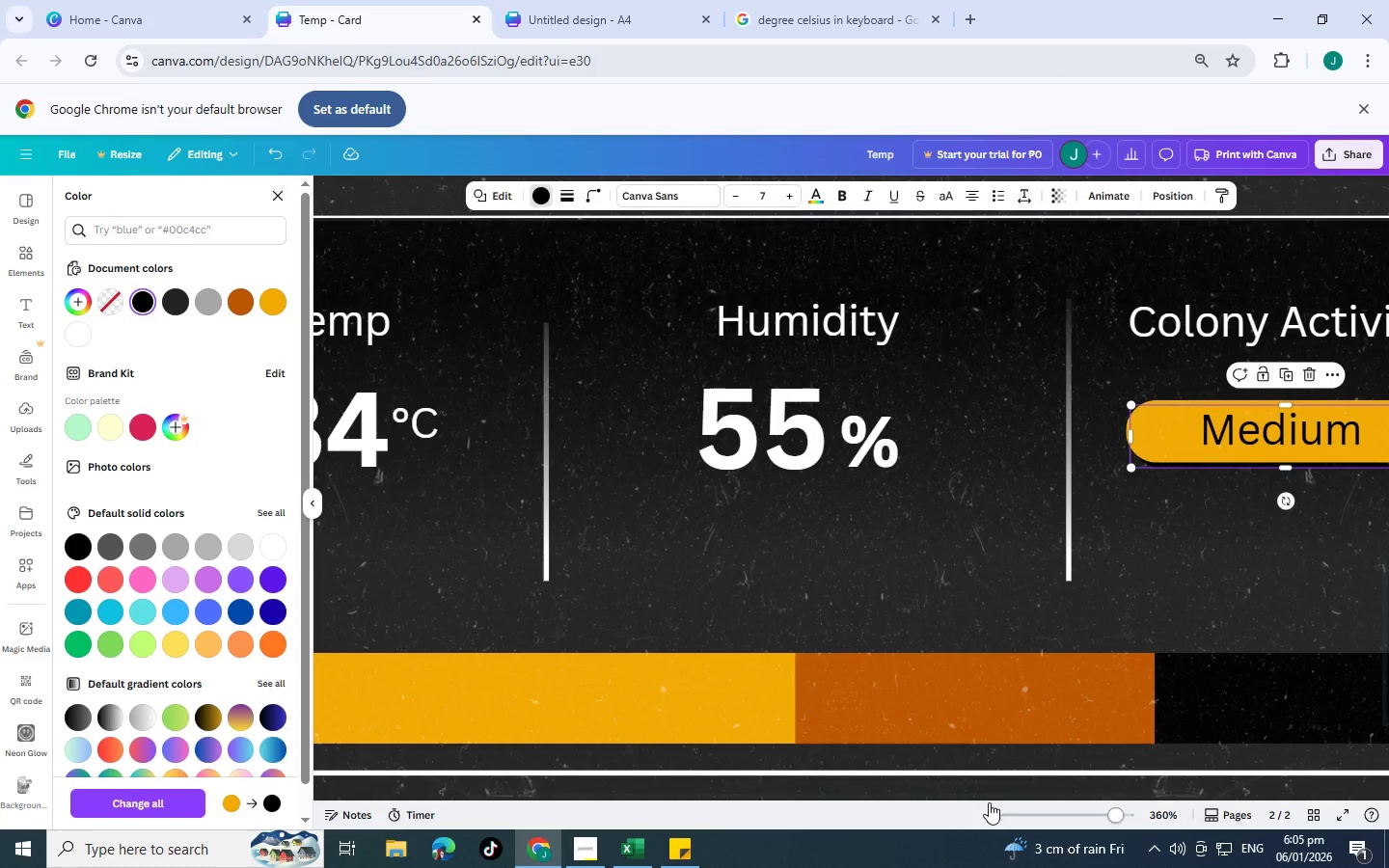 
left_click_drag(start_coordinate=[1105, 812], to_coordinate=[1115, 815])
 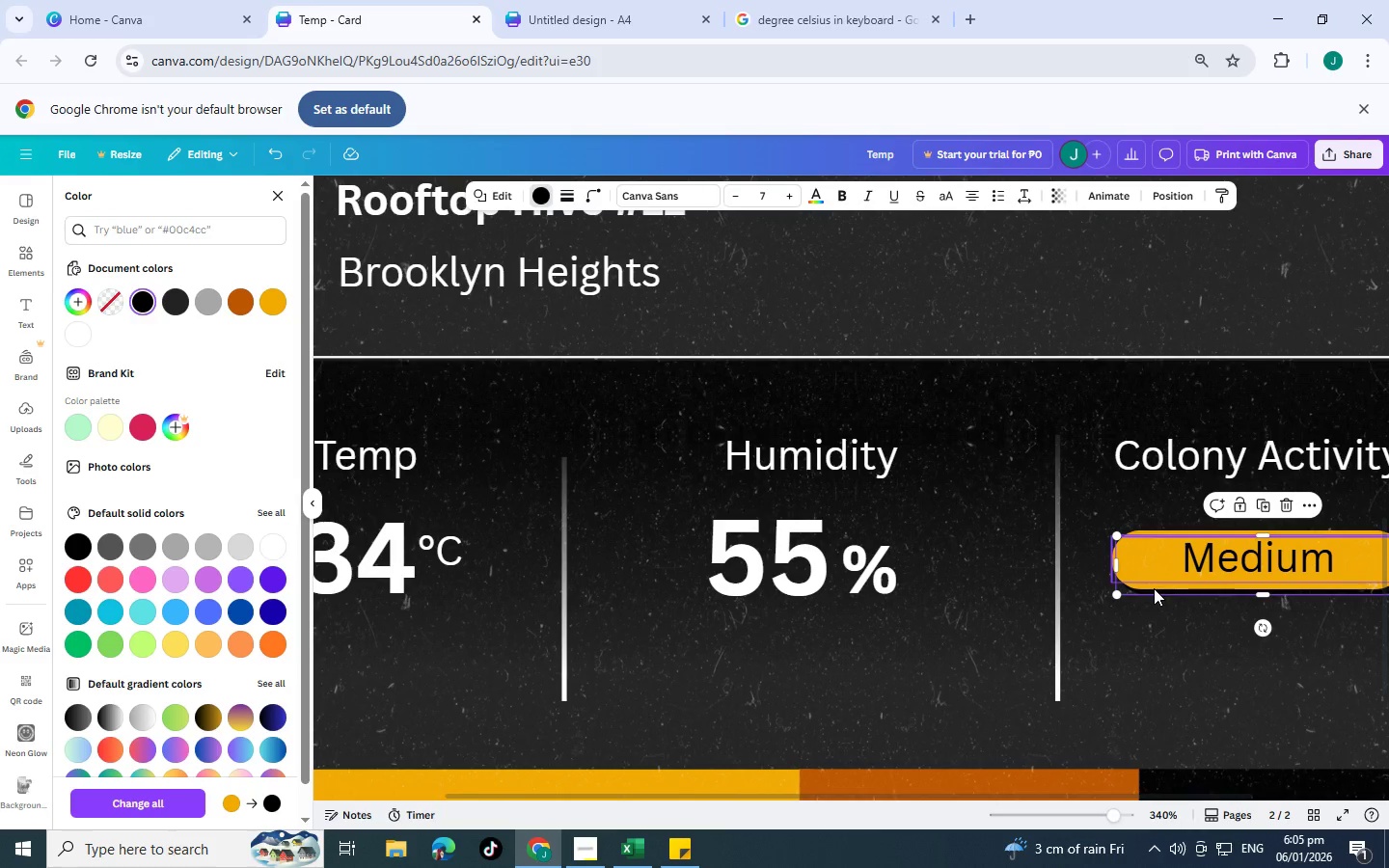 
left_click([1144, 617])
 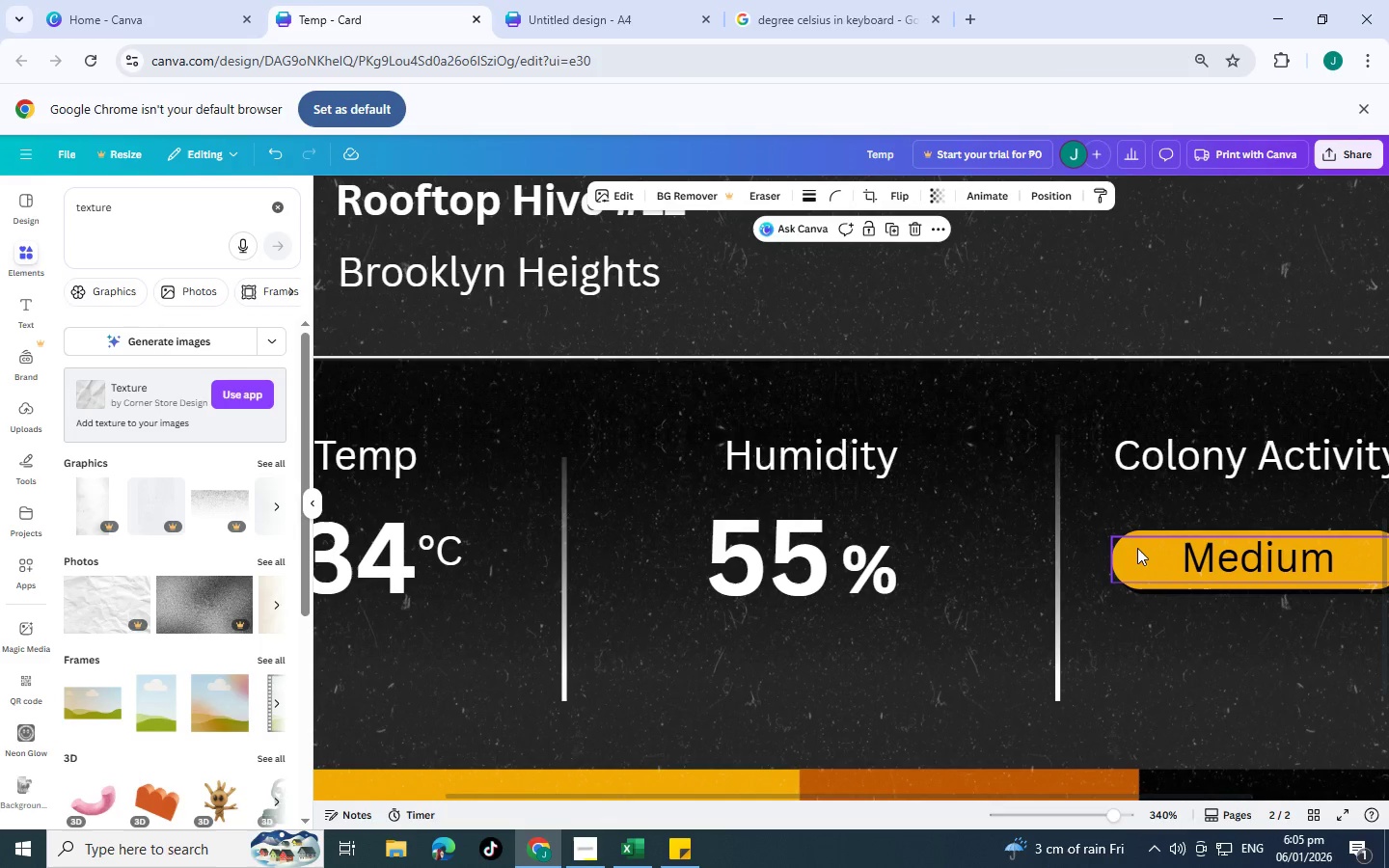 
left_click([1145, 569])
 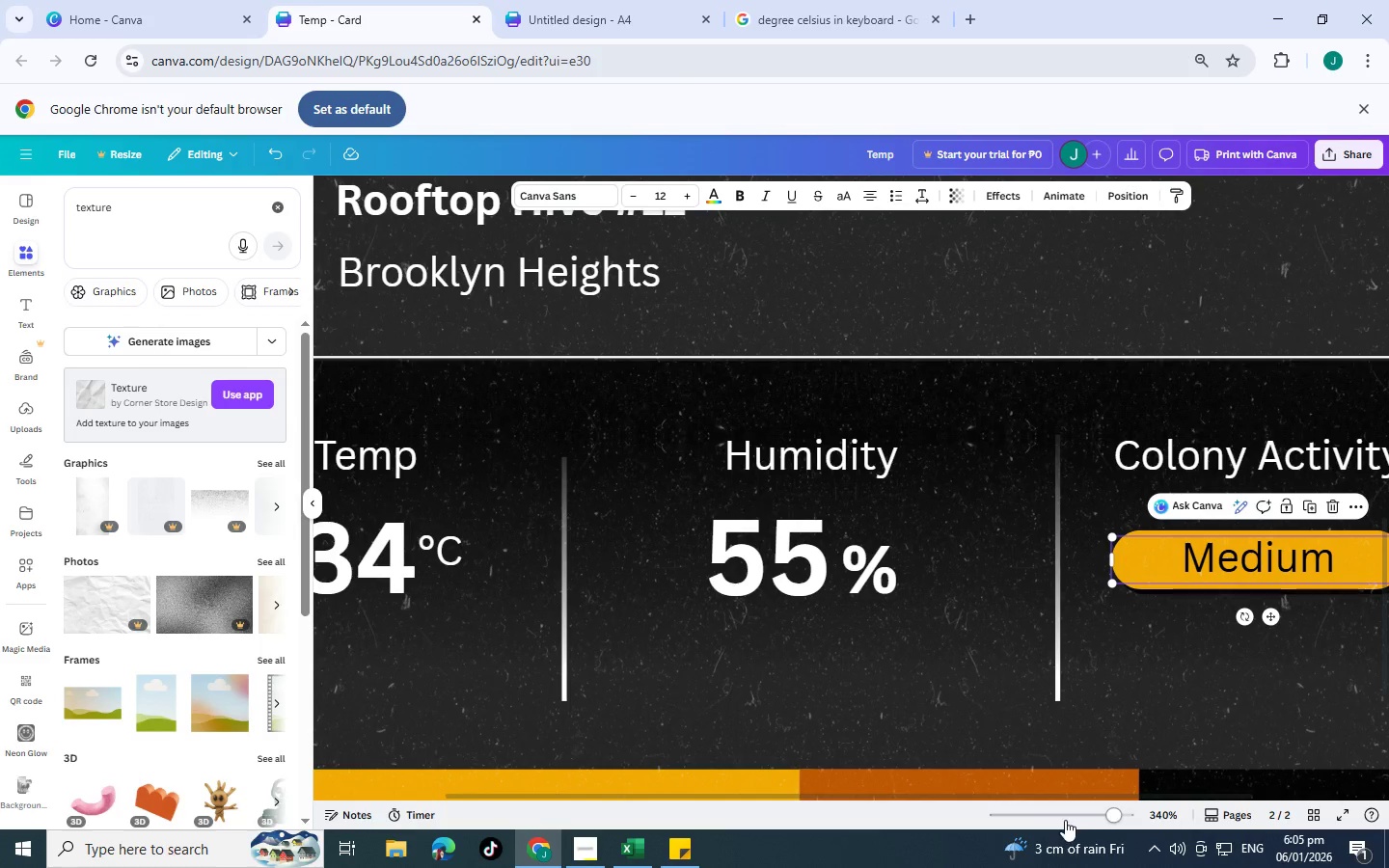 
left_click_drag(start_coordinate=[1103, 817], to_coordinate=[1086, 822])
 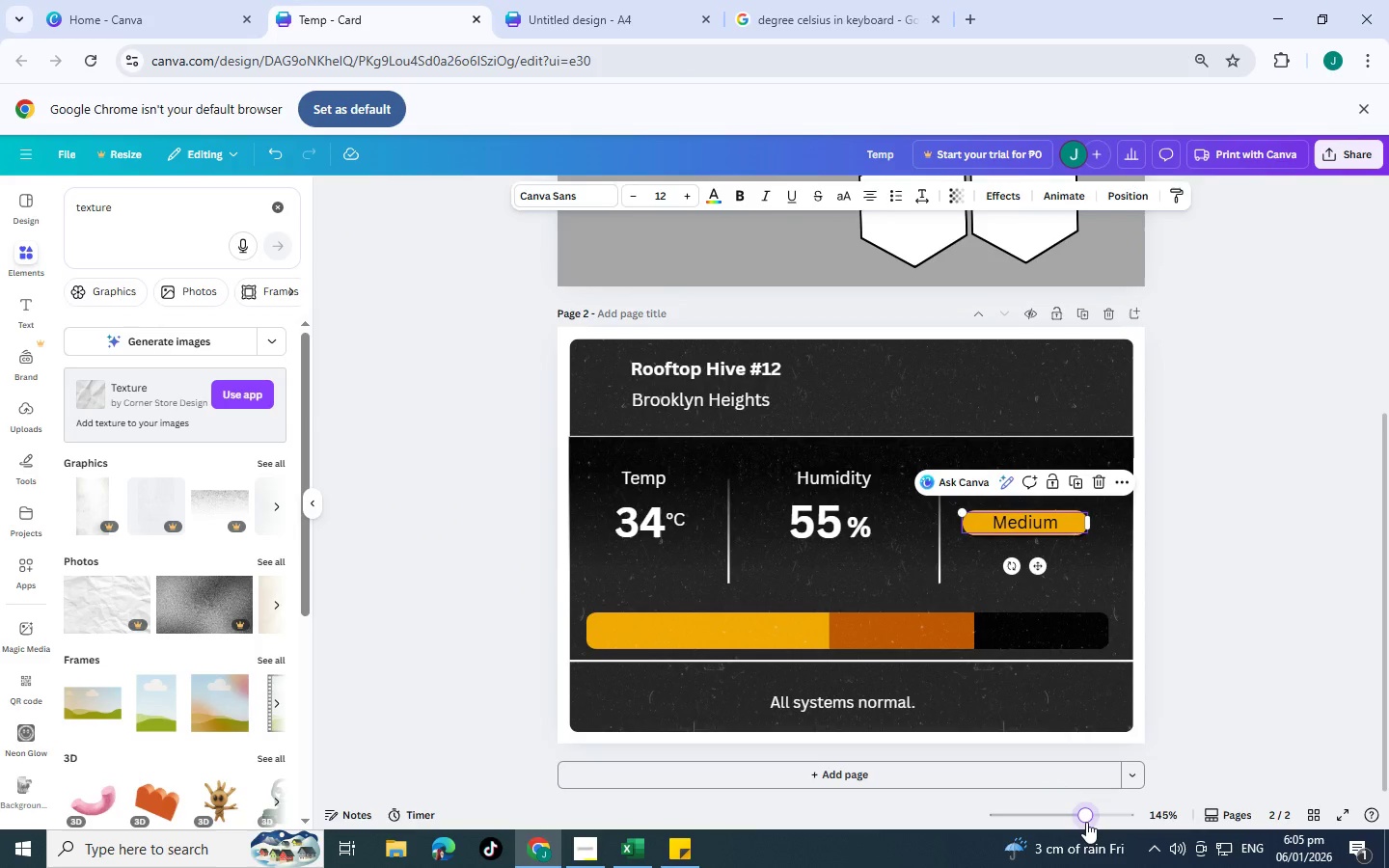 
left_click_drag(start_coordinate=[1086, 822], to_coordinate=[1098, 822])
 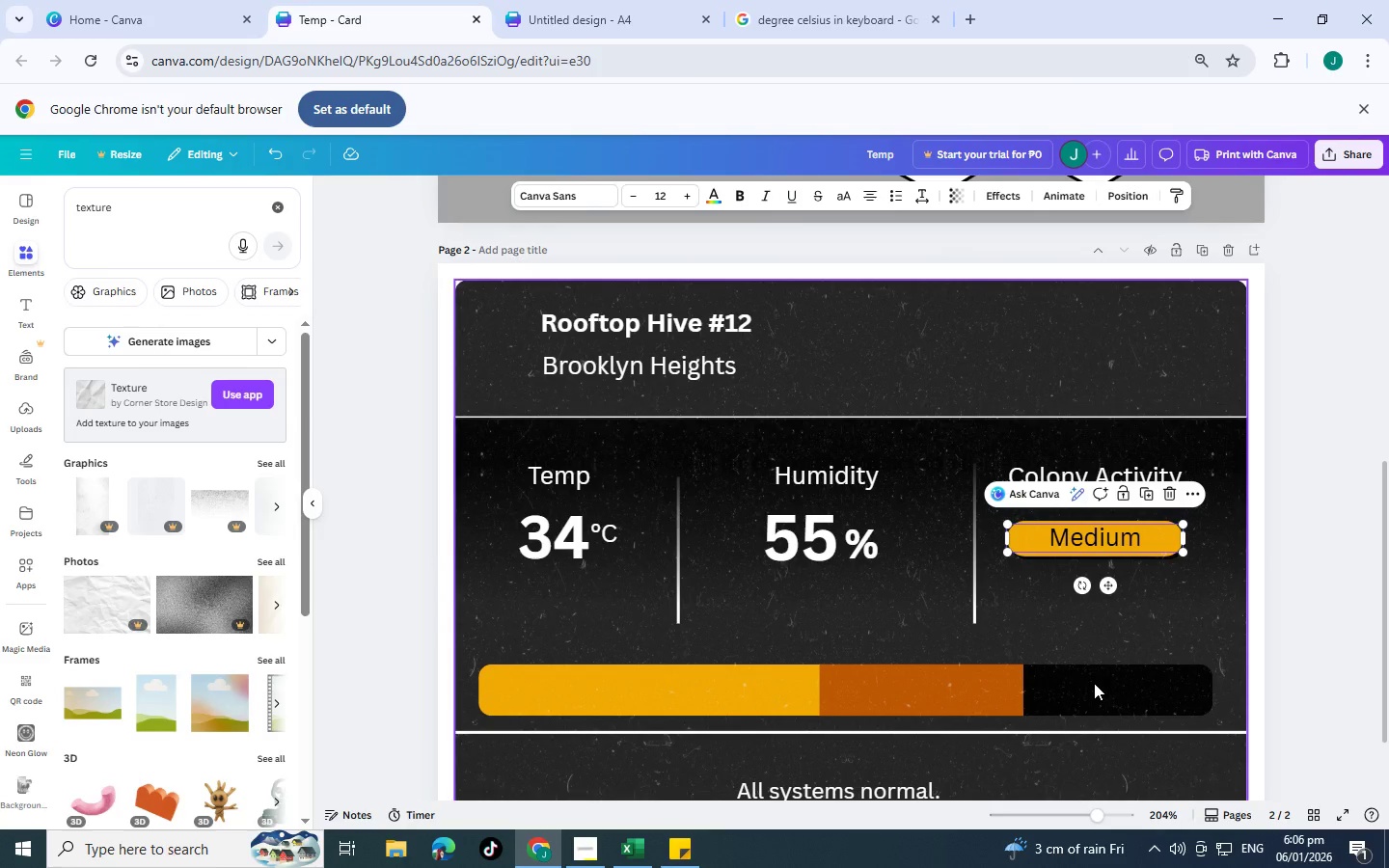 
left_click([1094, 683])
 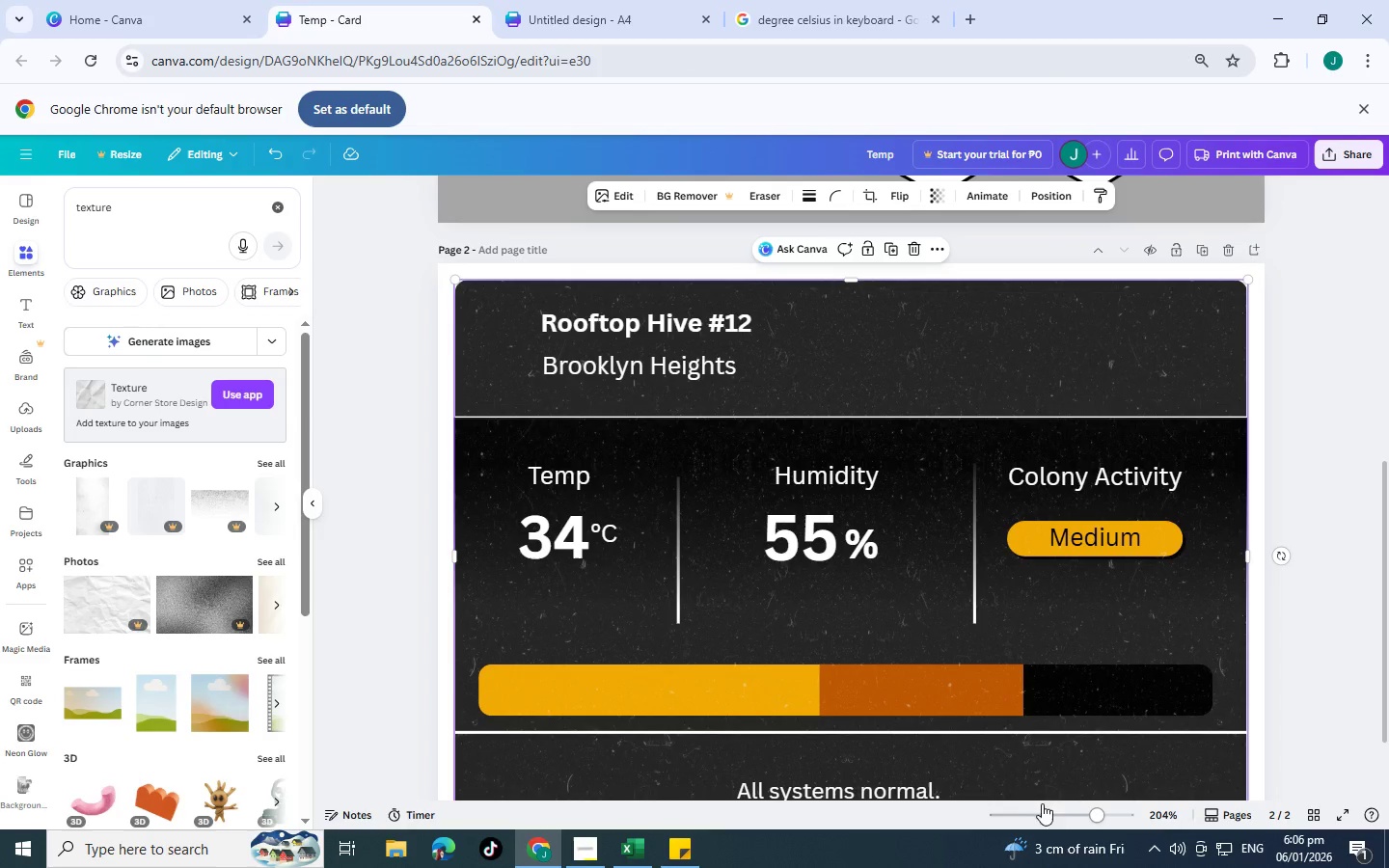 
left_click_drag(start_coordinate=[1081, 814], to_coordinate=[1077, 808])
 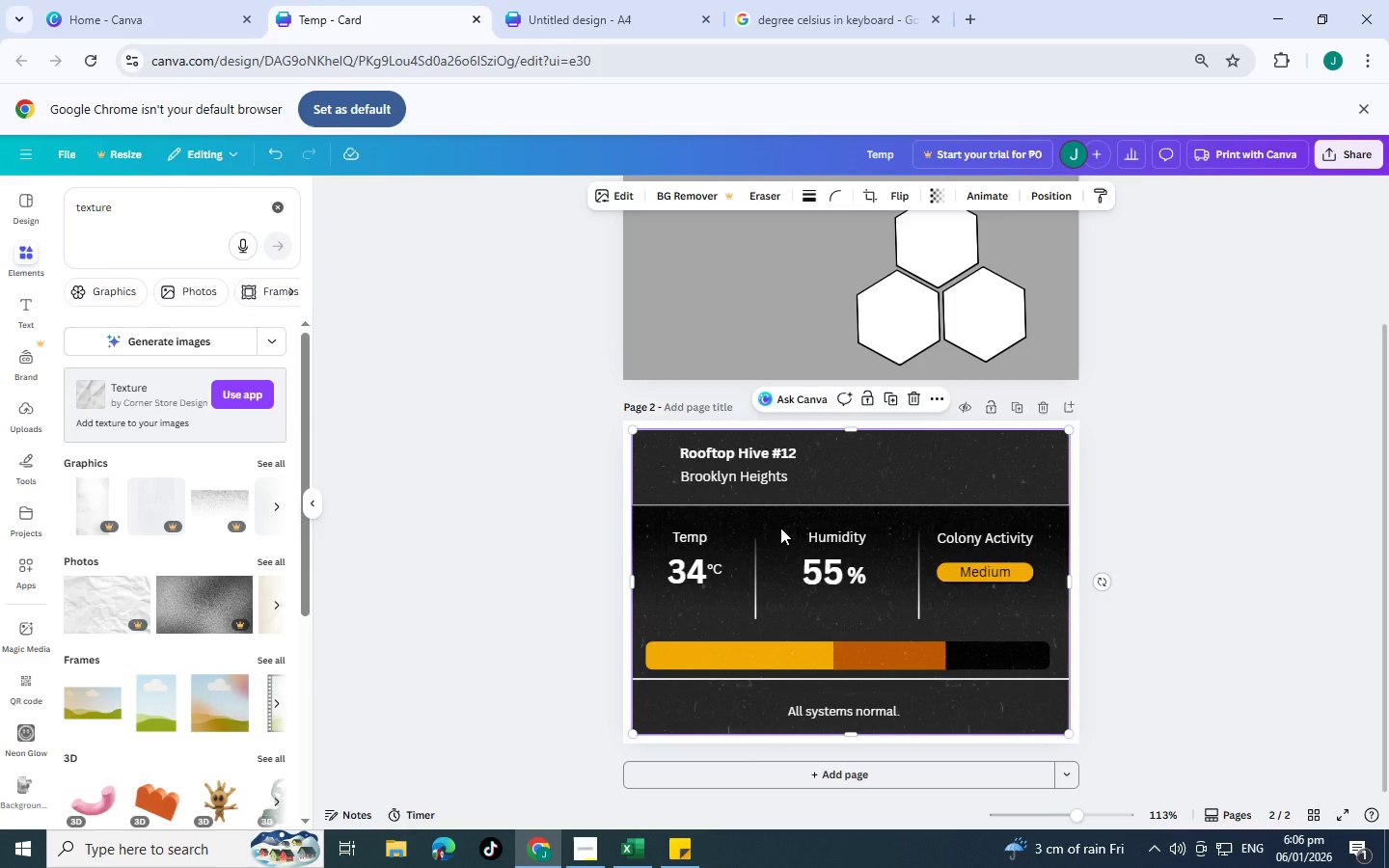 
wait(22.19)
 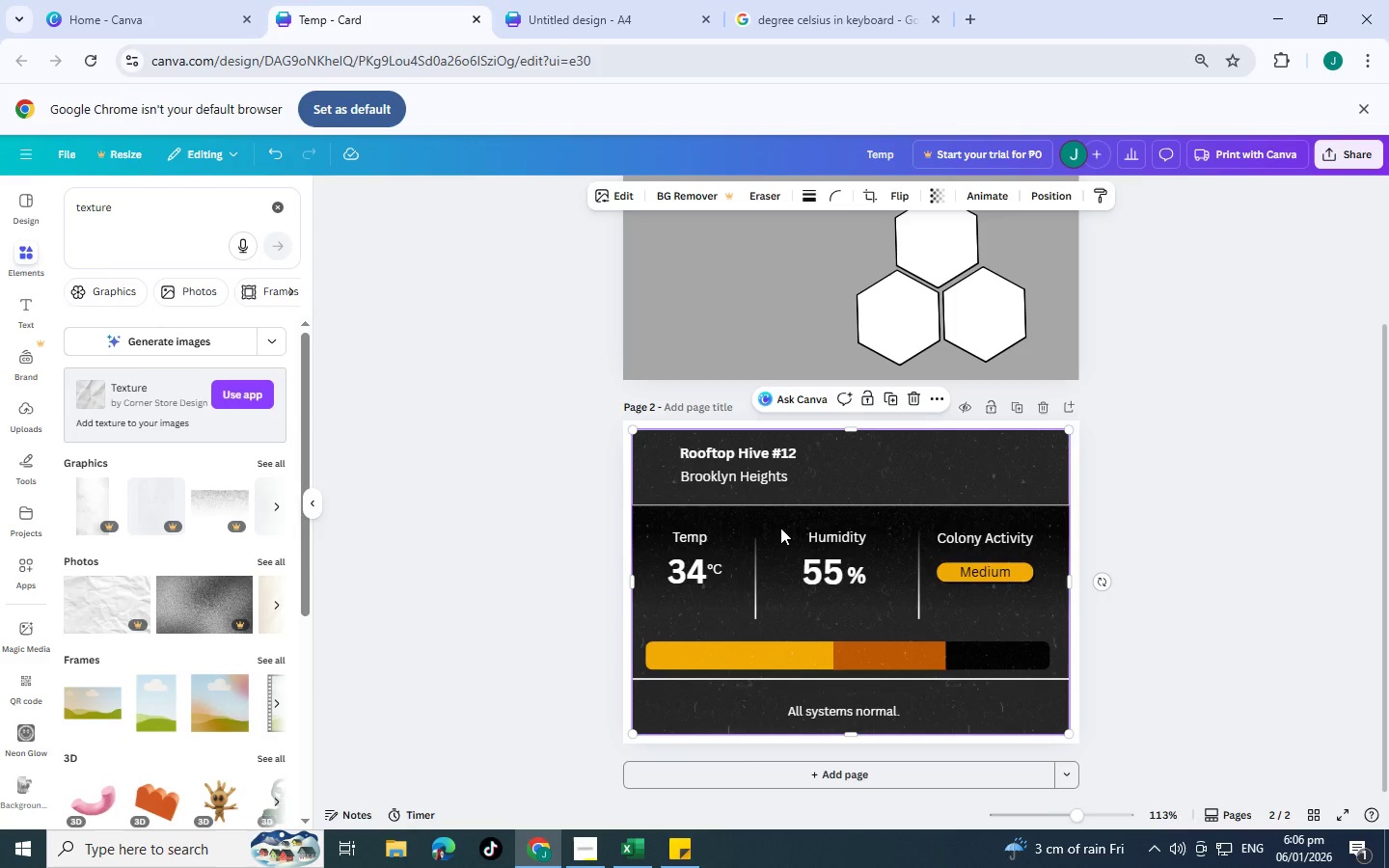 
scroll: coordinate [657, 558], scroll_direction: down, amount: 3.0
 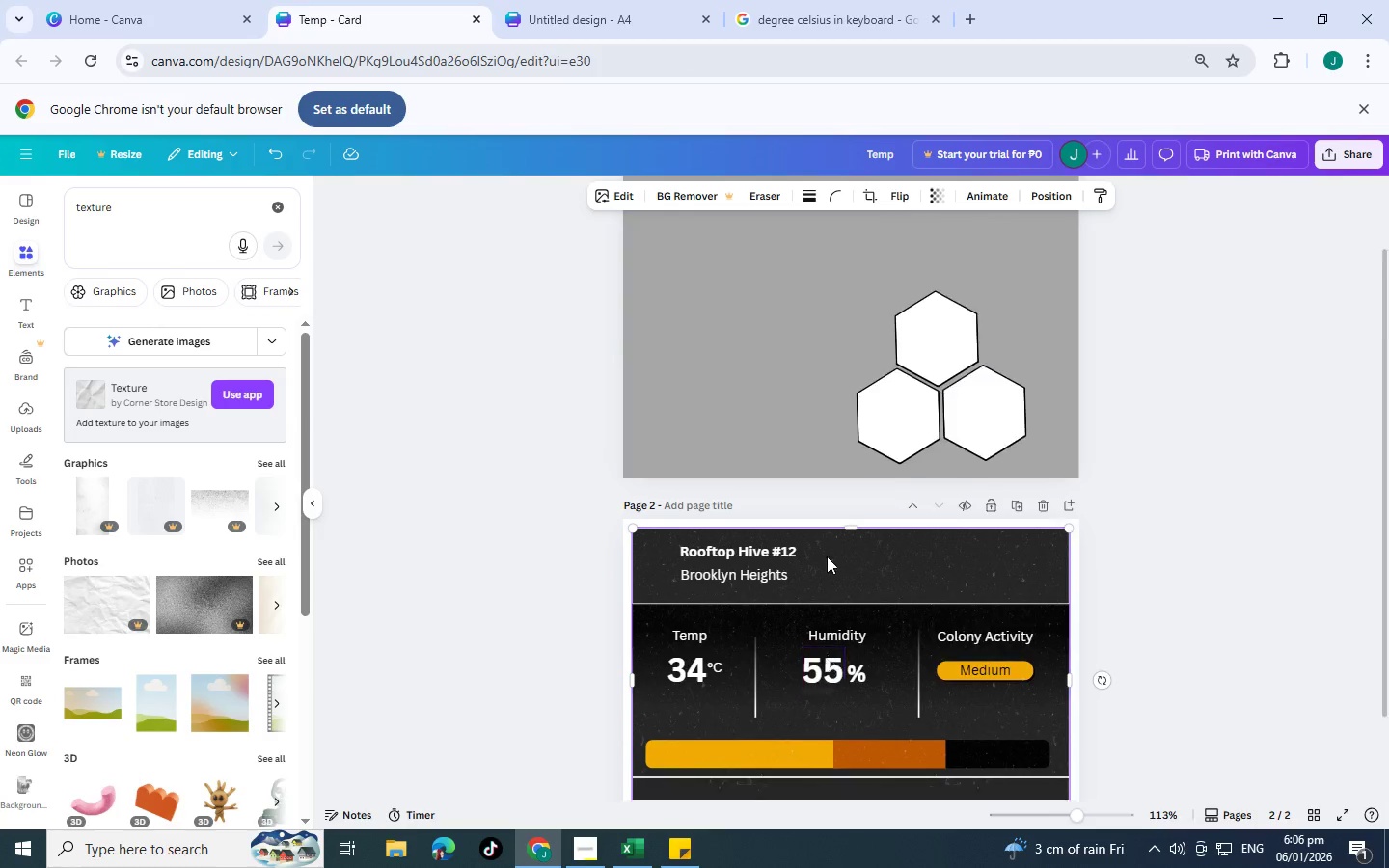 
scroll: coordinate [827, 556], scroll_direction: up, amount: 4.0
 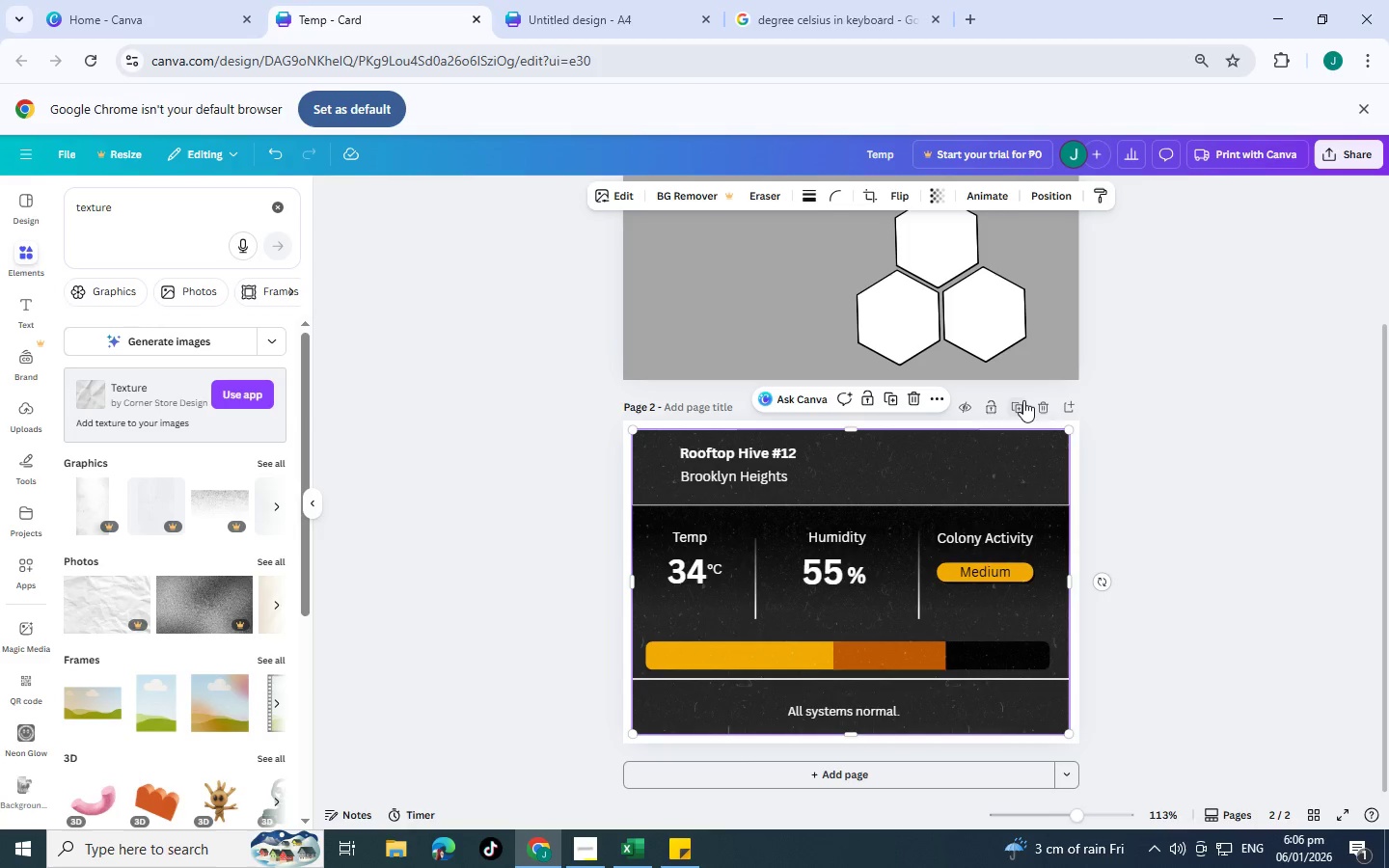 
left_click([1023, 400])
 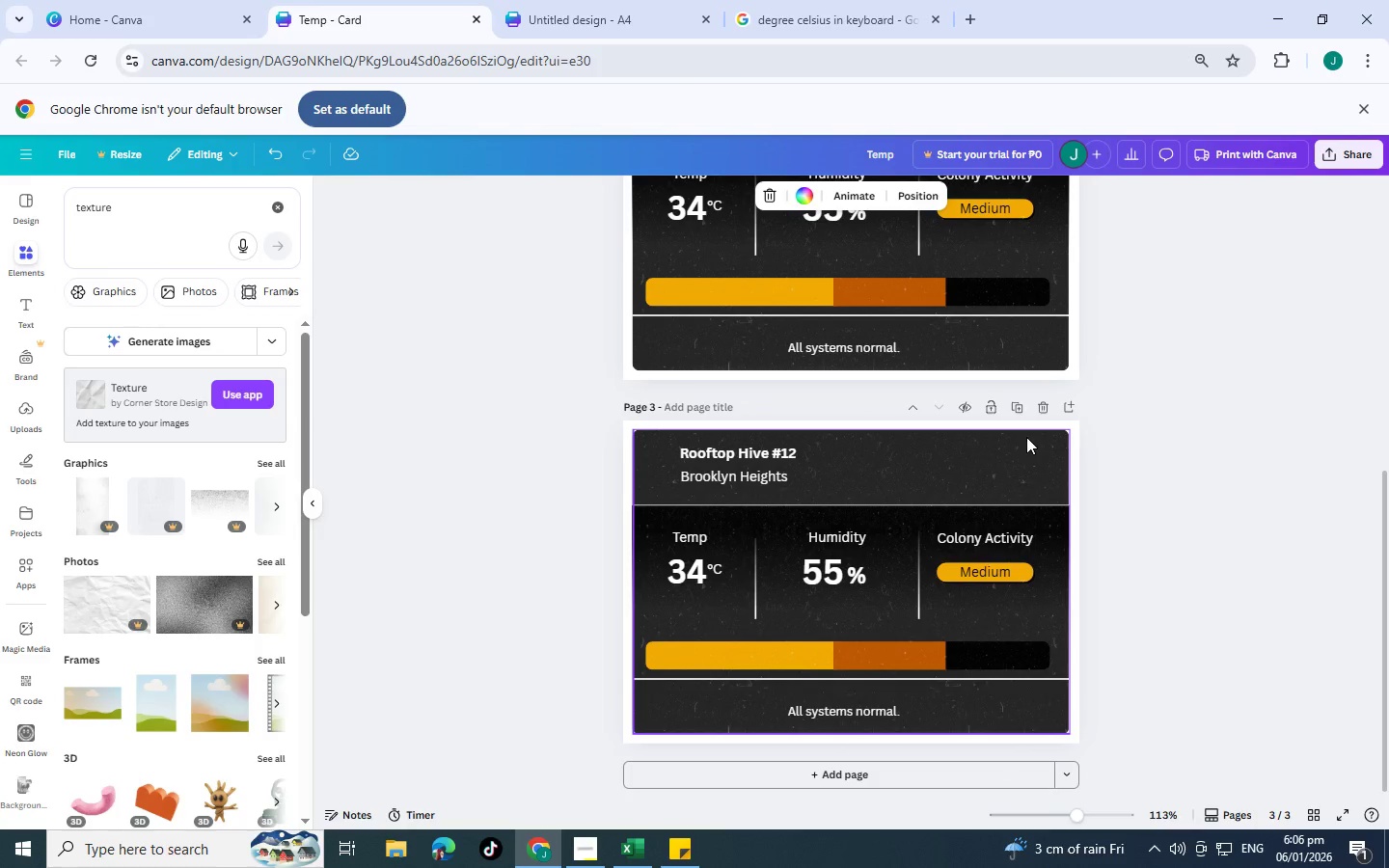 
left_click([1049, 407])
 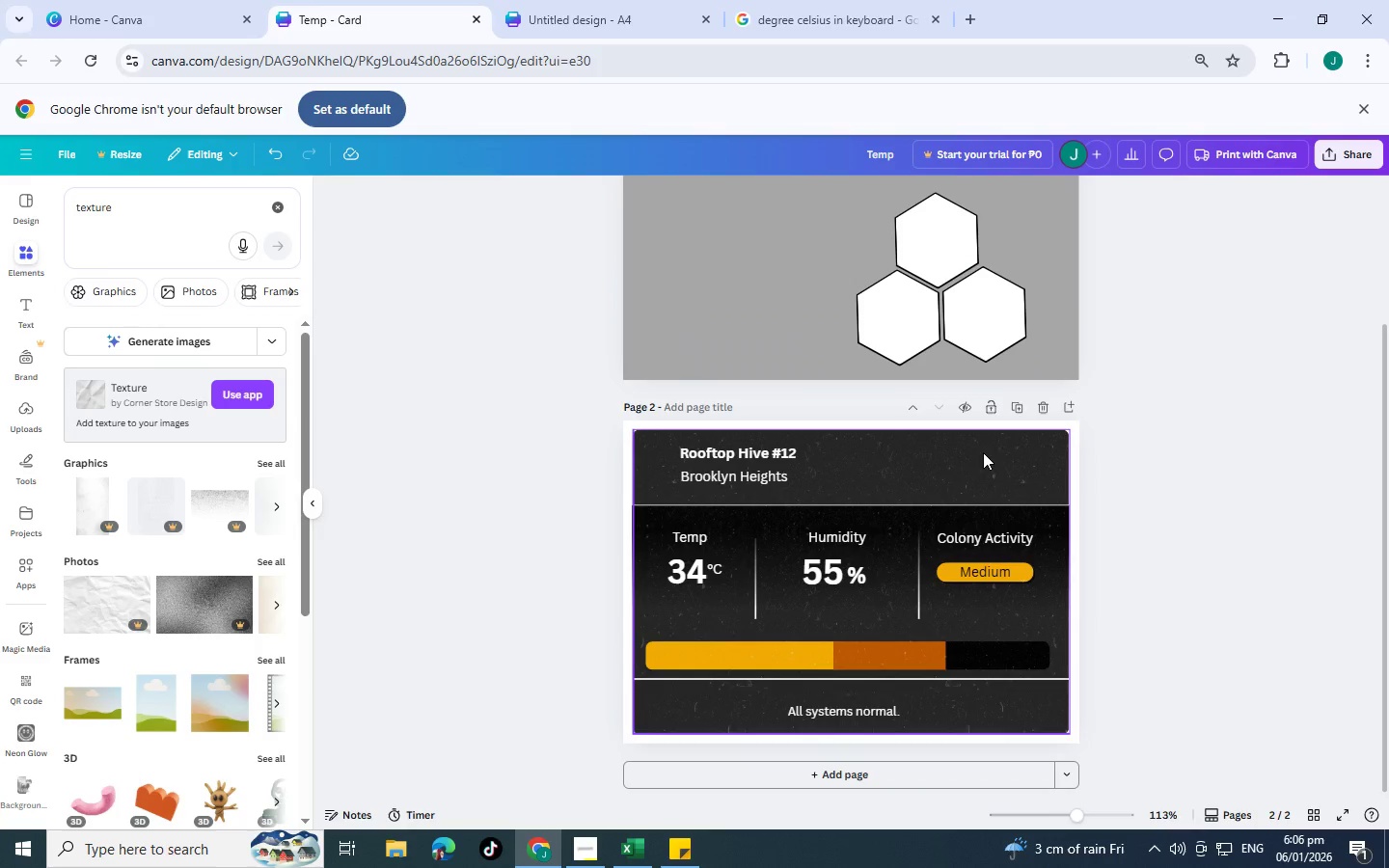 
key(Alt+AltLeft)
 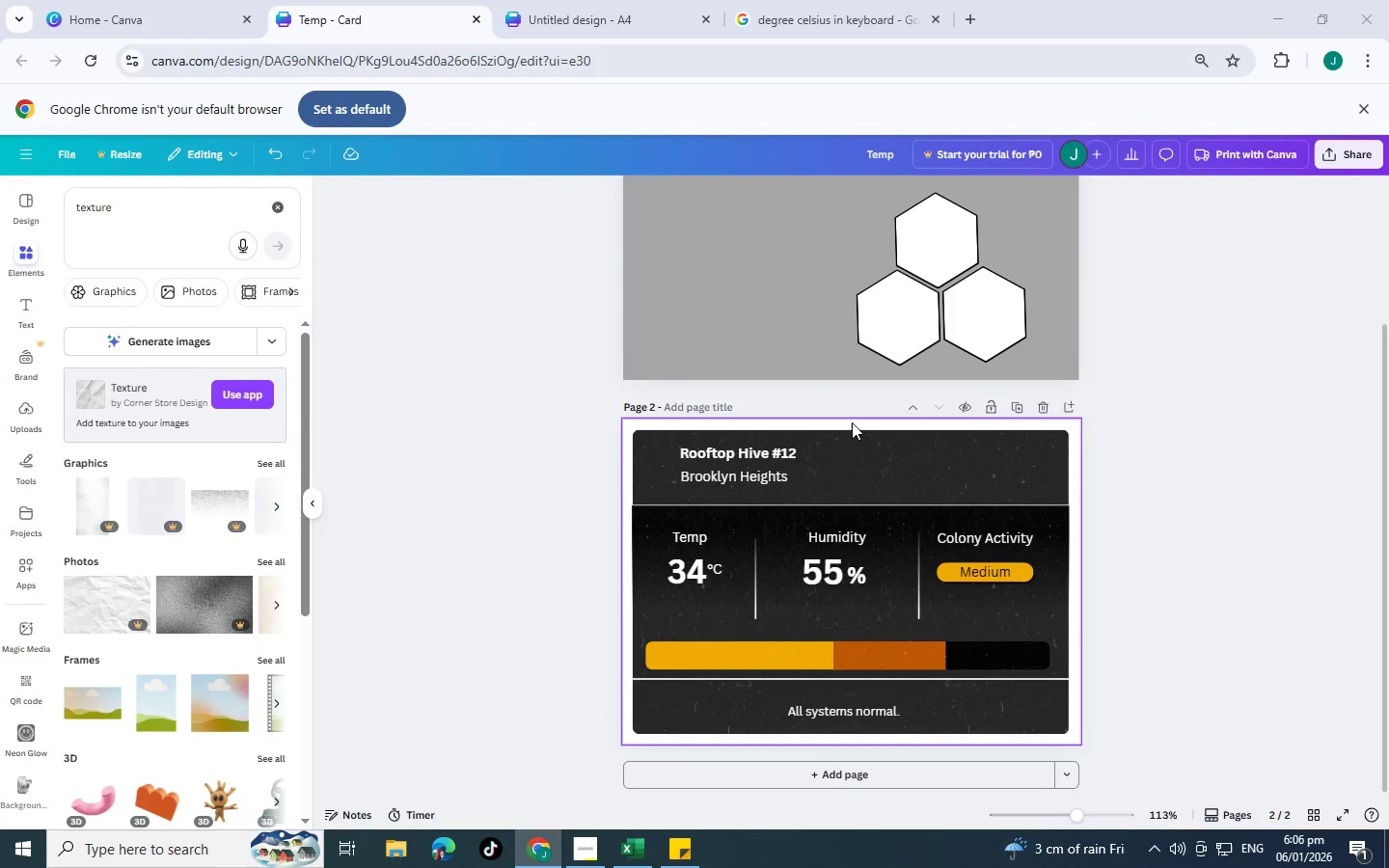 
key(Alt+Tab)
 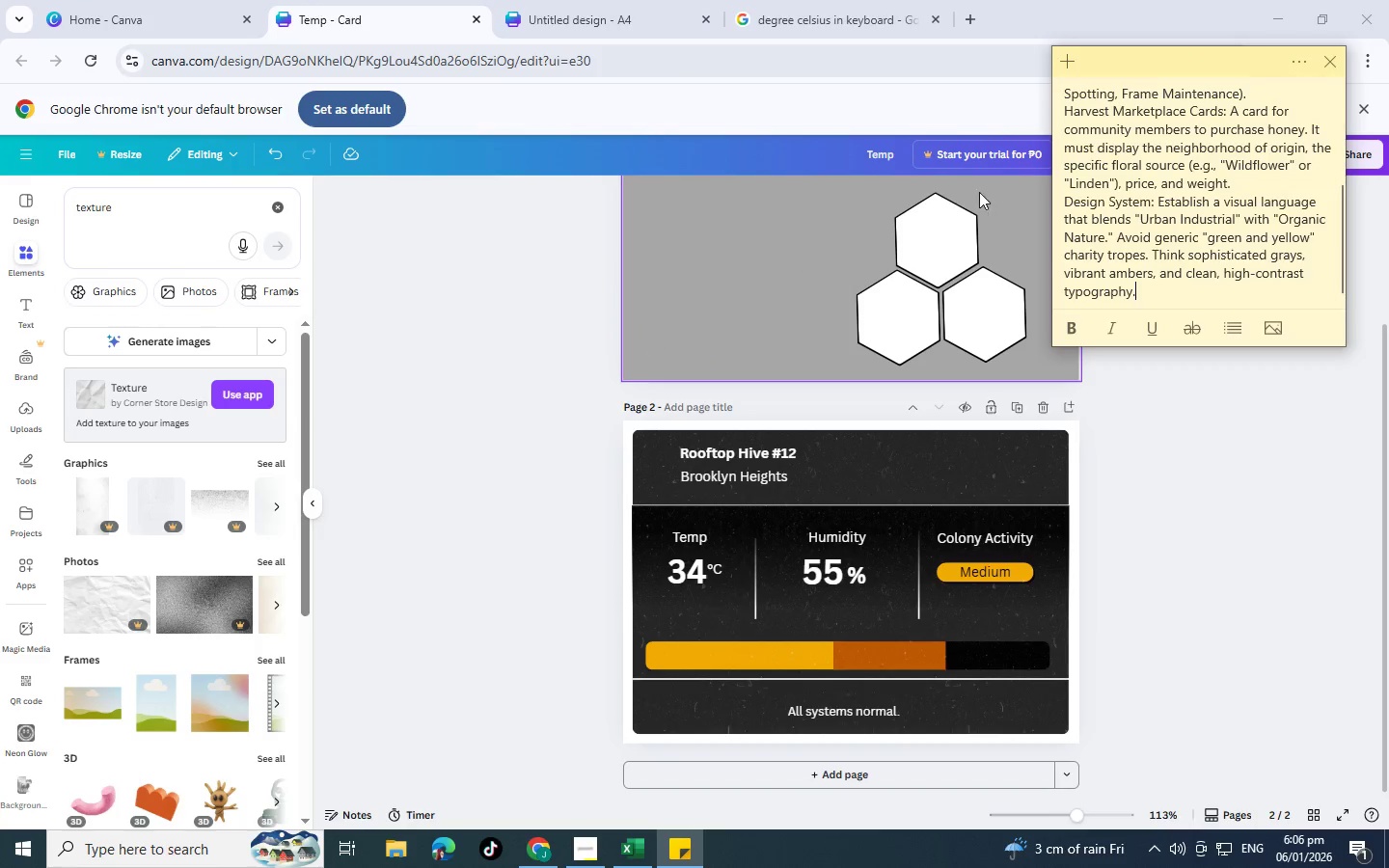 
key(Alt+AltLeft)
 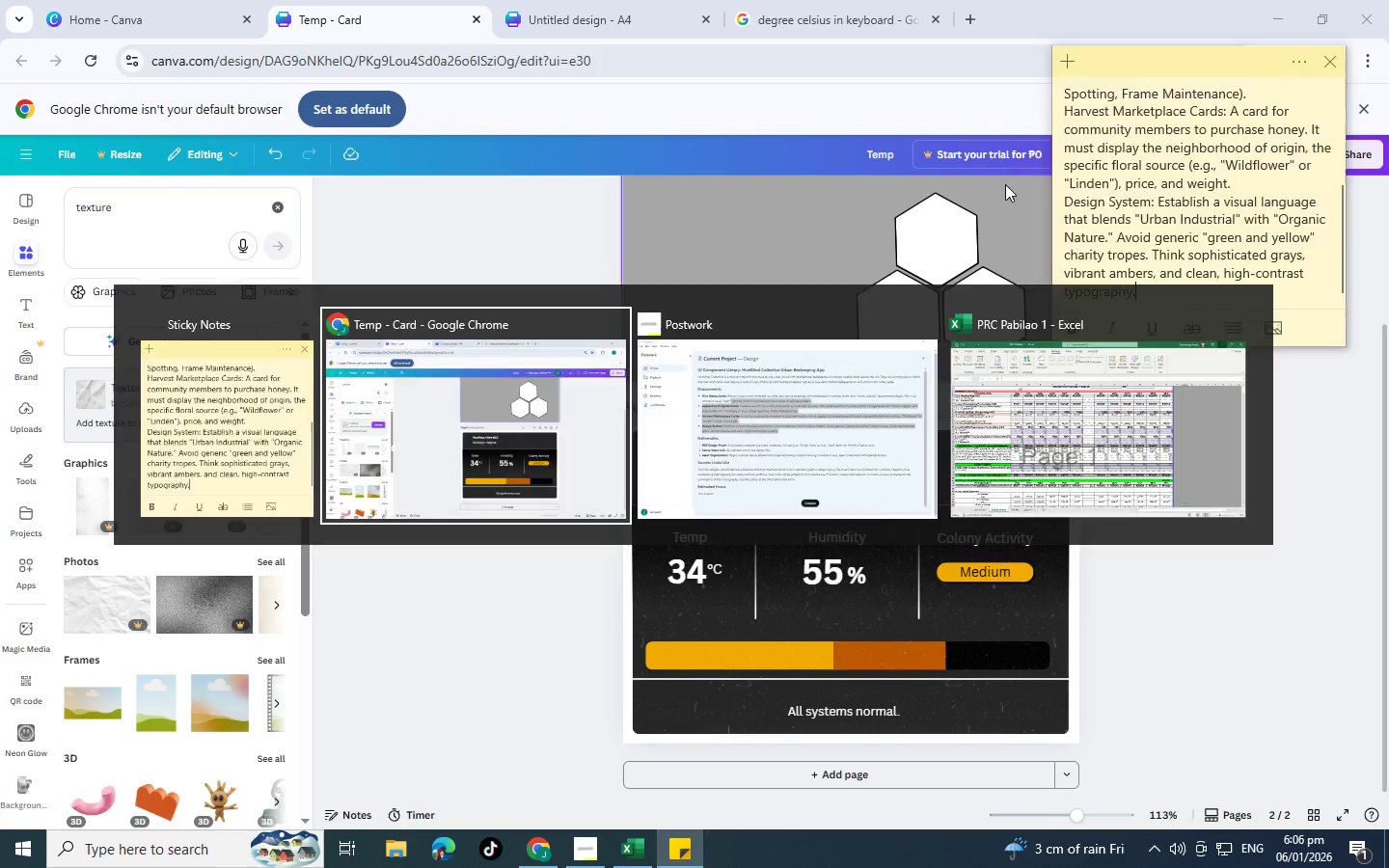 
key(Alt+Tab)
 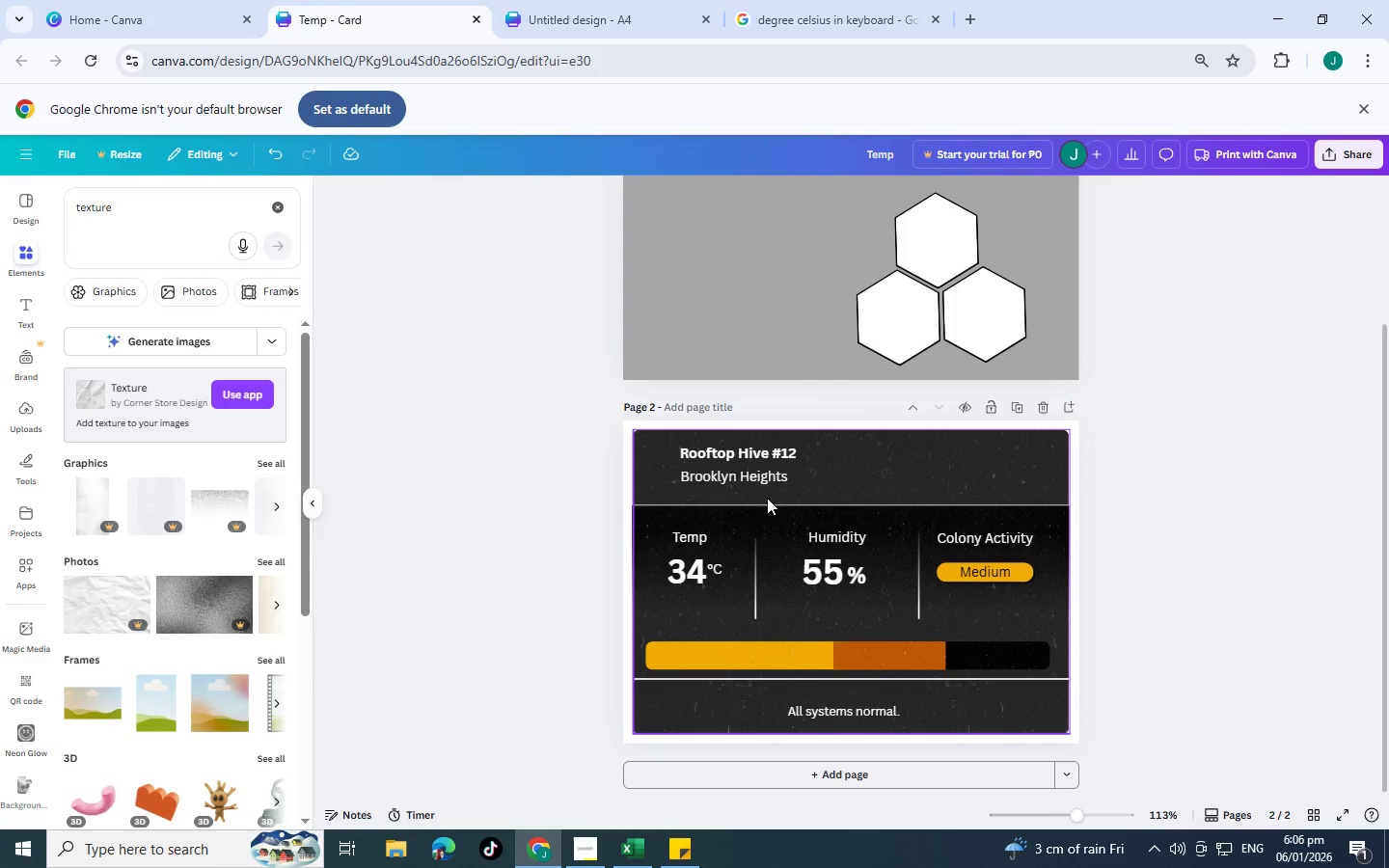 
wait(19.99)
 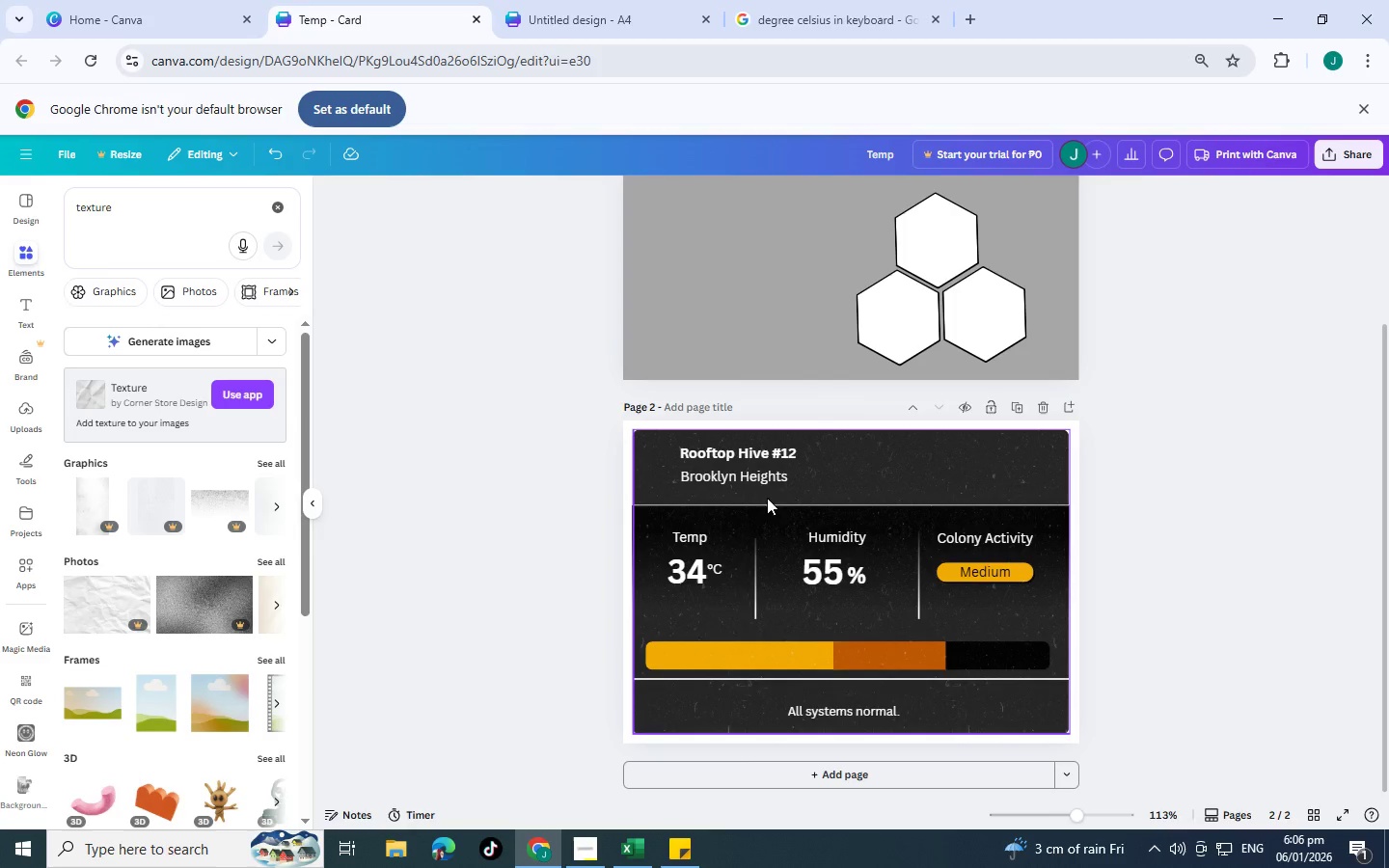 
left_click([736, 452])
 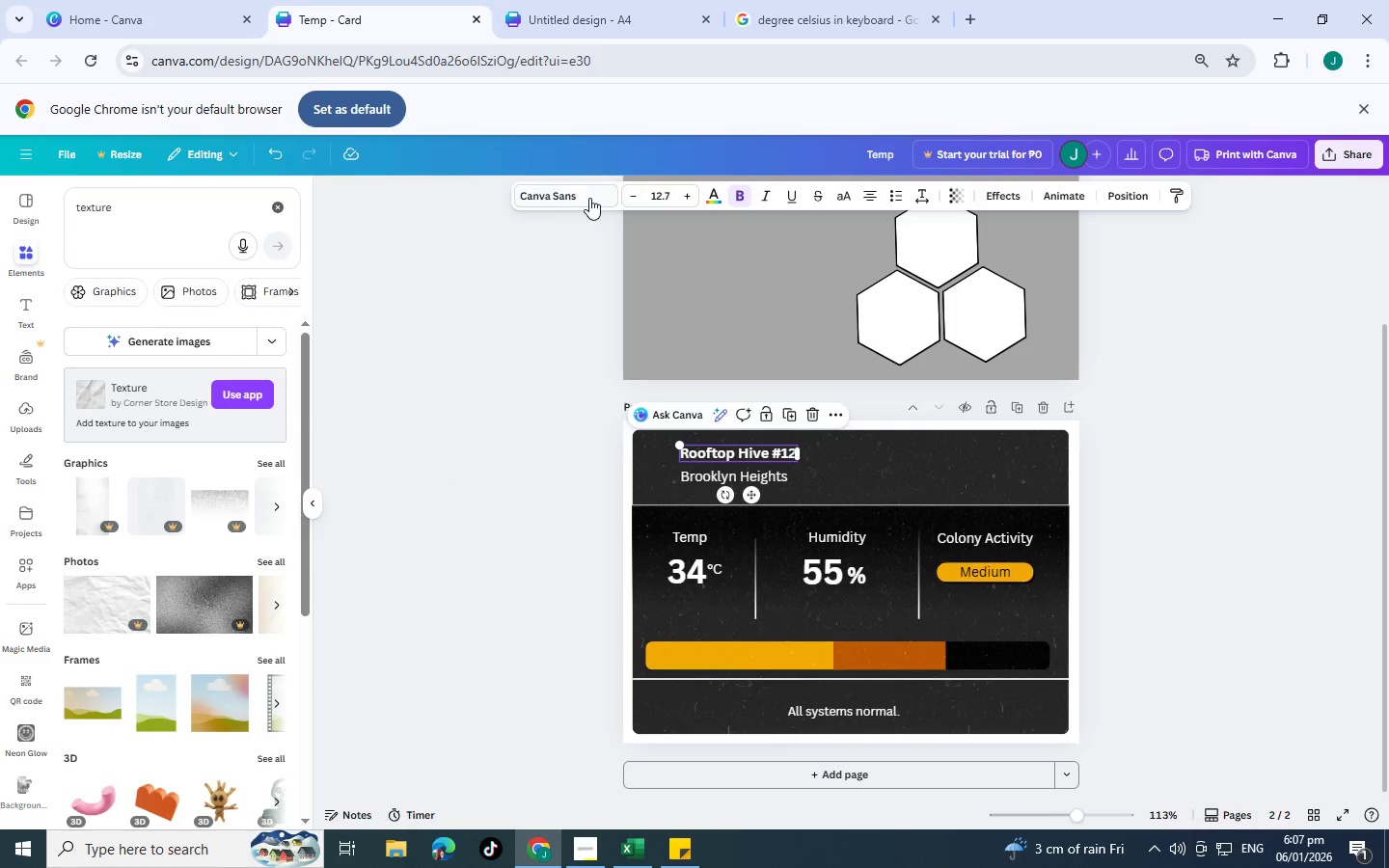 
left_click([589, 198])
 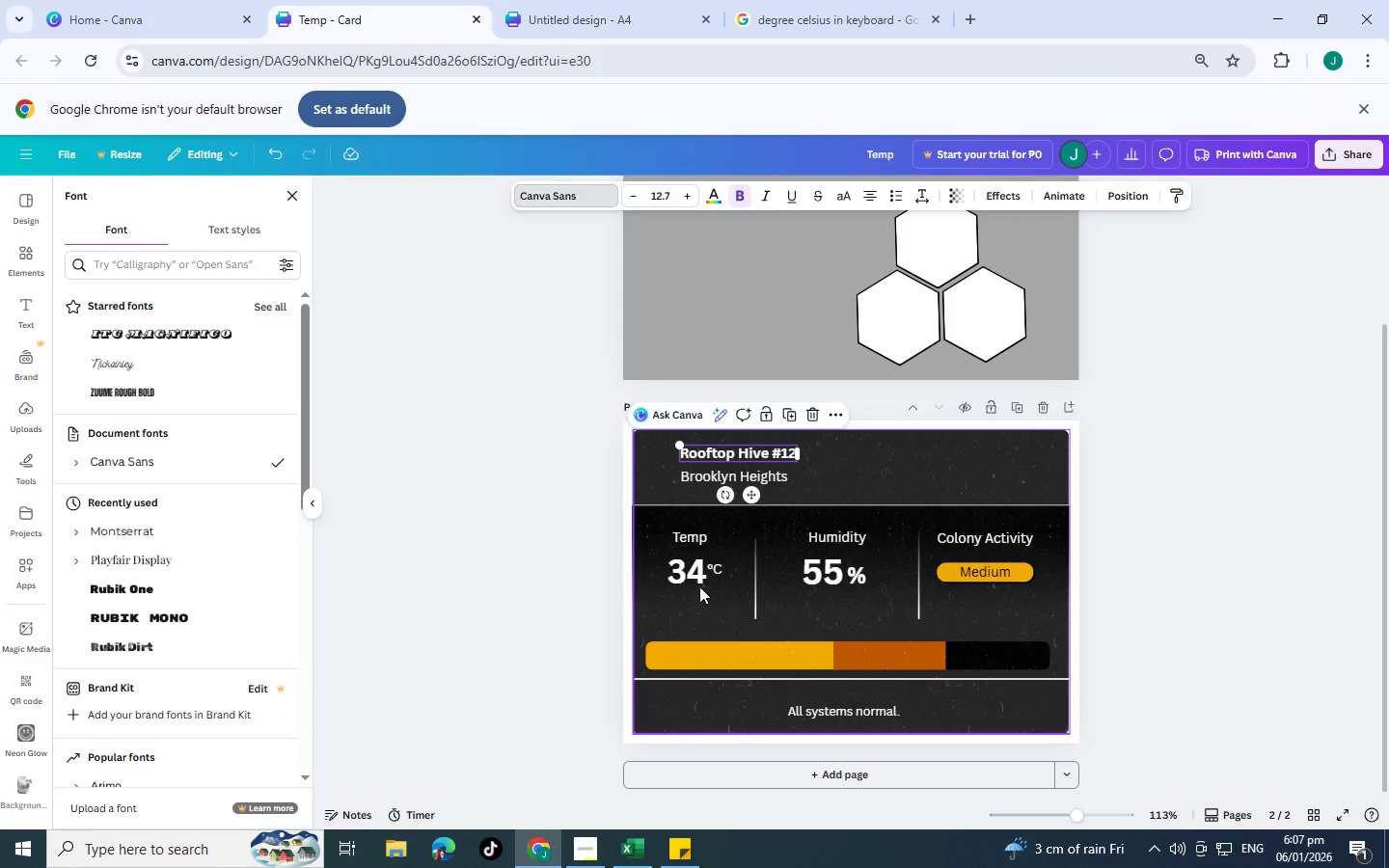 
left_click([694, 580])
 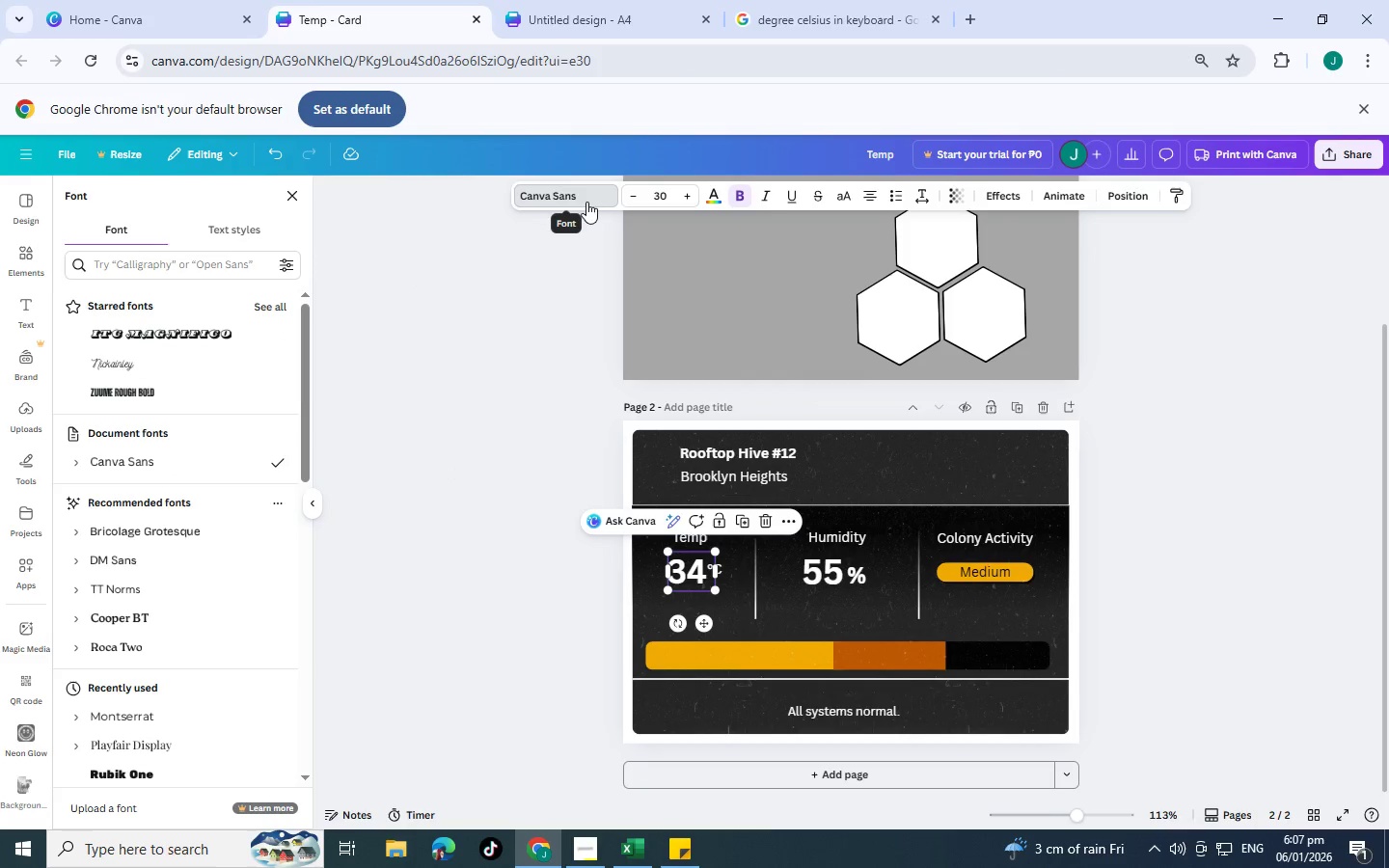 
left_click([586, 202])
 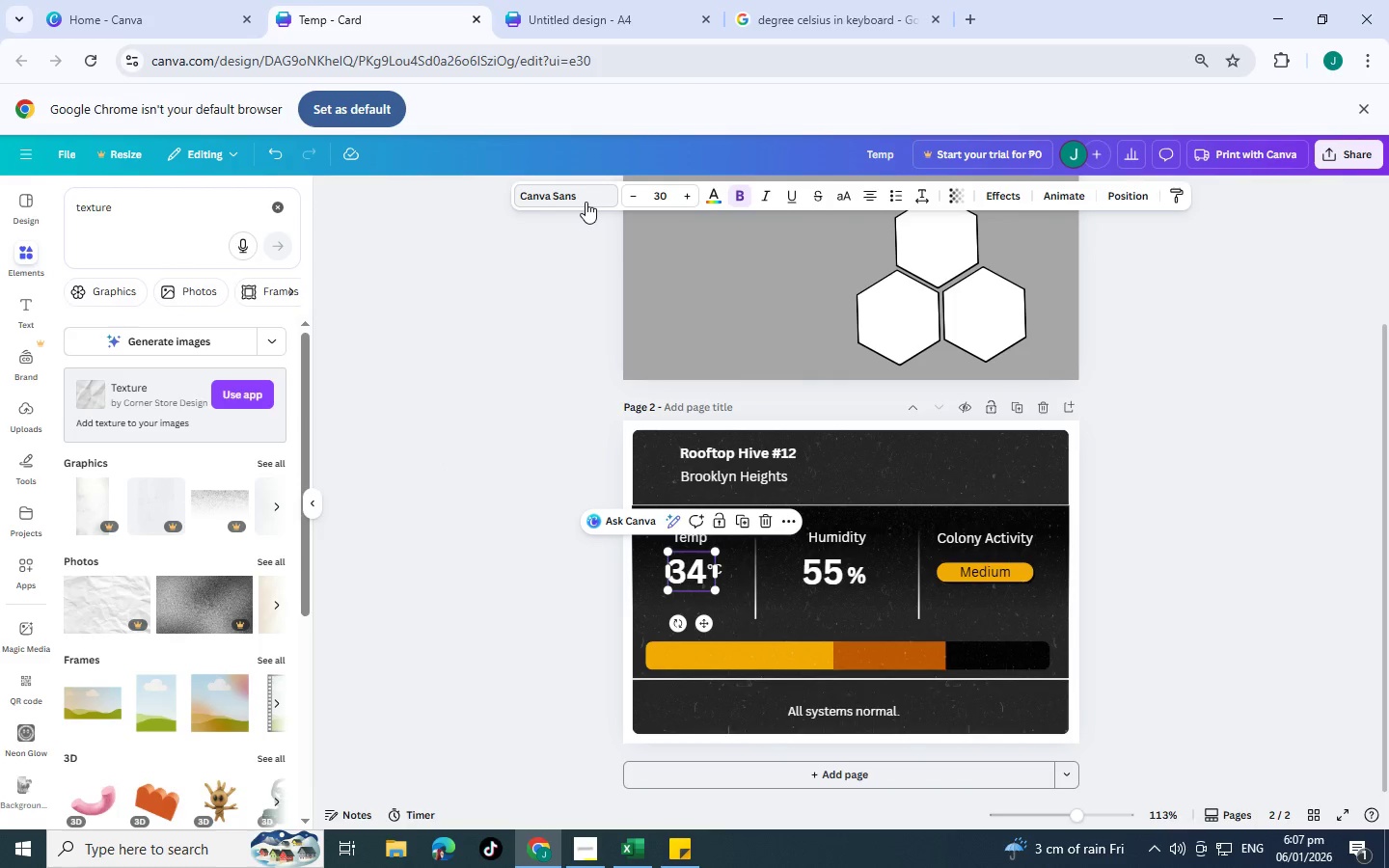 
left_click([586, 202])
 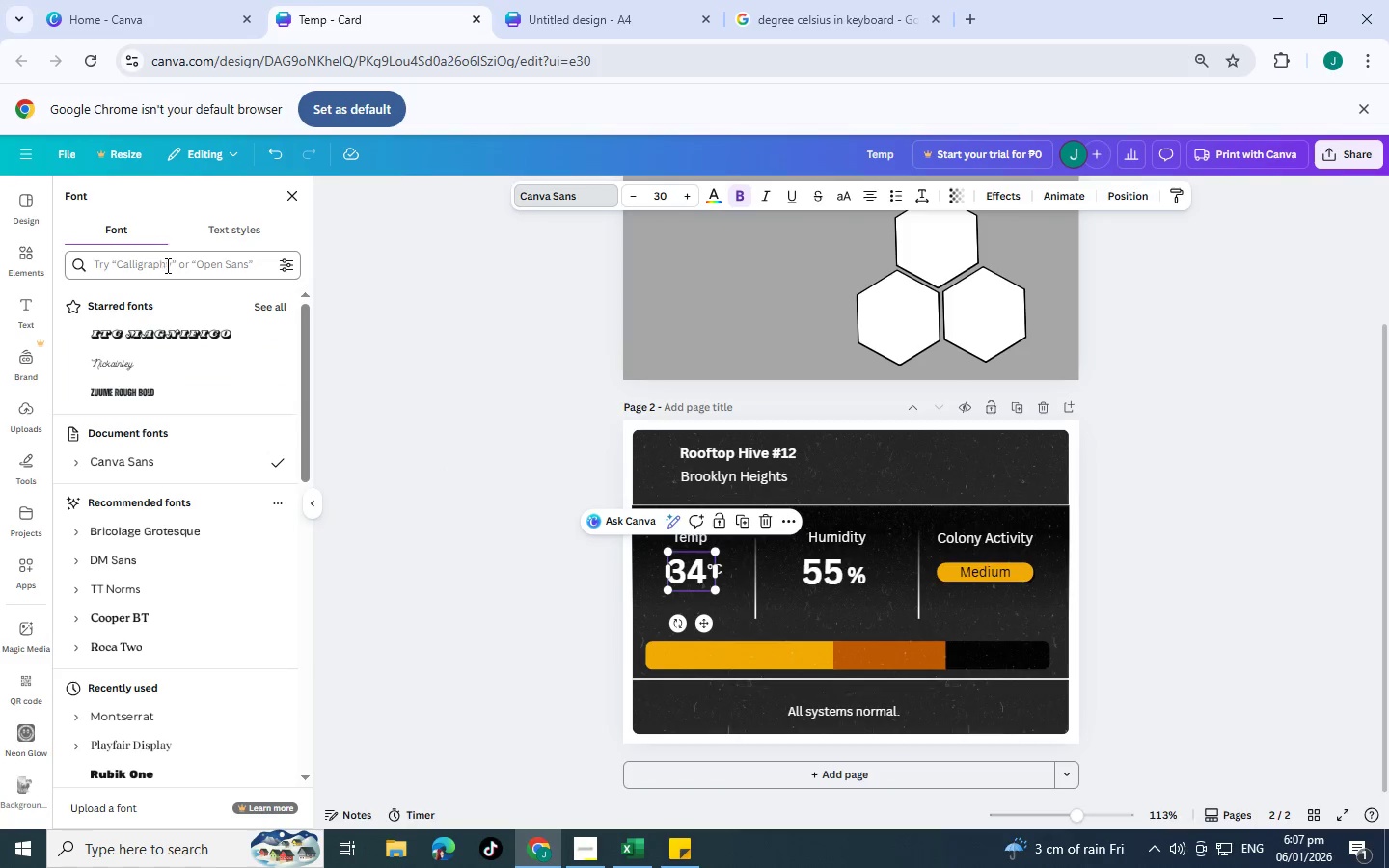 
left_click([172, 265])
 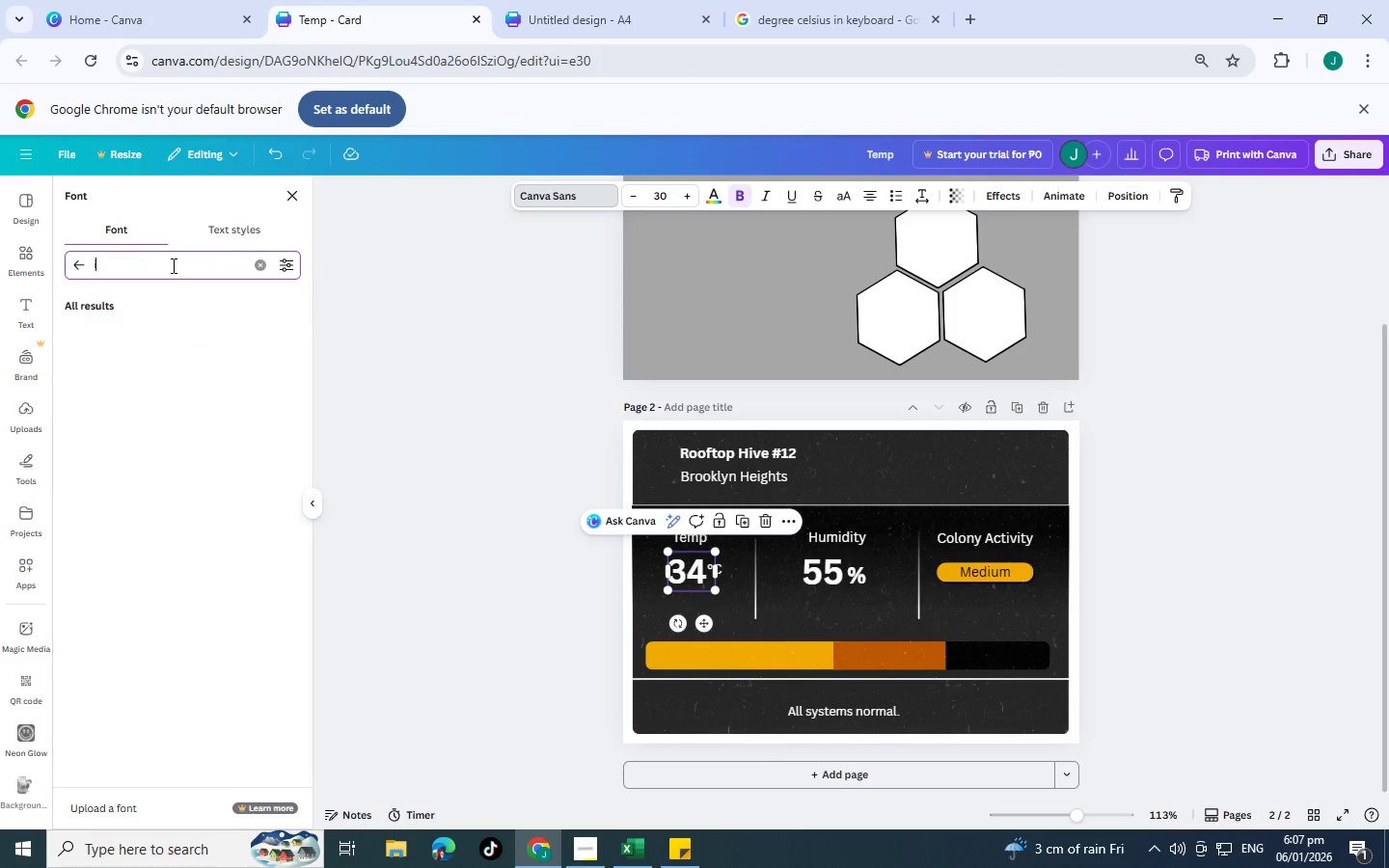 
type(inter)
 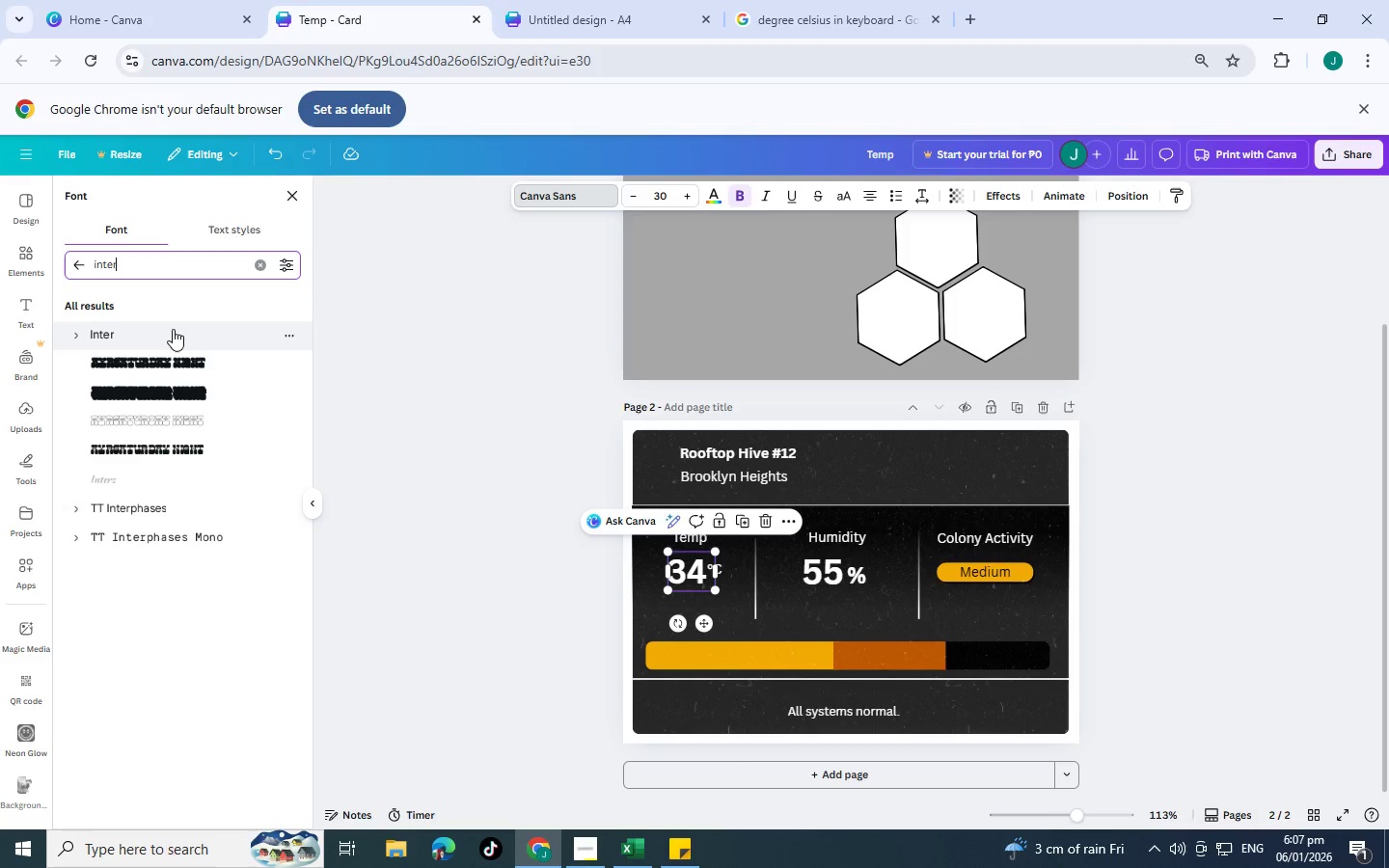 
left_click([159, 321])
 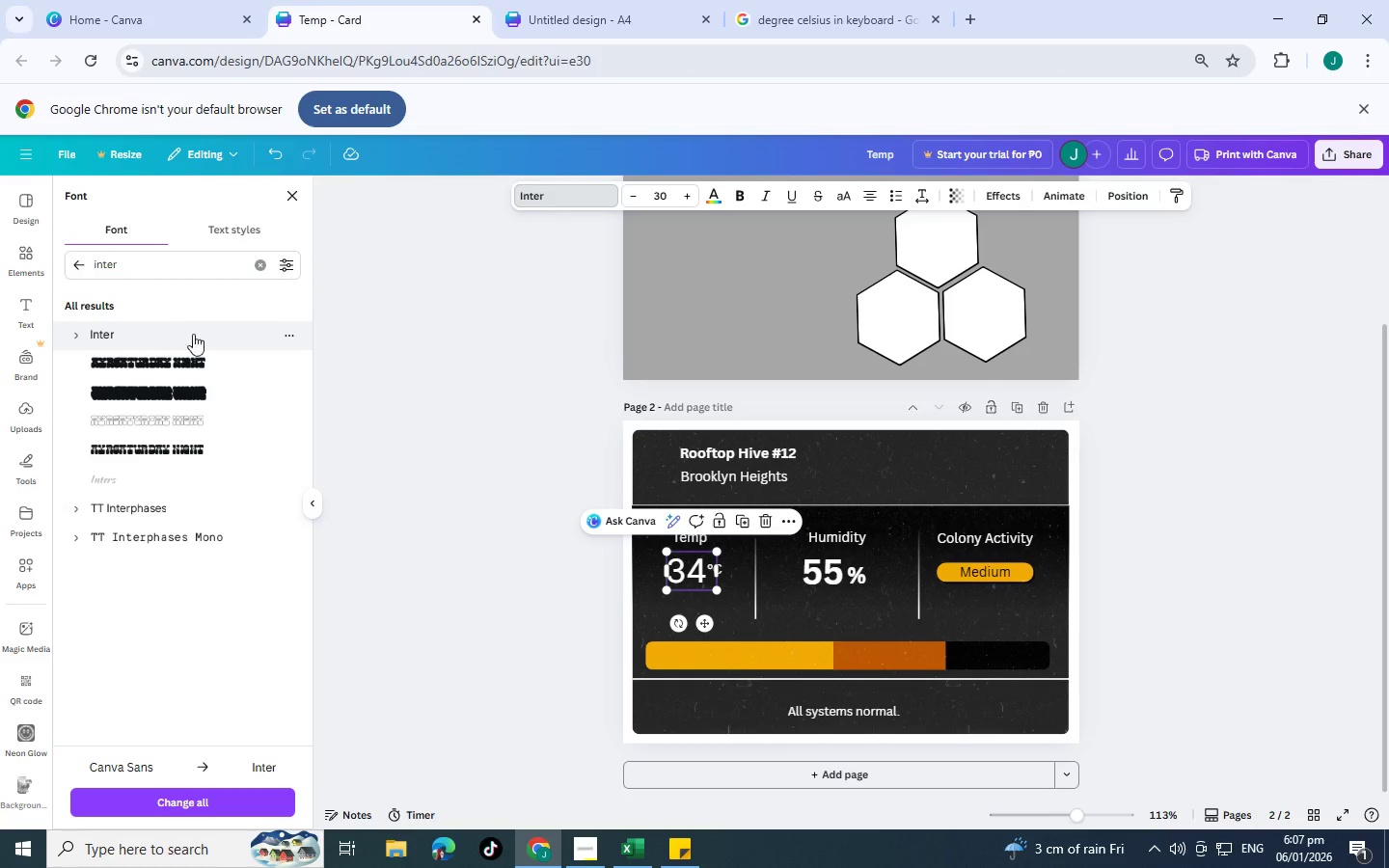 
mouse_move([716, 208])
 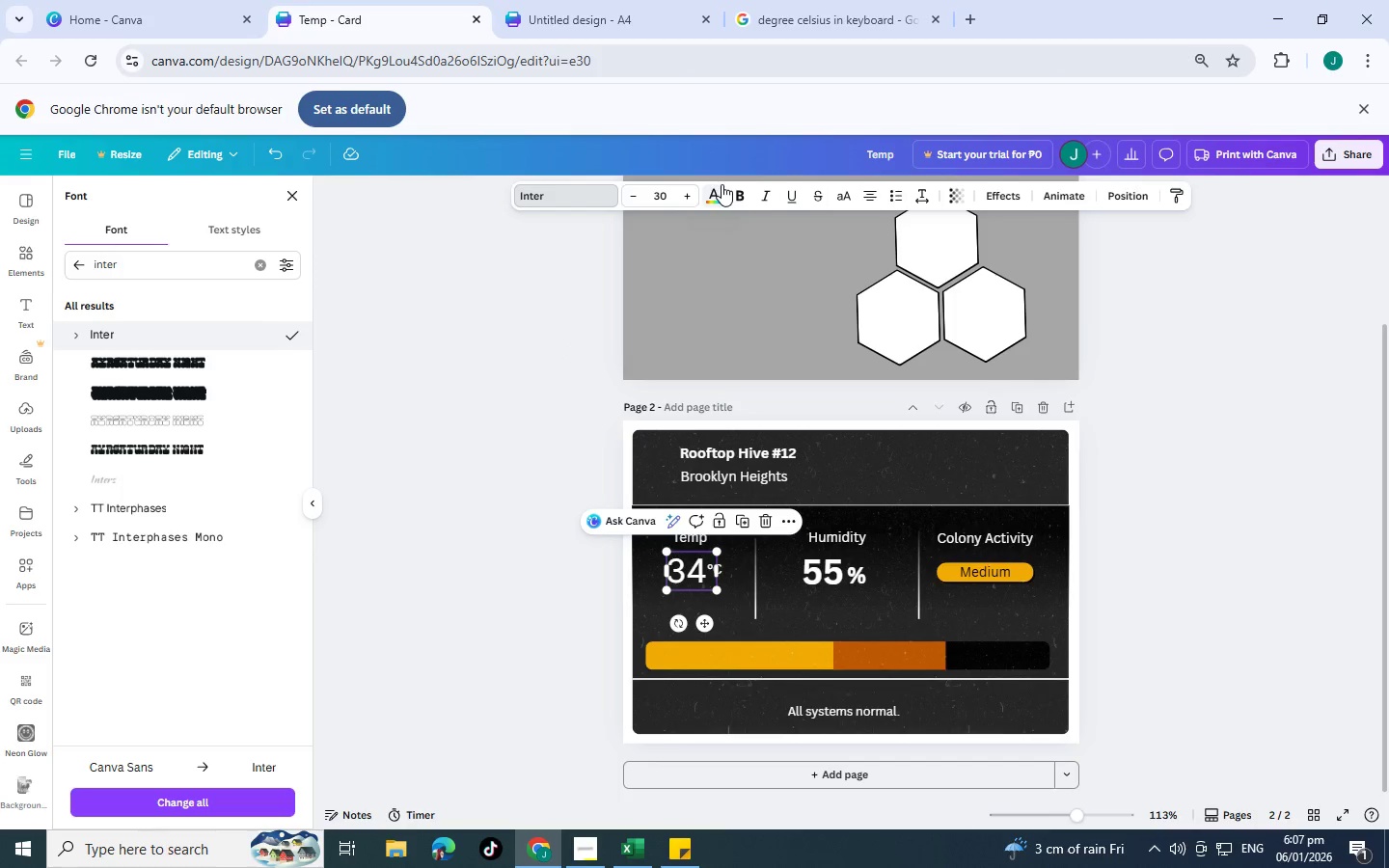 
left_click([737, 195])
 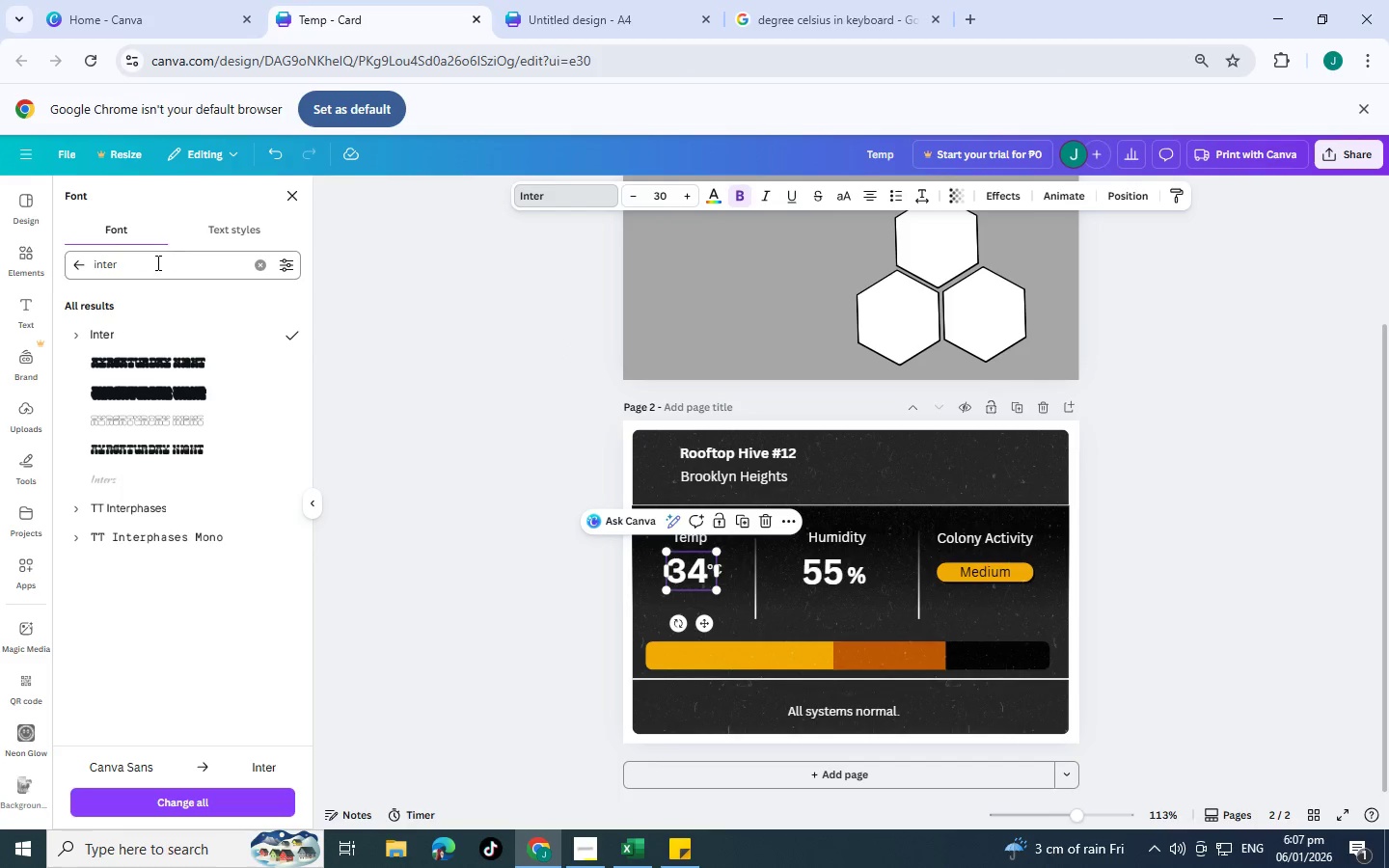 
left_click_drag(start_coordinate=[156, 265], to_coordinate=[0, 265])
 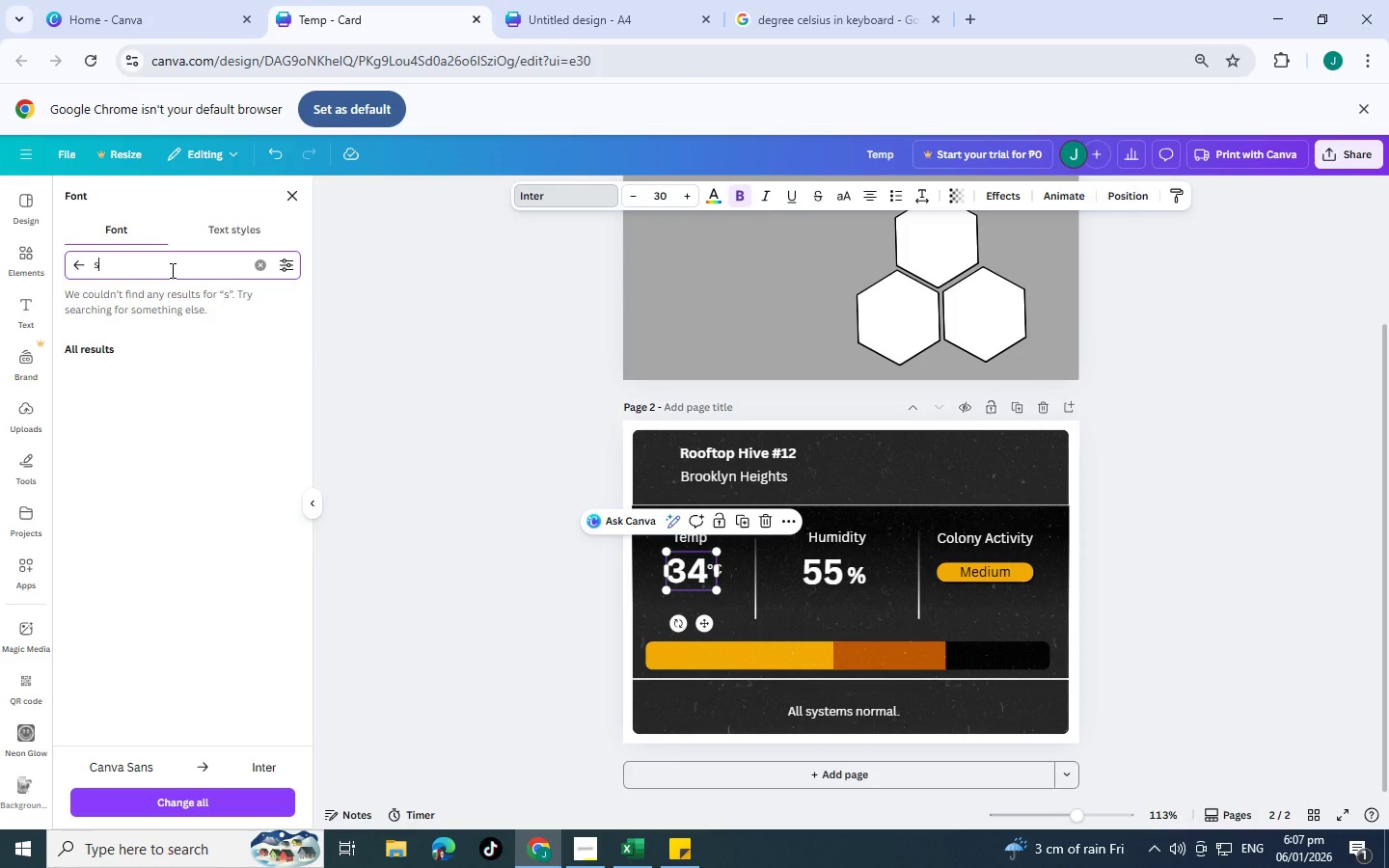 
type(semi bold)
 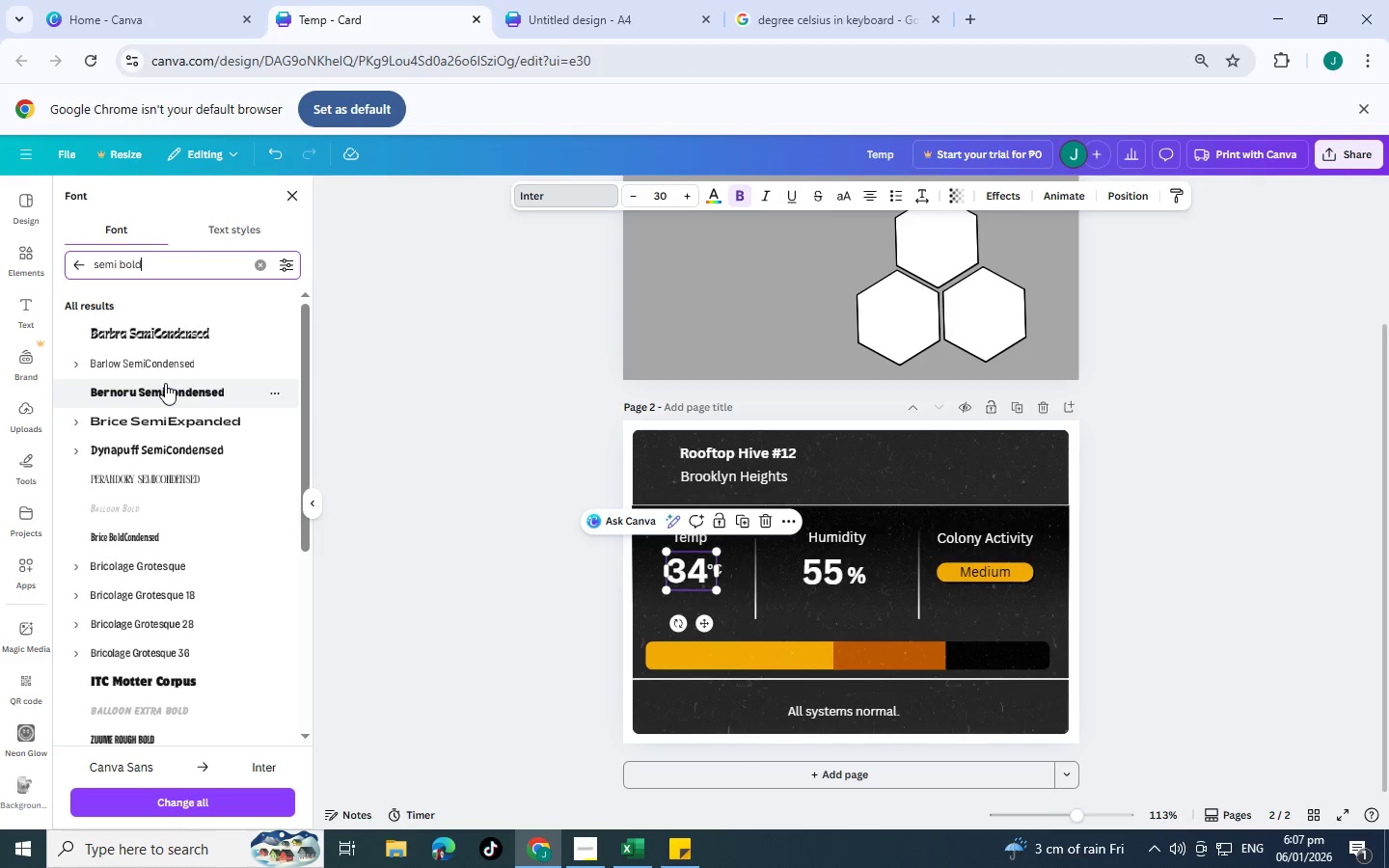 
scroll: coordinate [176, 465], scroll_direction: down, amount: 2.0
 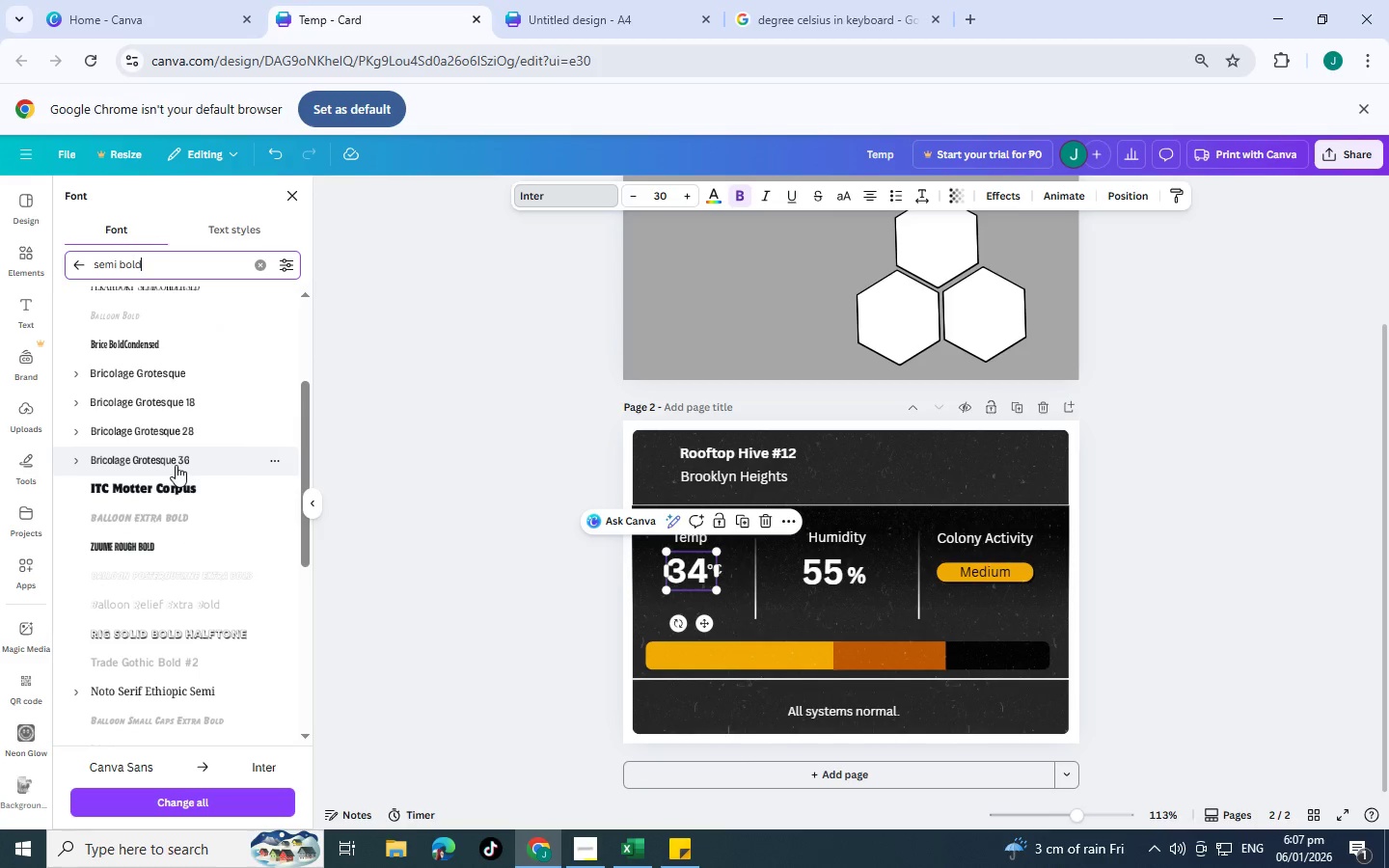 
scroll: coordinate [177, 452], scroll_direction: up, amount: 3.0
 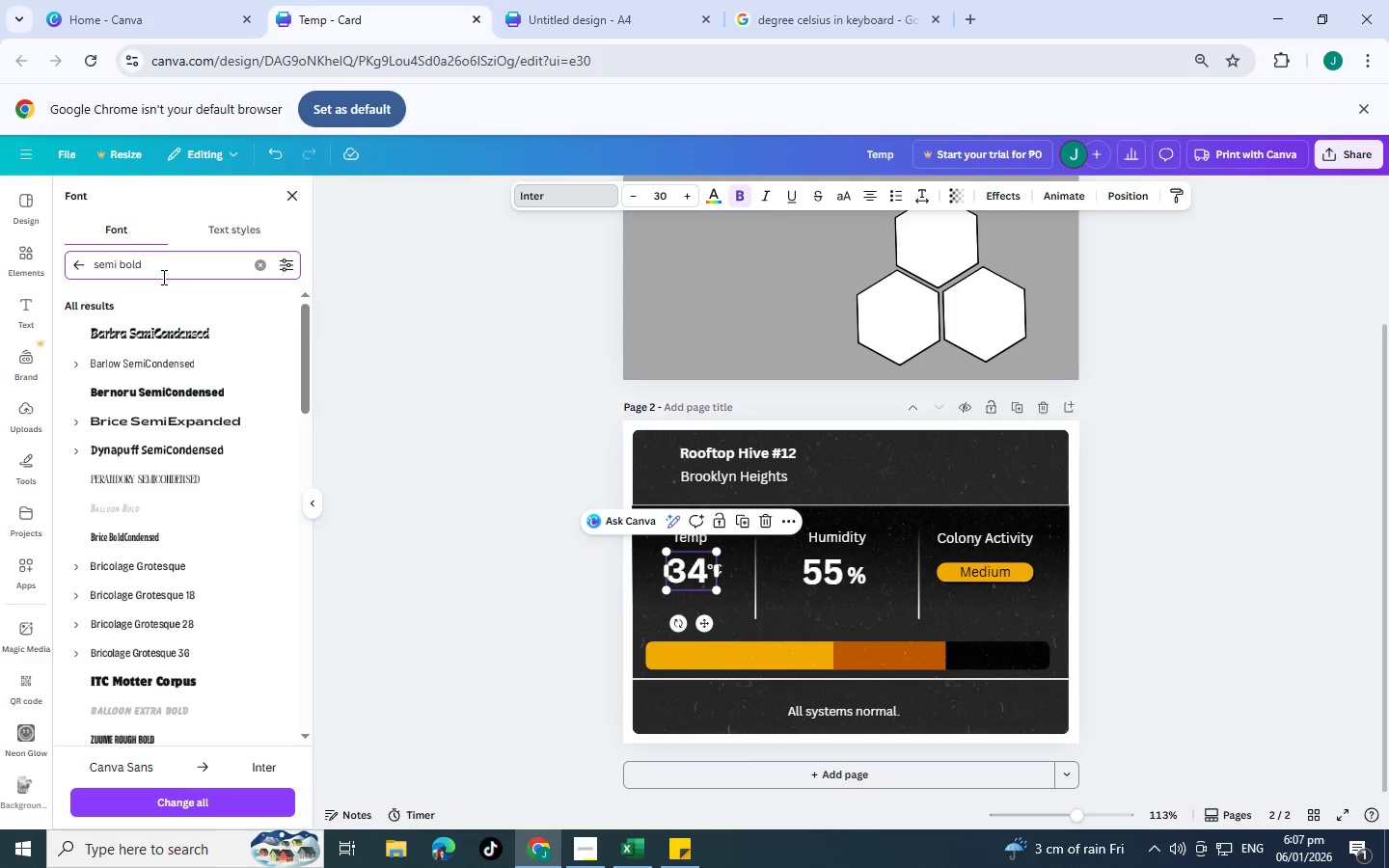 
left_click_drag(start_coordinate=[166, 279], to_coordinate=[17, 249])
 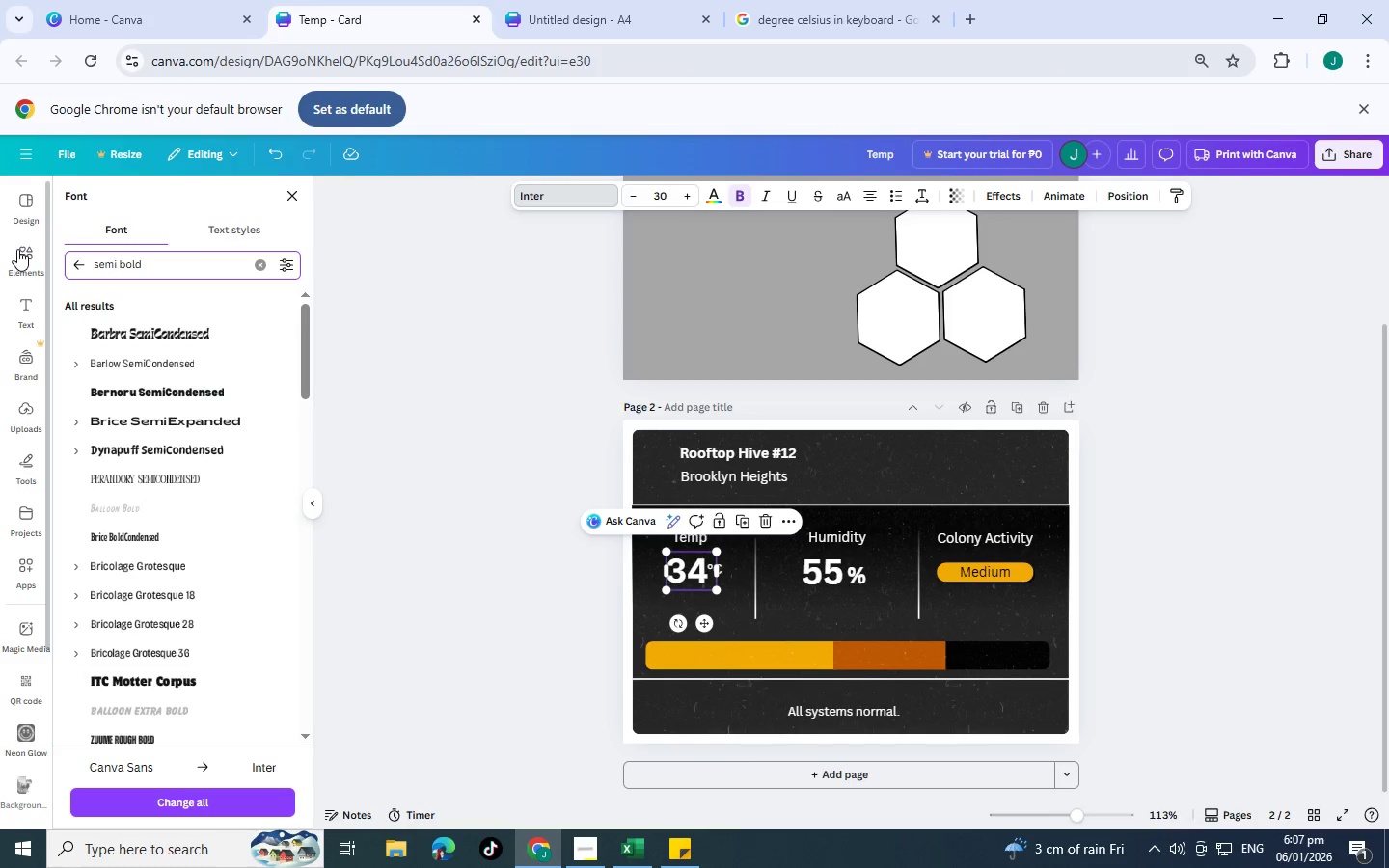 
hold_key(key=Backspace, duration=0.98)
 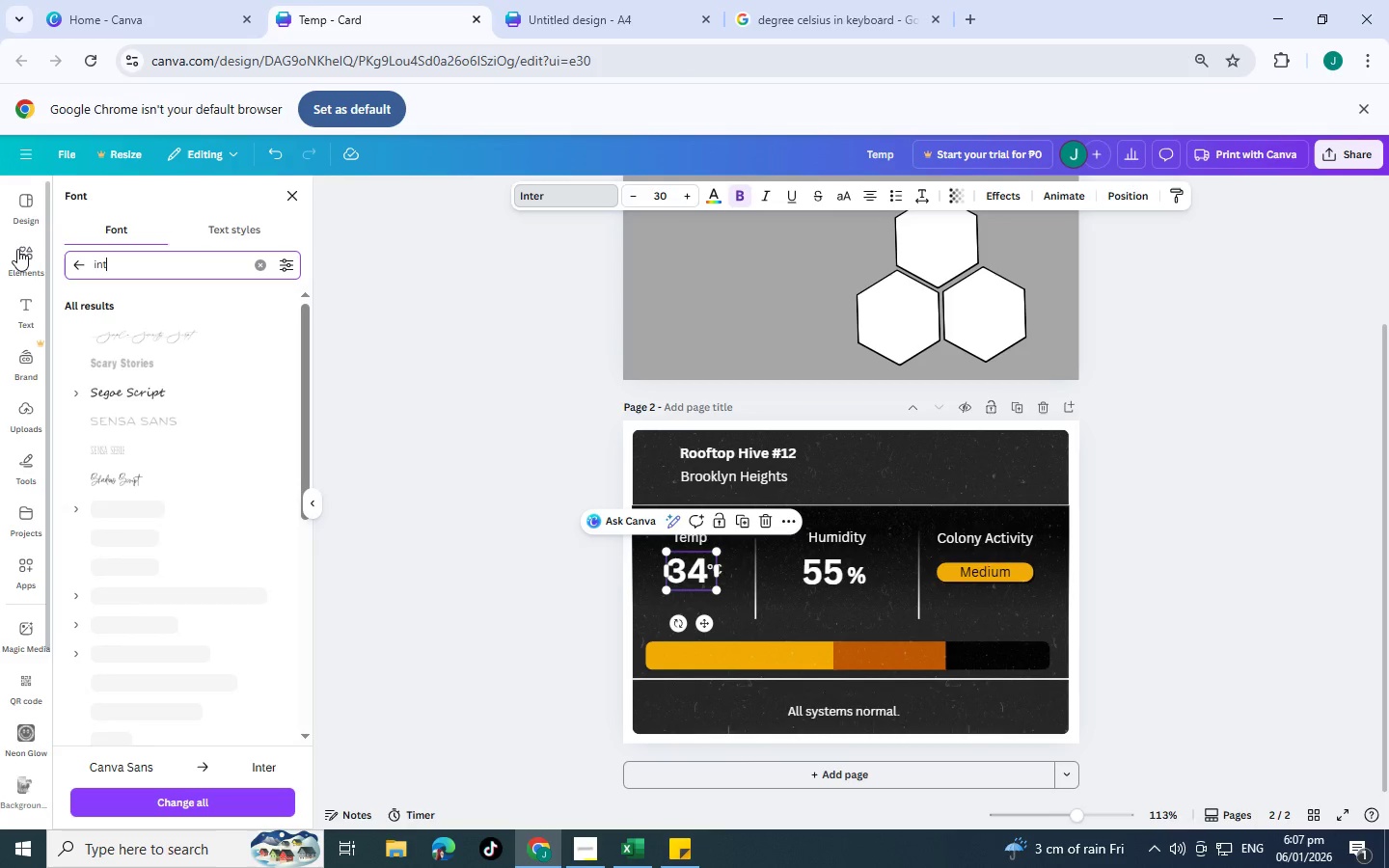 
type(int)
key(Backspace)
type(tere)
key(Backspace)
key(Backspace)
type(r)
 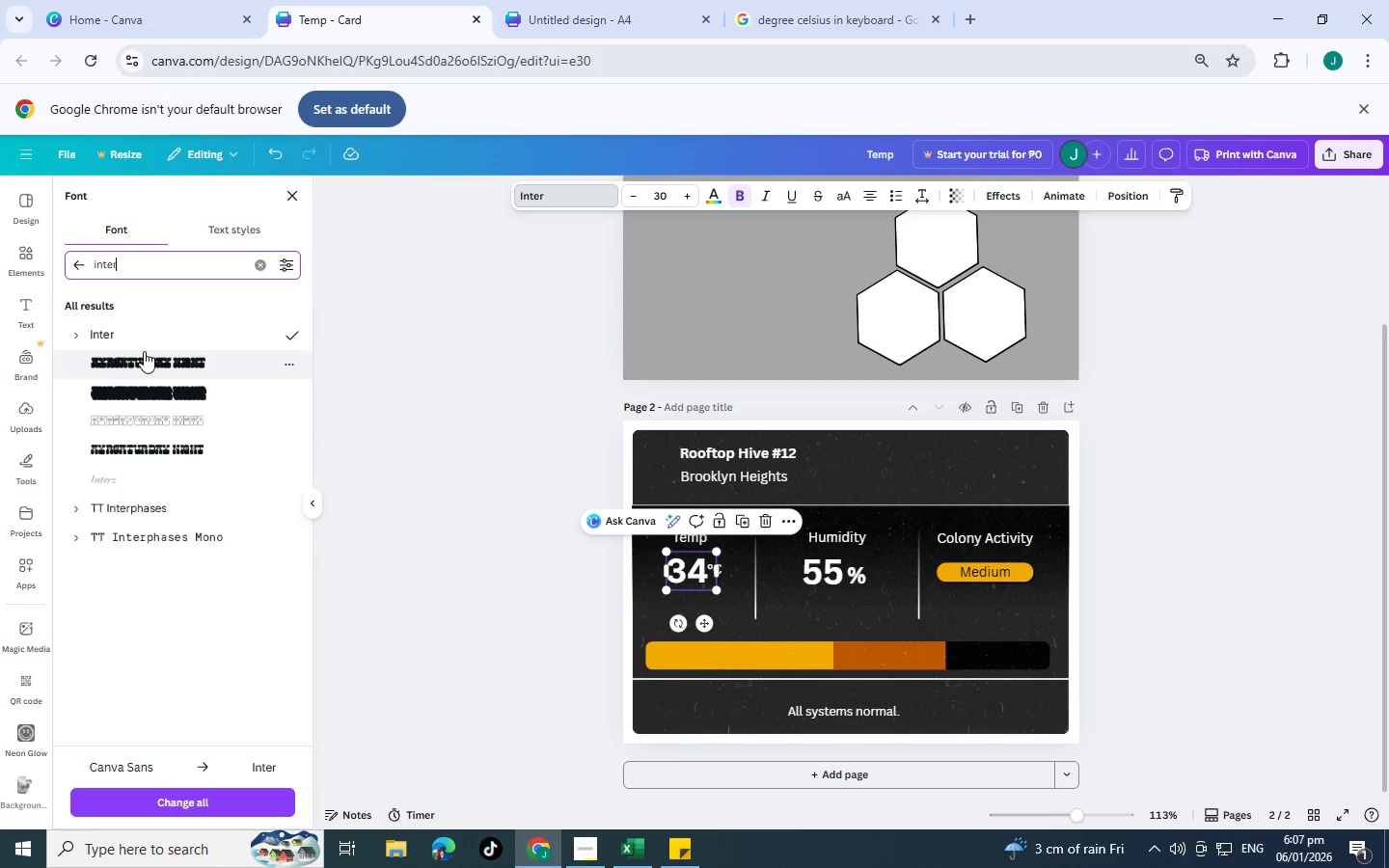 
left_click([144, 351])
 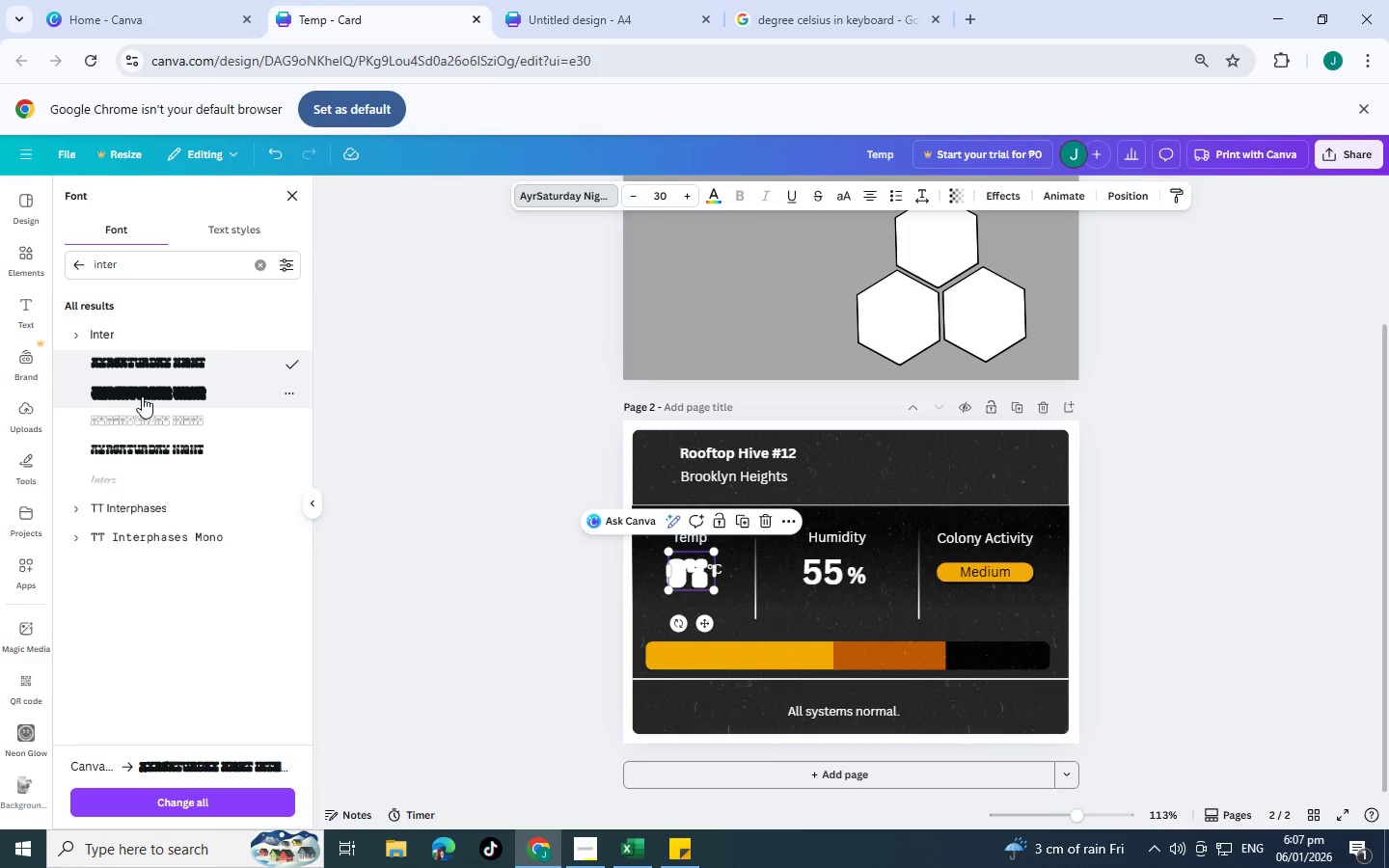 
left_click([142, 396])
 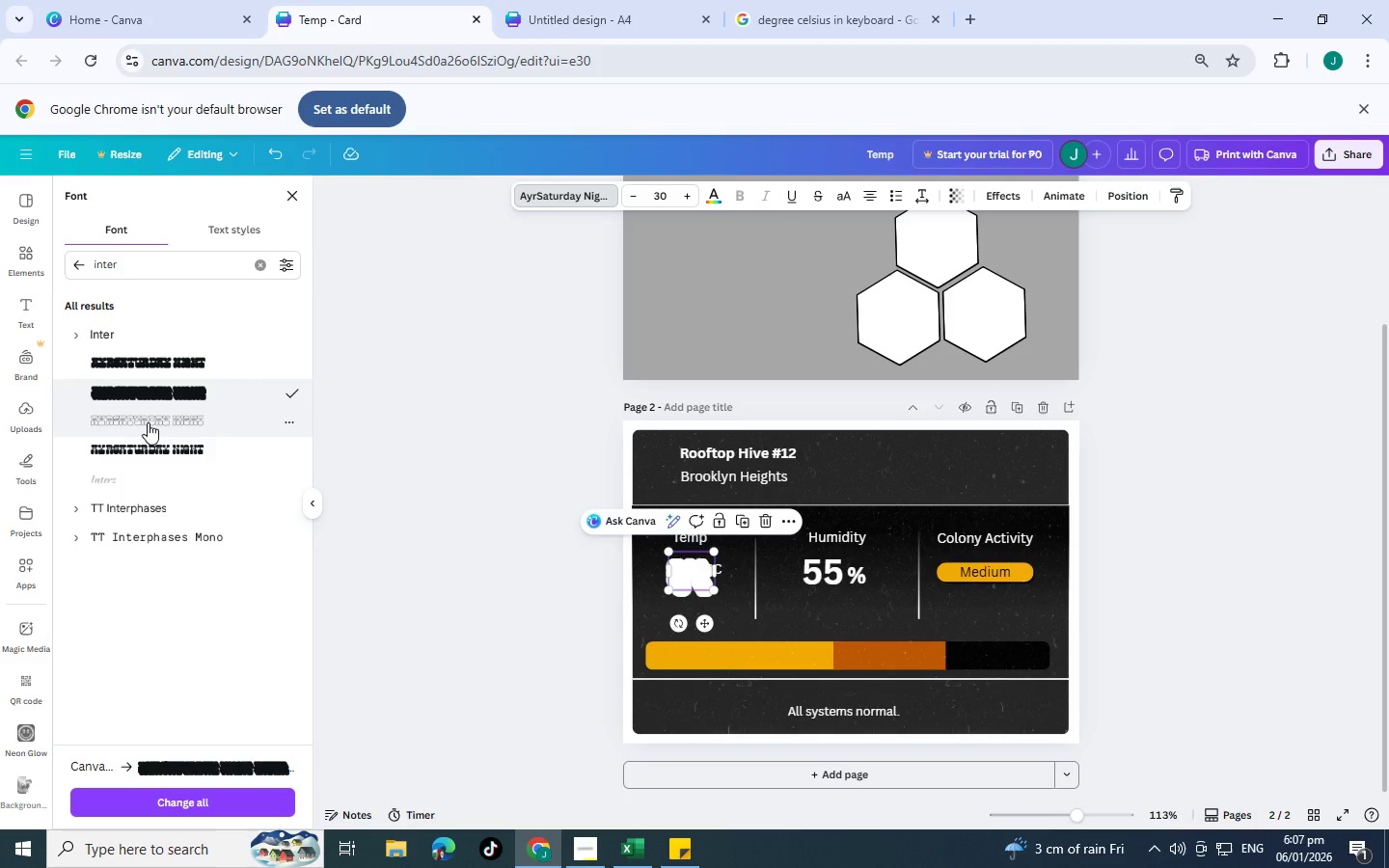 
left_click([148, 422])
 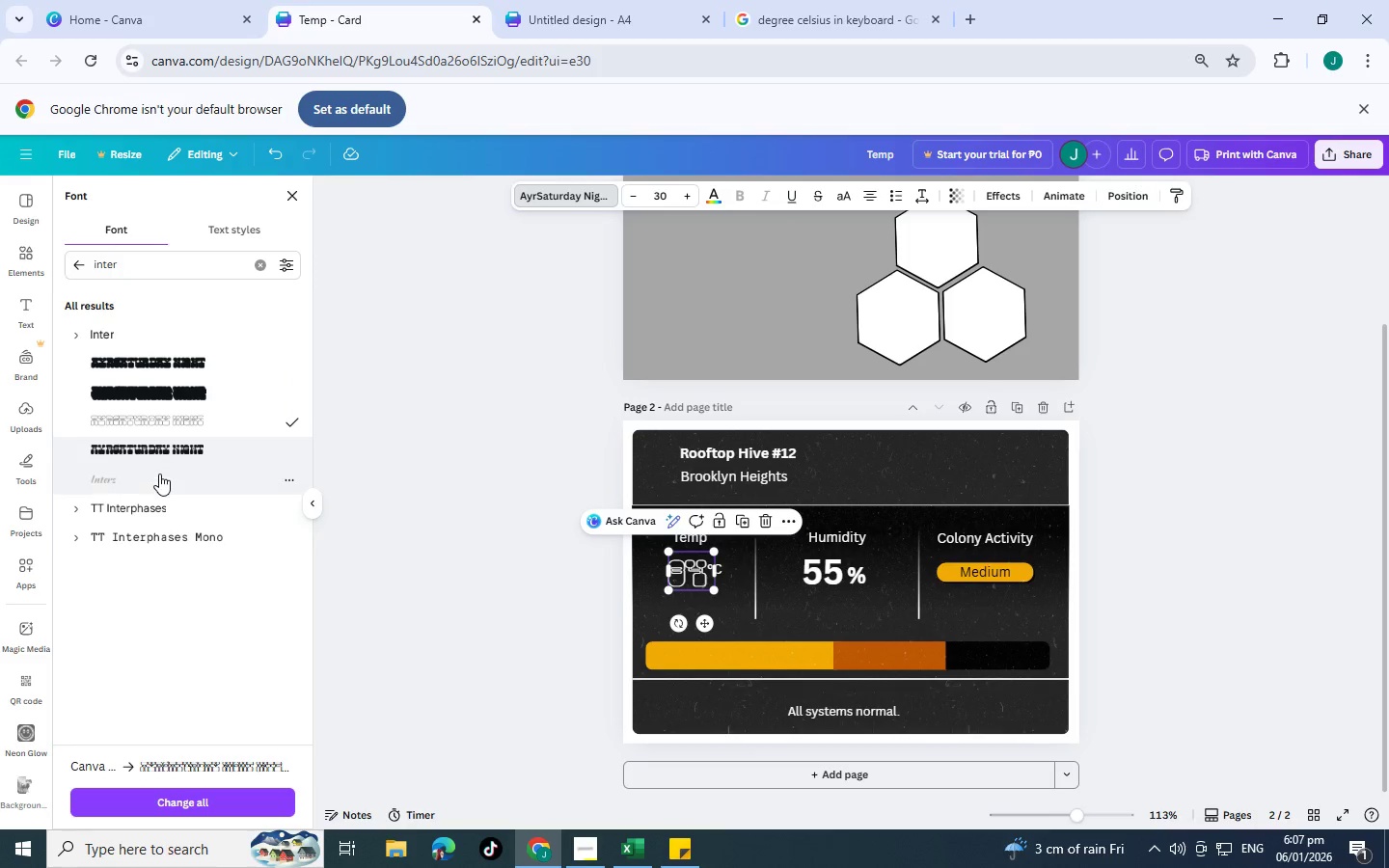 
left_click([159, 475])
 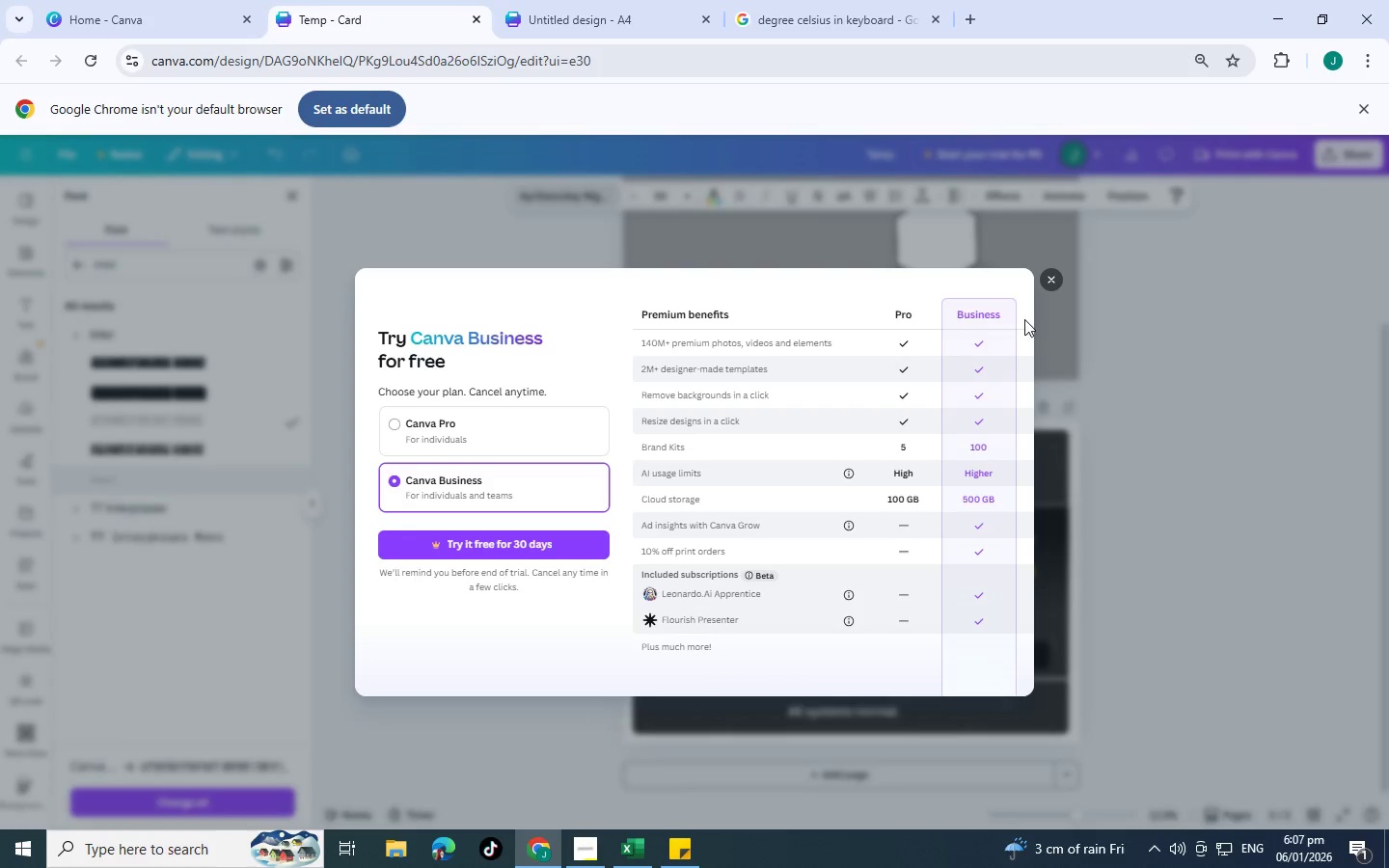 
left_click([1055, 278])
 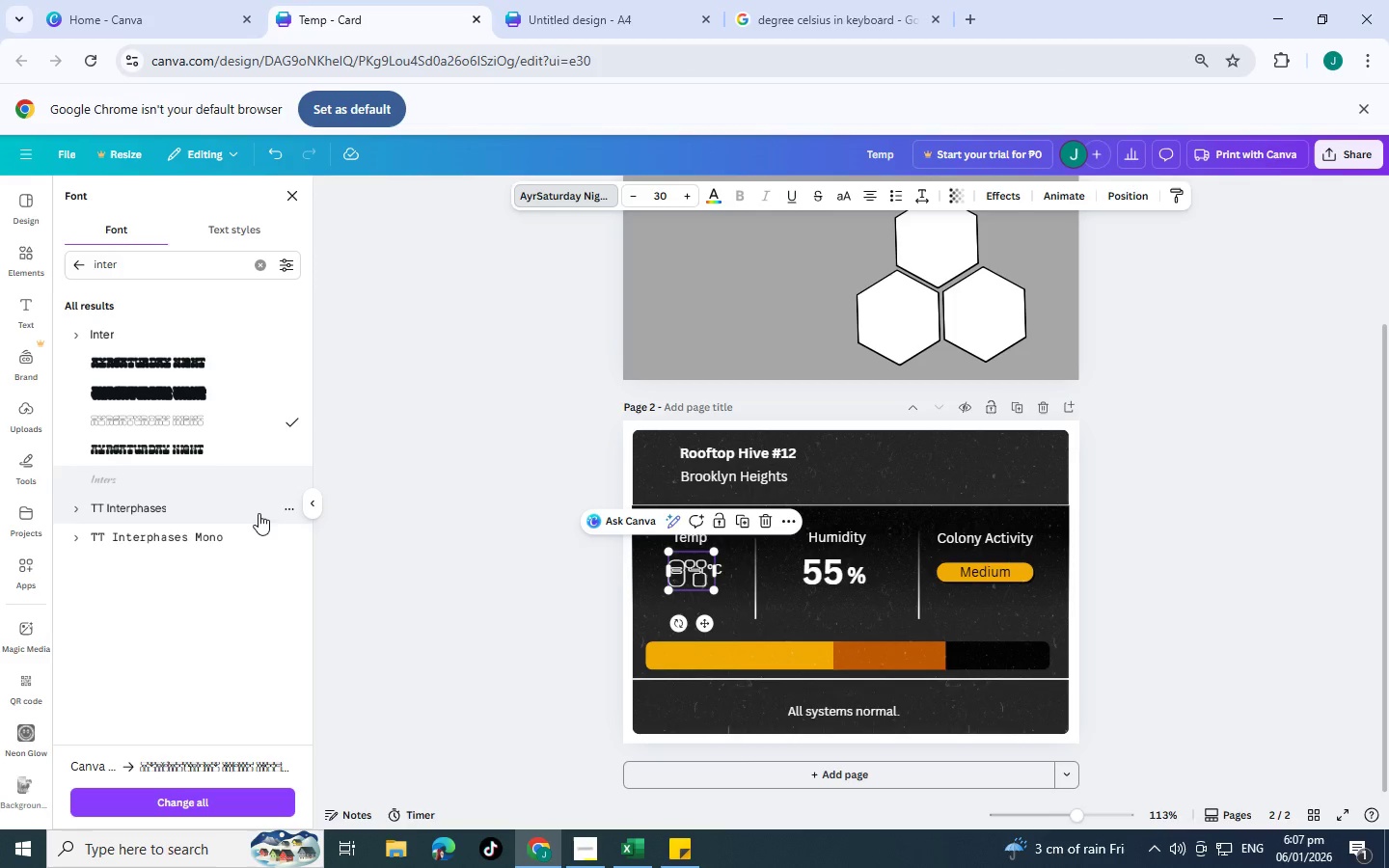 
scroll: coordinate [236, 557], scroll_direction: down, amount: 1.0
 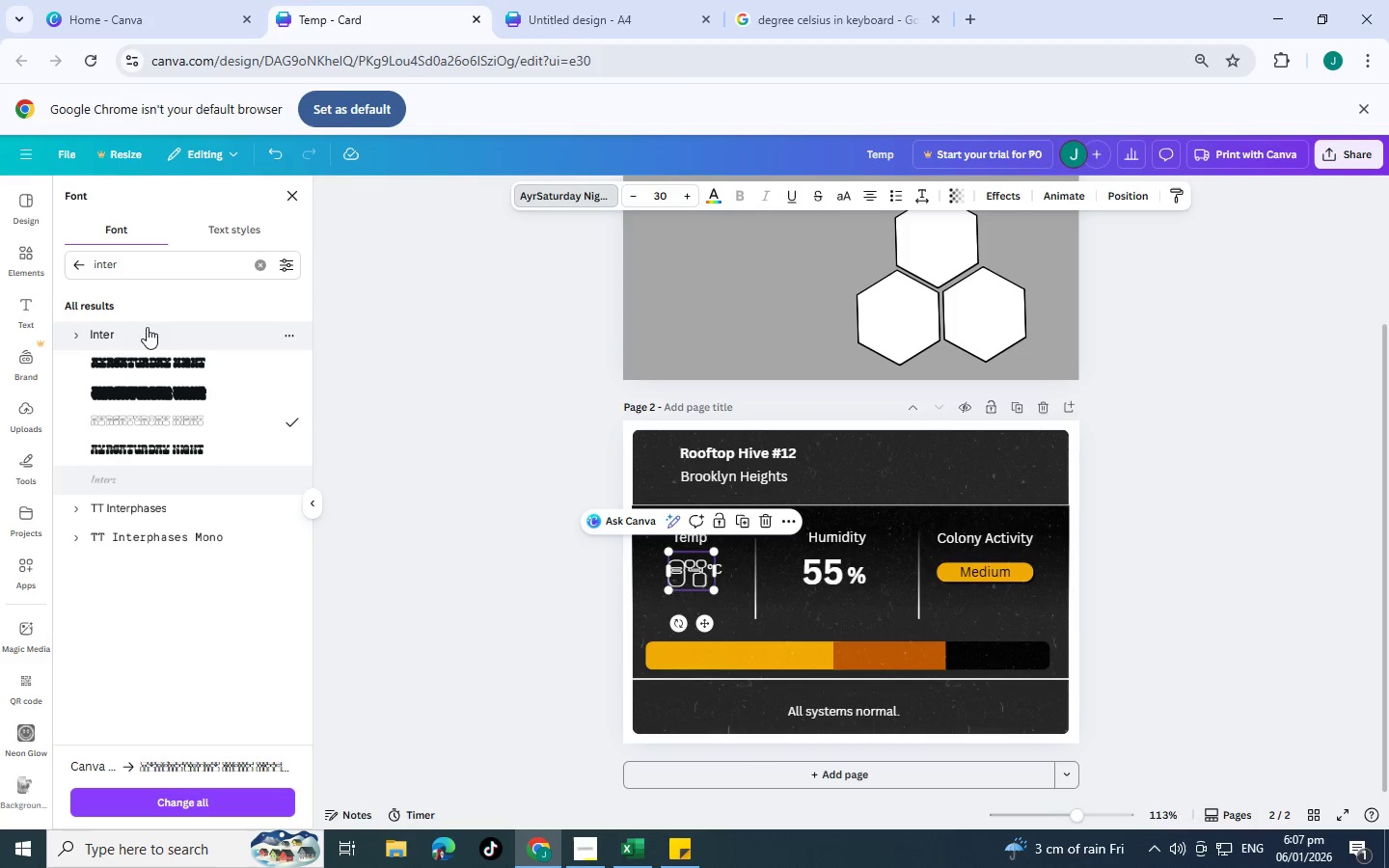 
left_click([147, 327])
 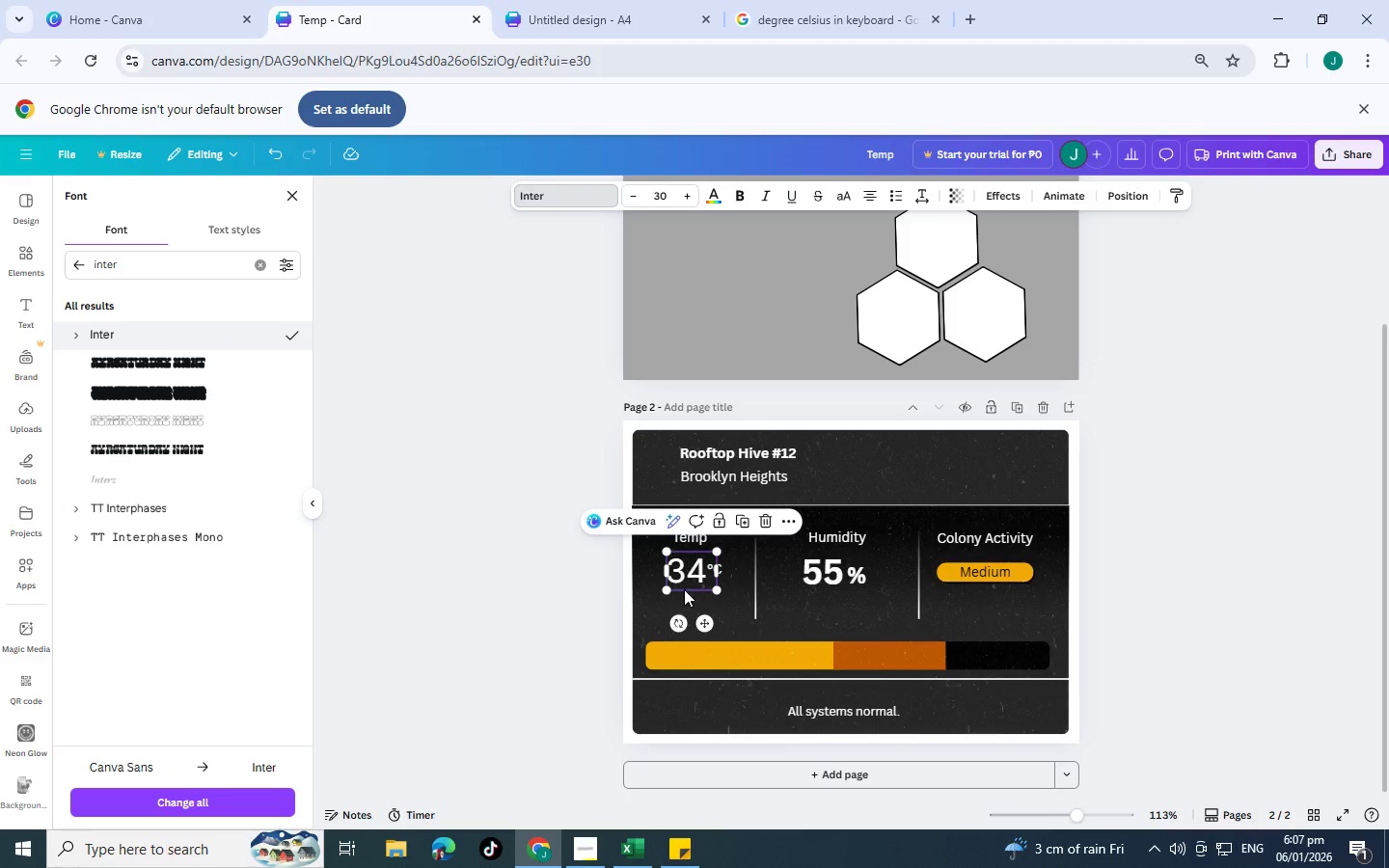 
double_click([705, 561])
 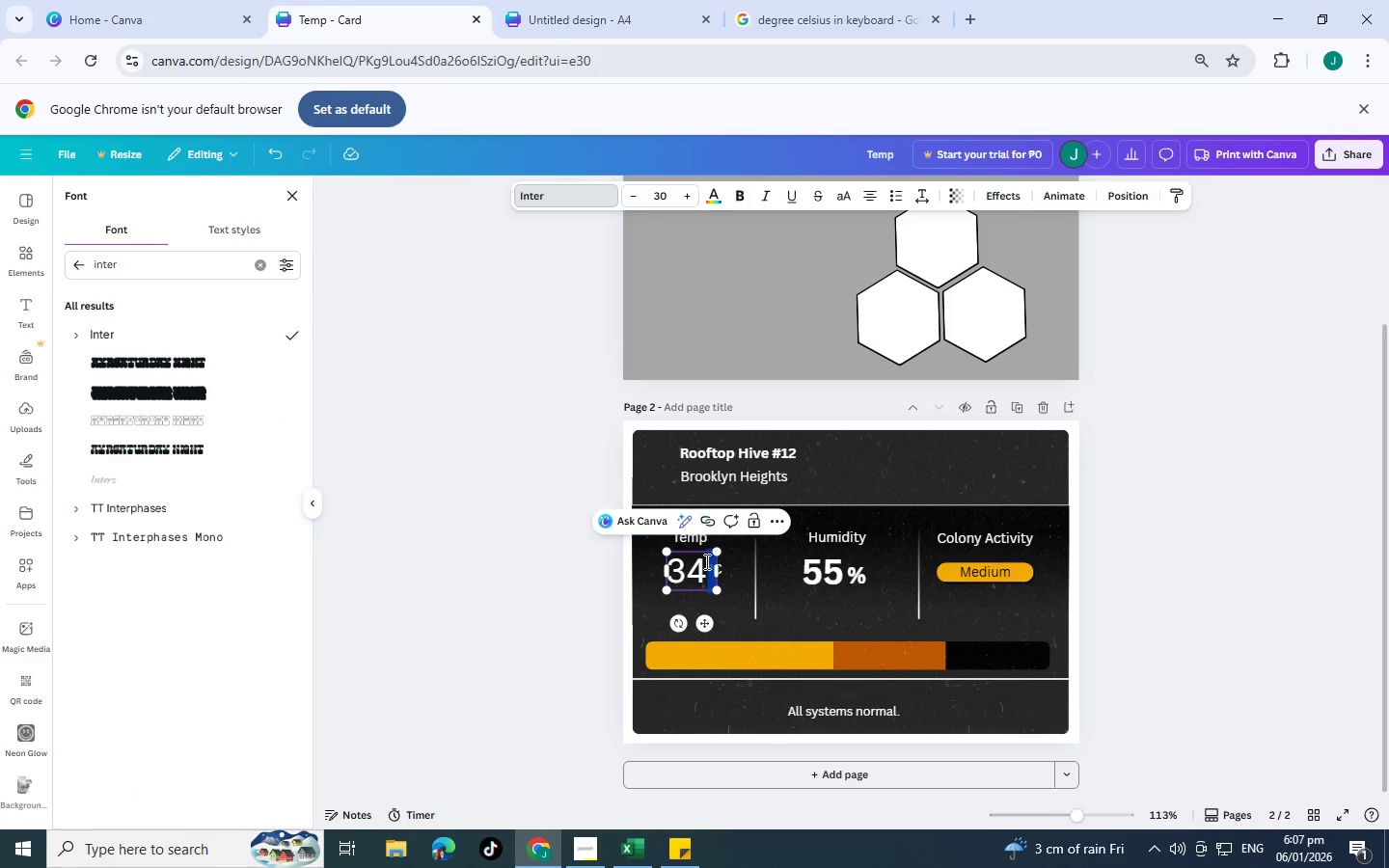 
triple_click([705, 561])
 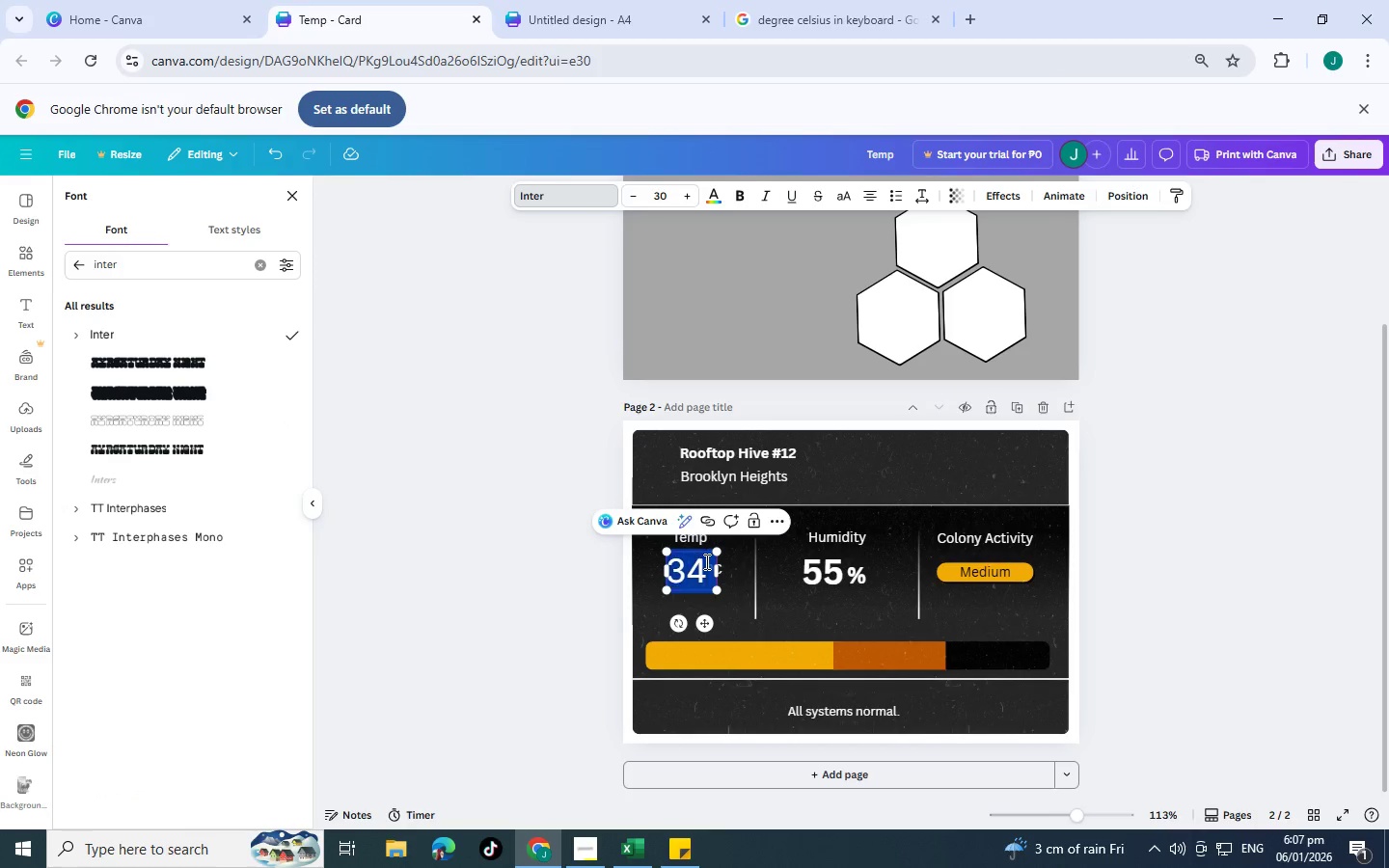 
triple_click([705, 561])
 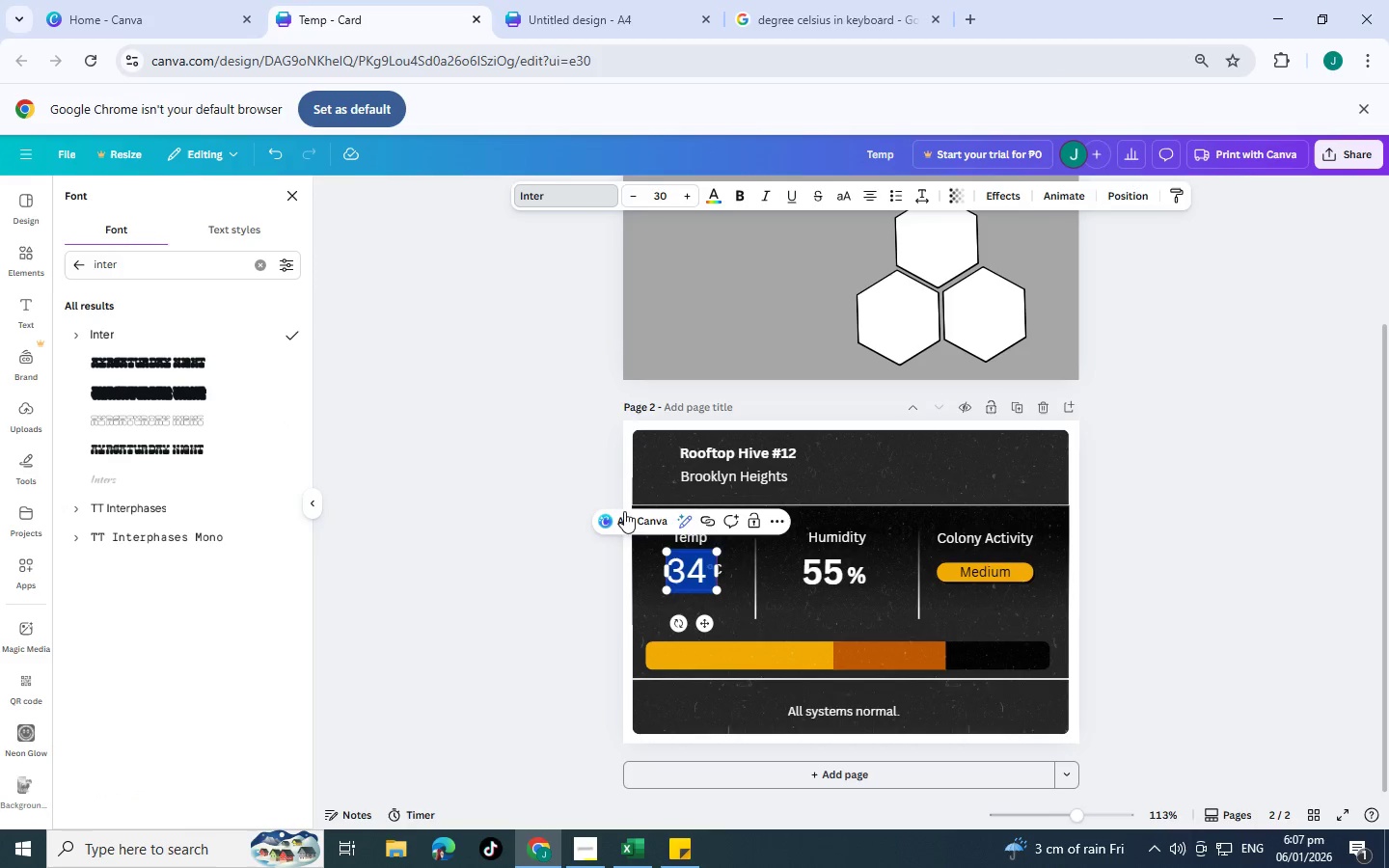 
key(Control+B)
 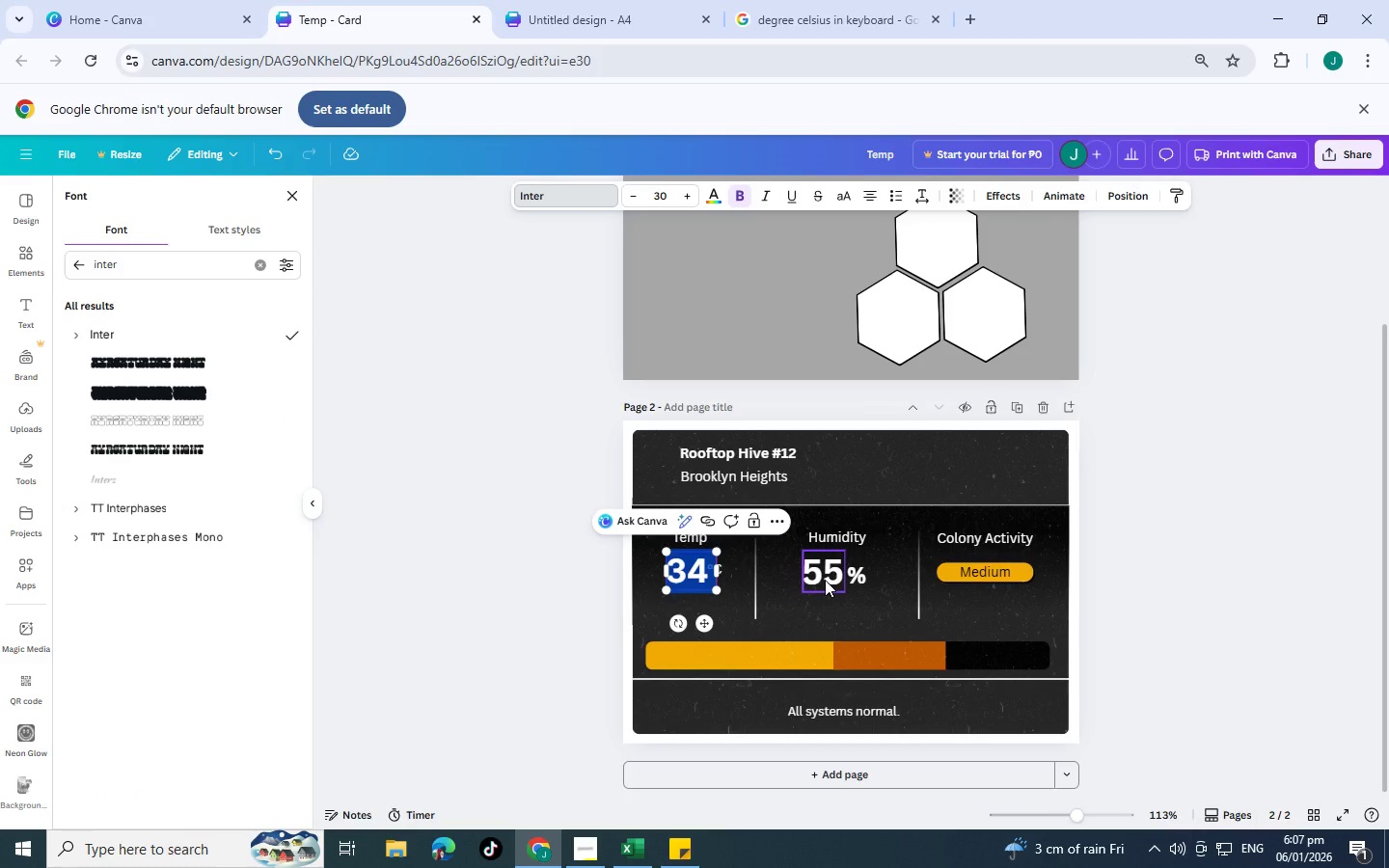 
left_click([825, 580])
 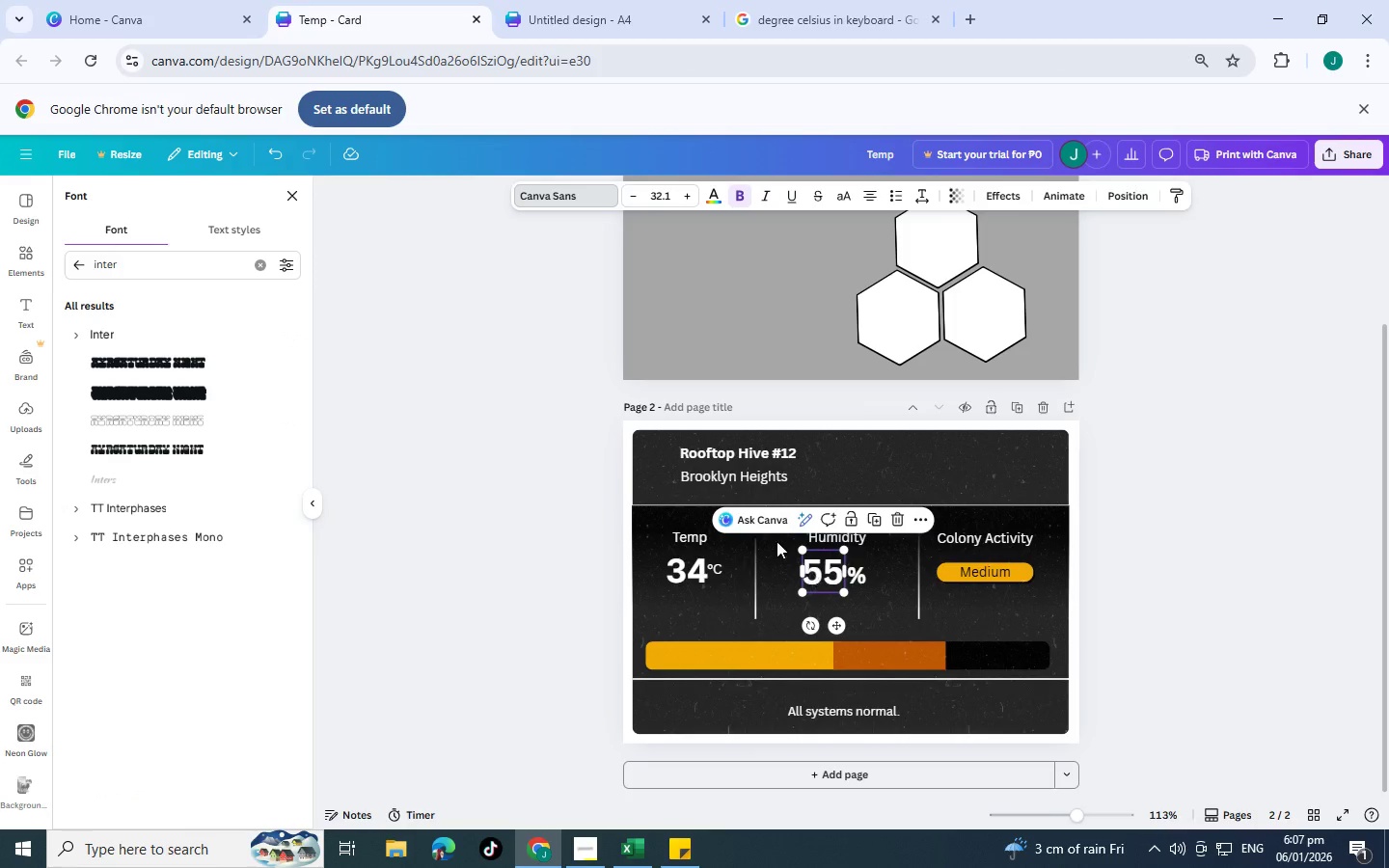 
left_click([594, 194])
 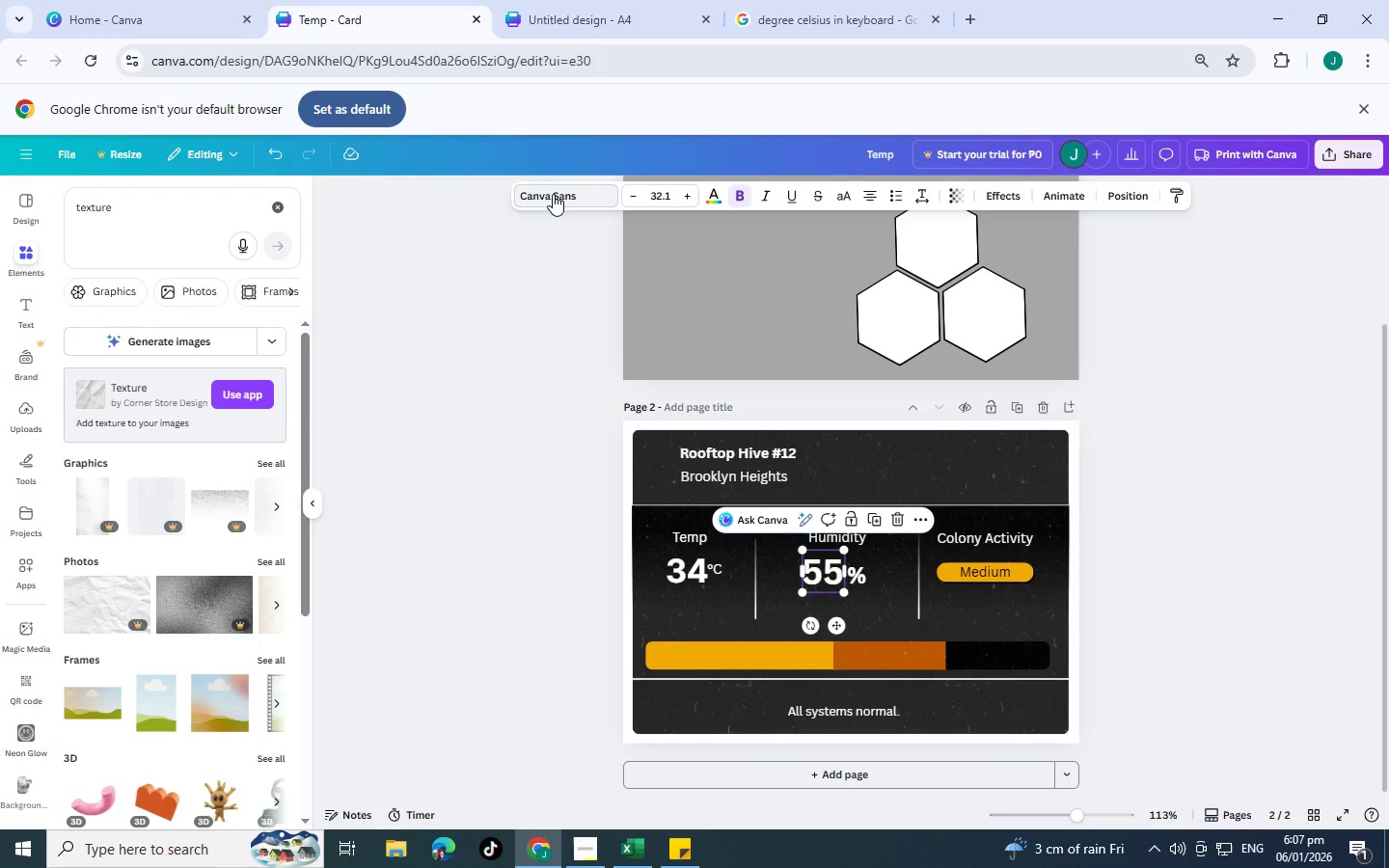 
left_click([553, 194])
 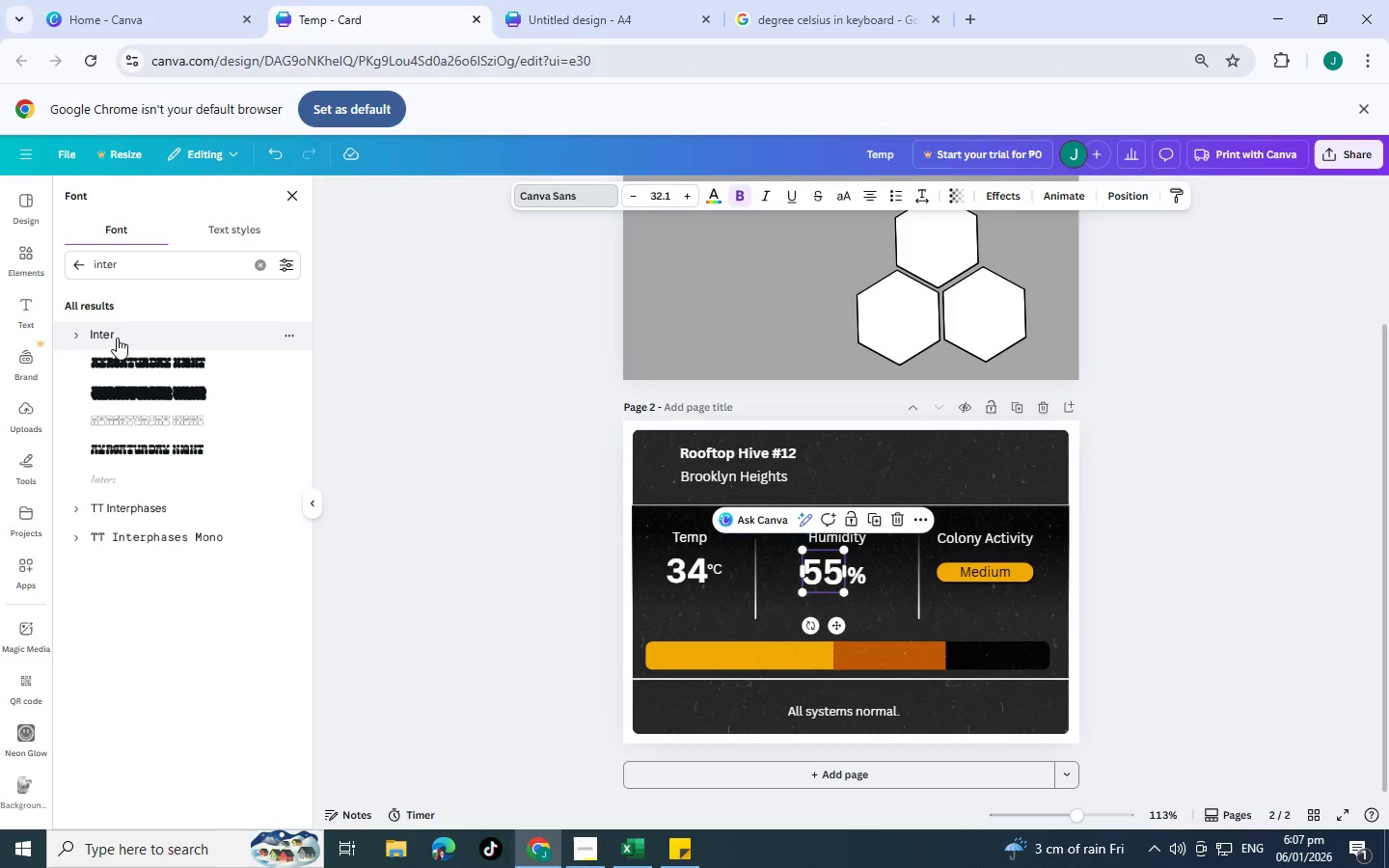 
left_click([117, 338])
 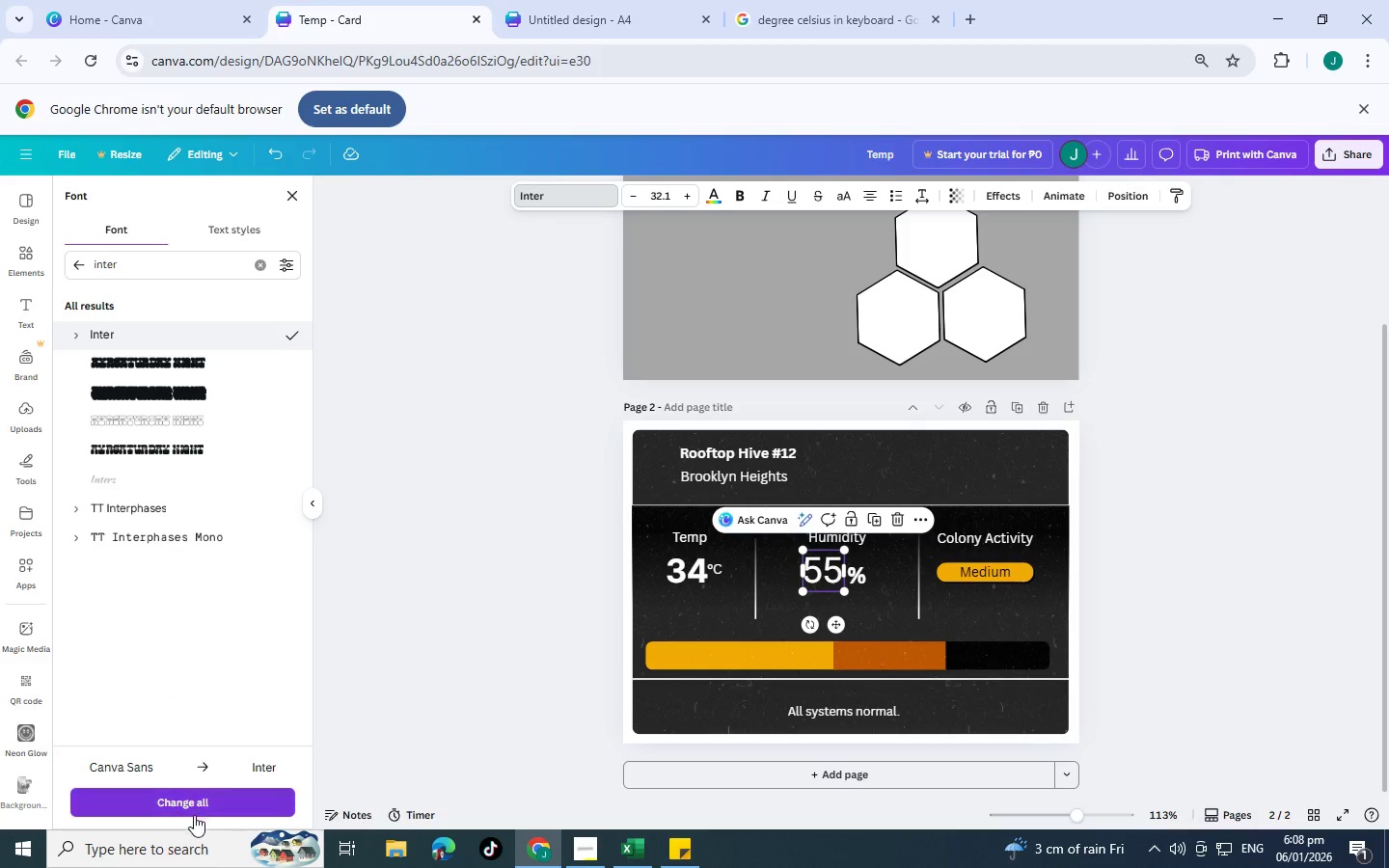 
left_click([195, 806])
 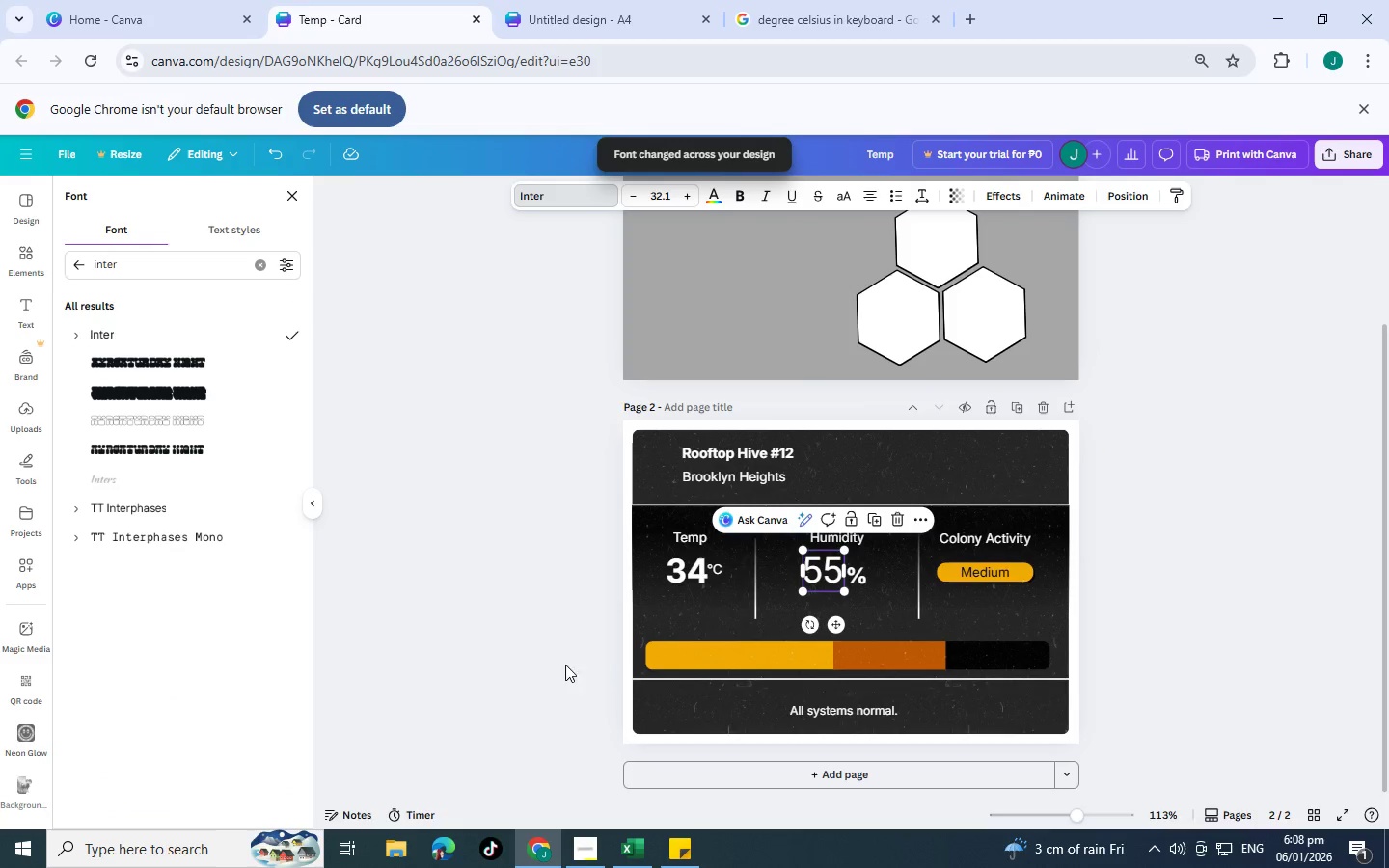 
left_click([537, 658])
 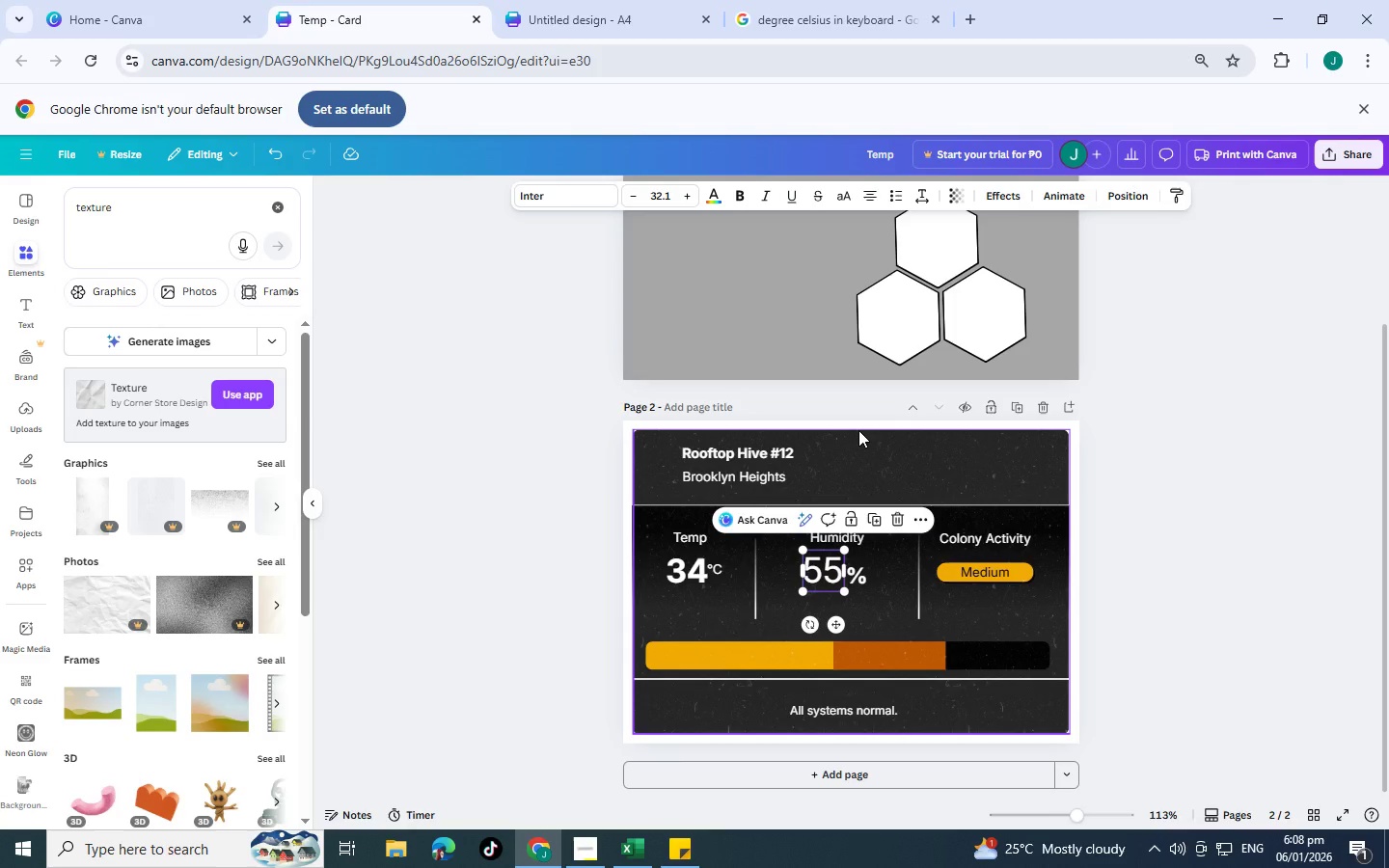 
wait(38.77)
 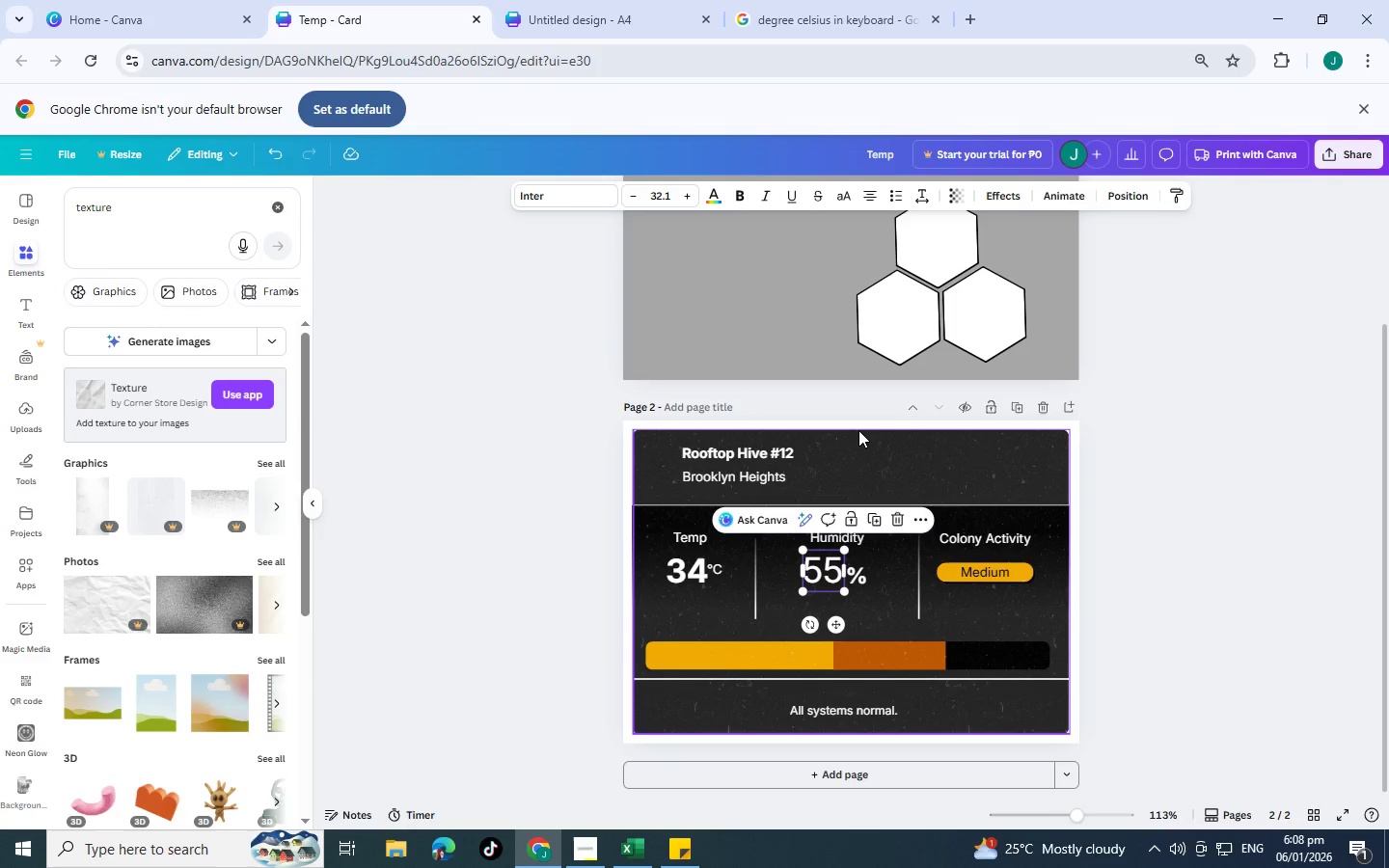 
left_click([693, 564])
 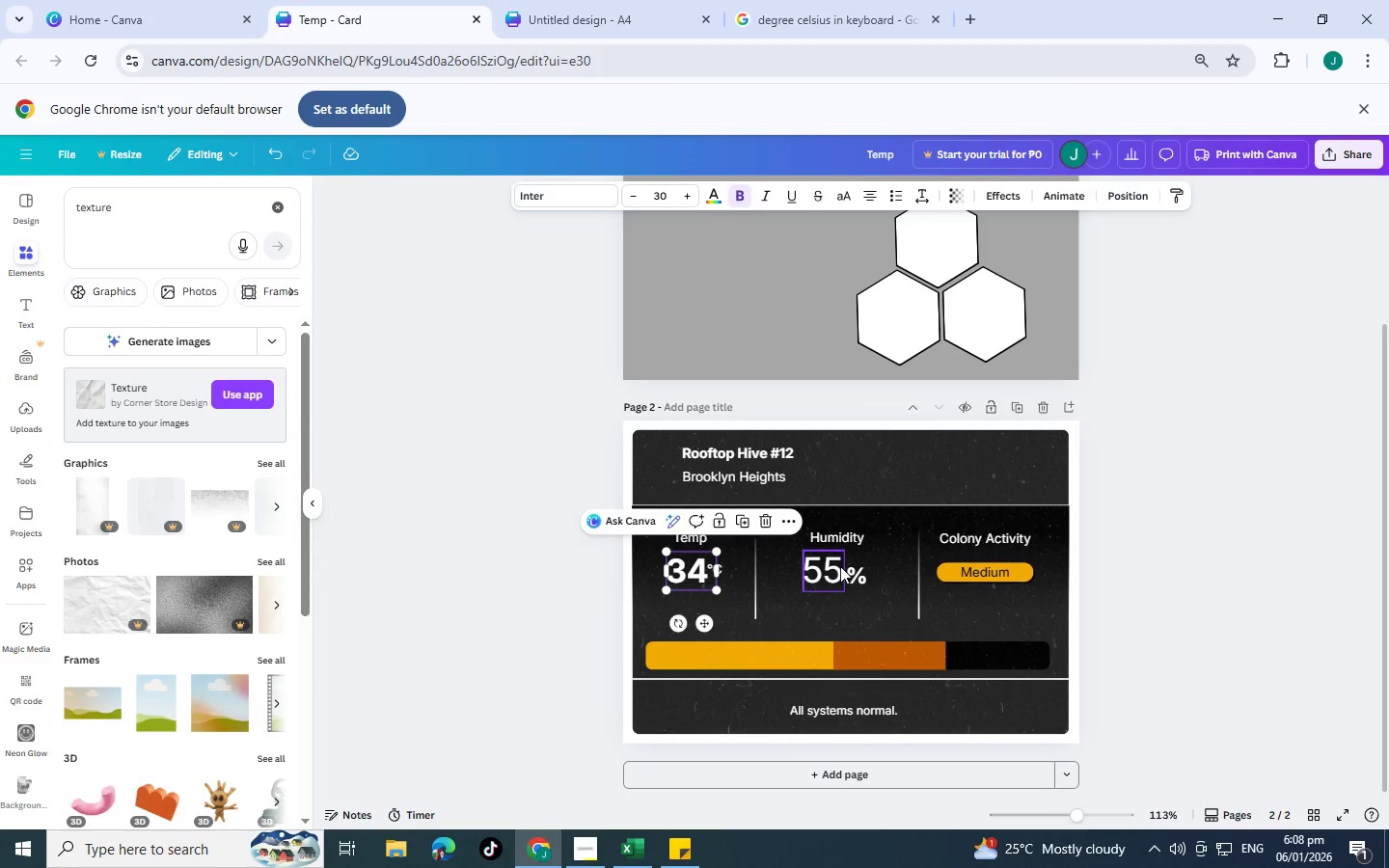 
left_click([840, 566])
 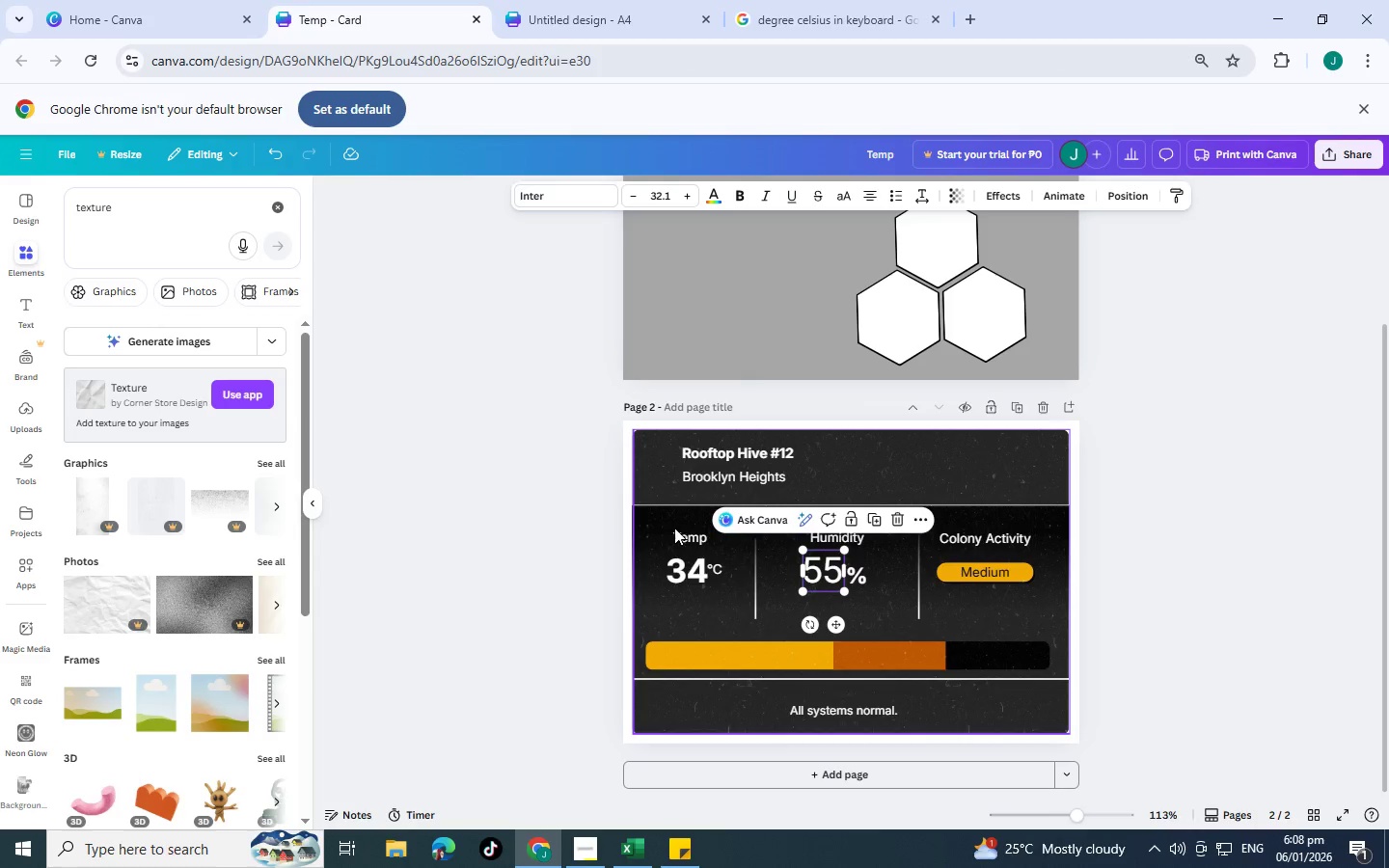 
left_click([691, 541])
 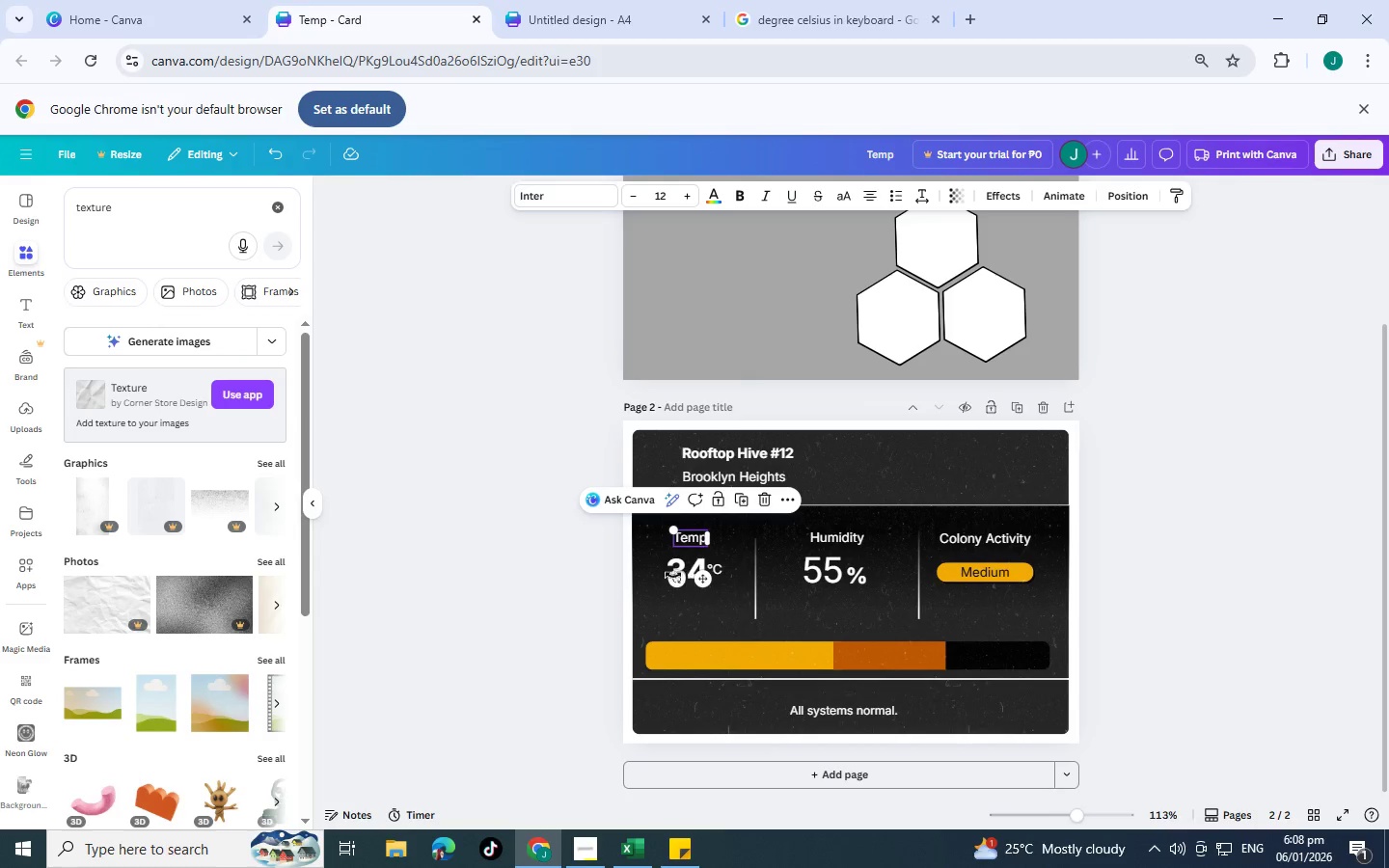 
left_click([687, 563])
 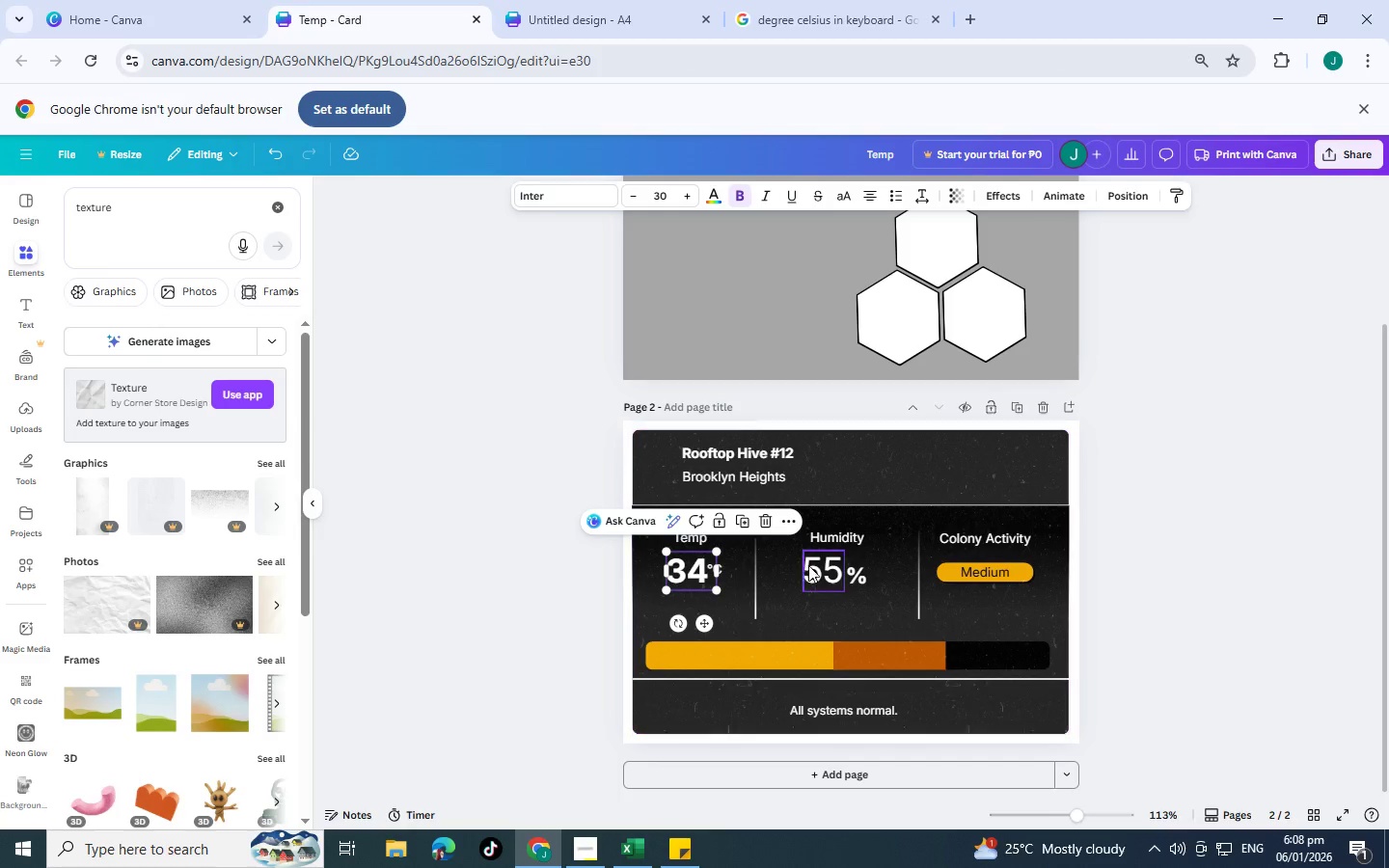 
left_click([819, 568])
 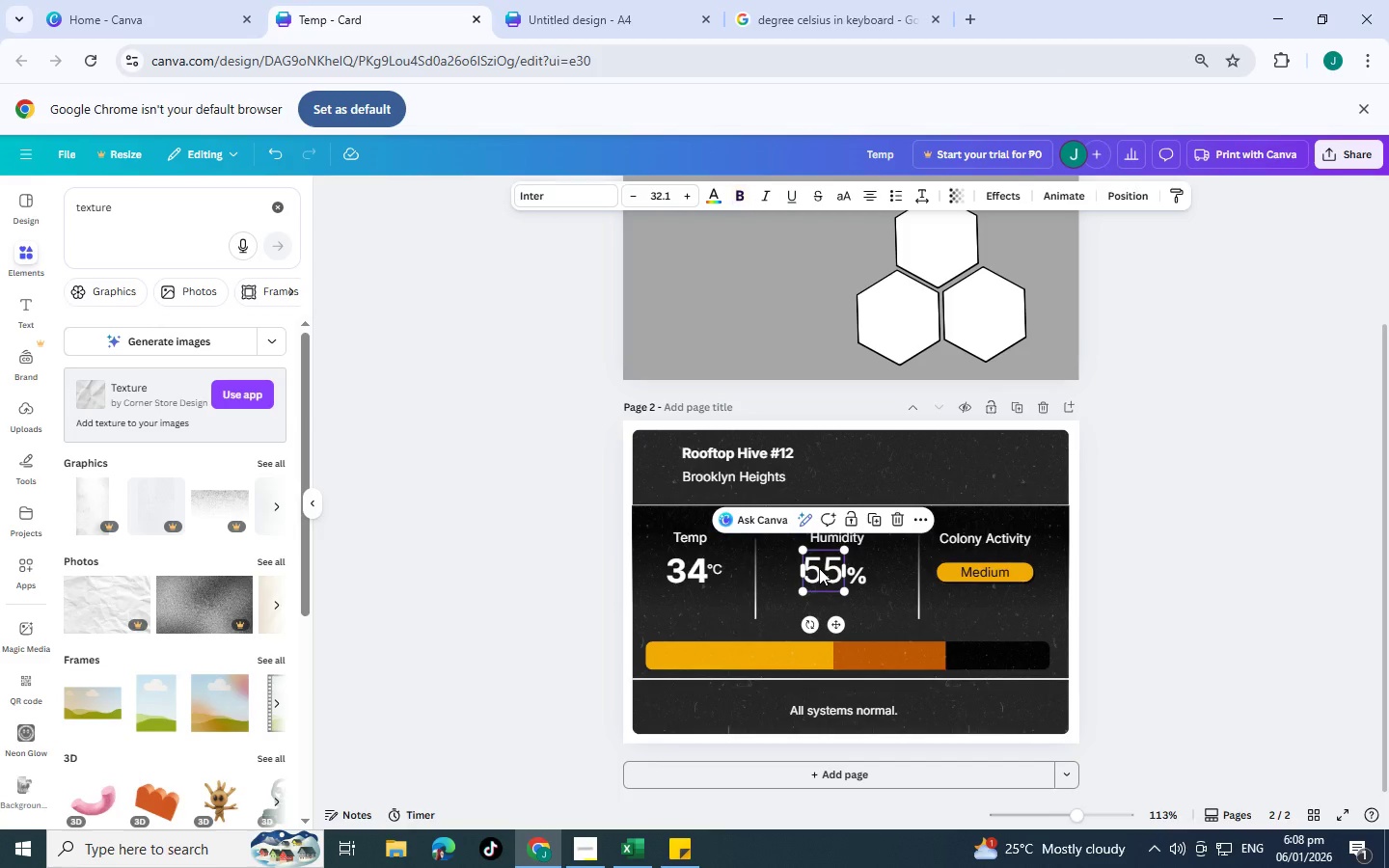 
key(Control+B)
 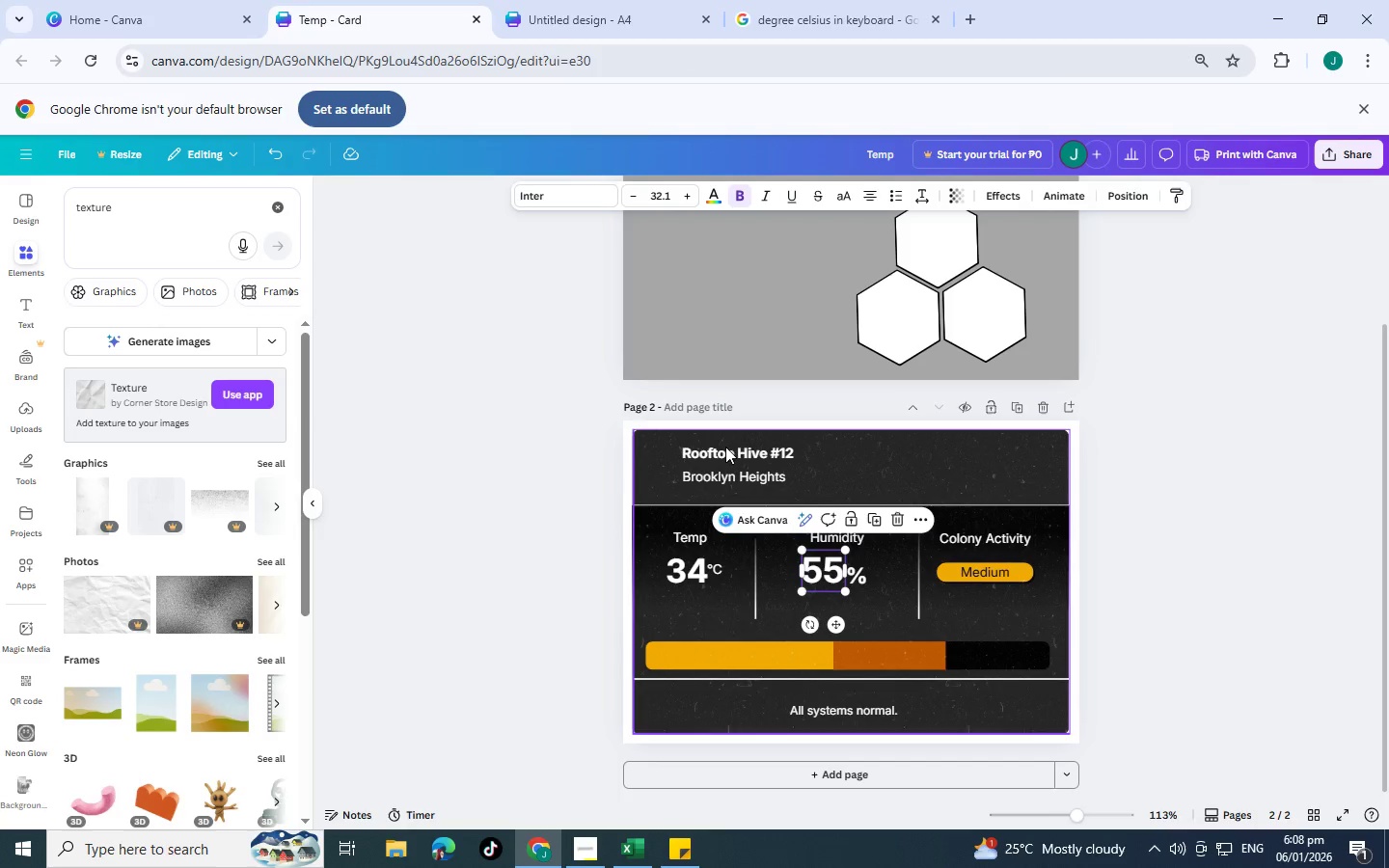 
left_click([726, 451])
 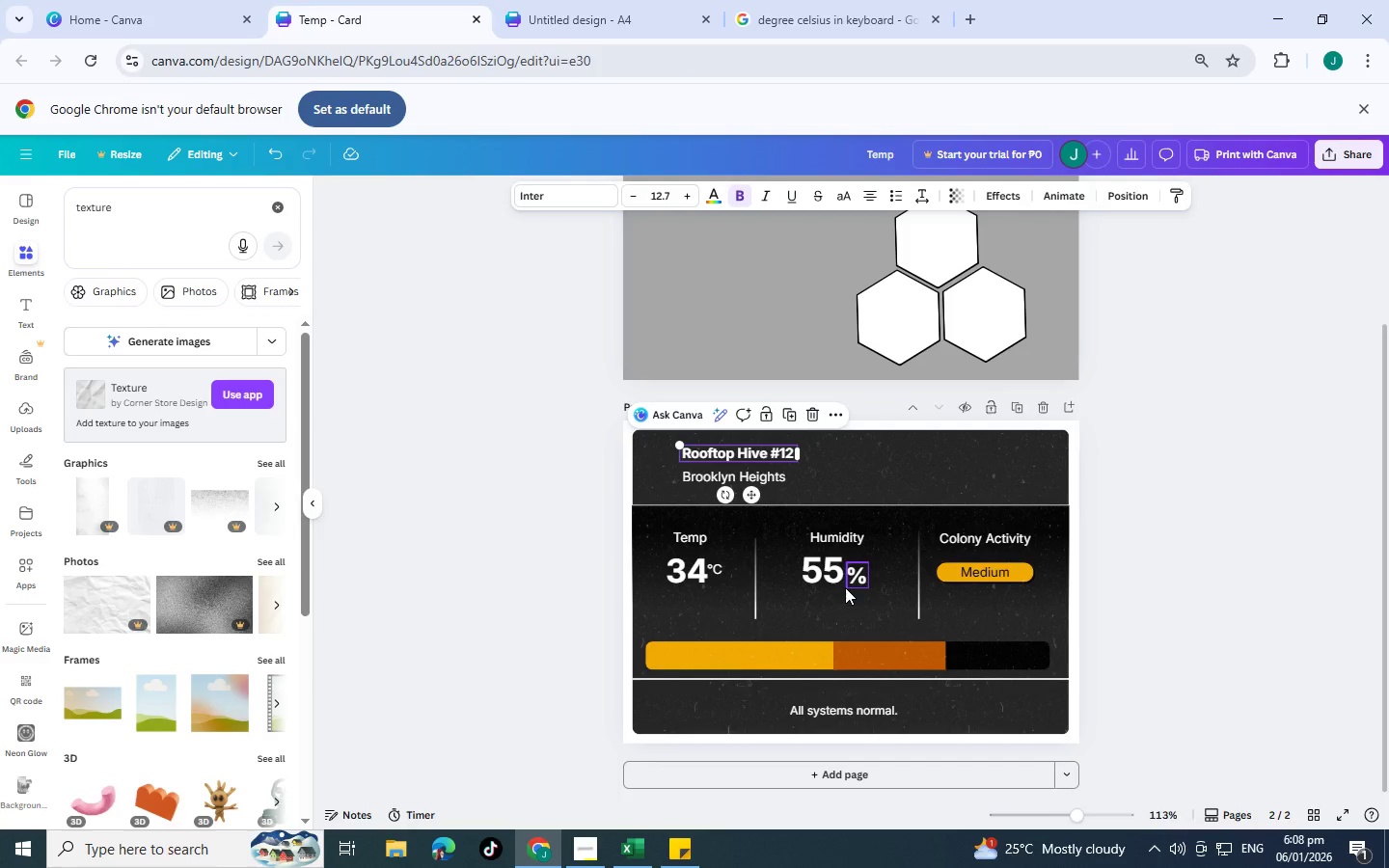 
wait(10.0)
 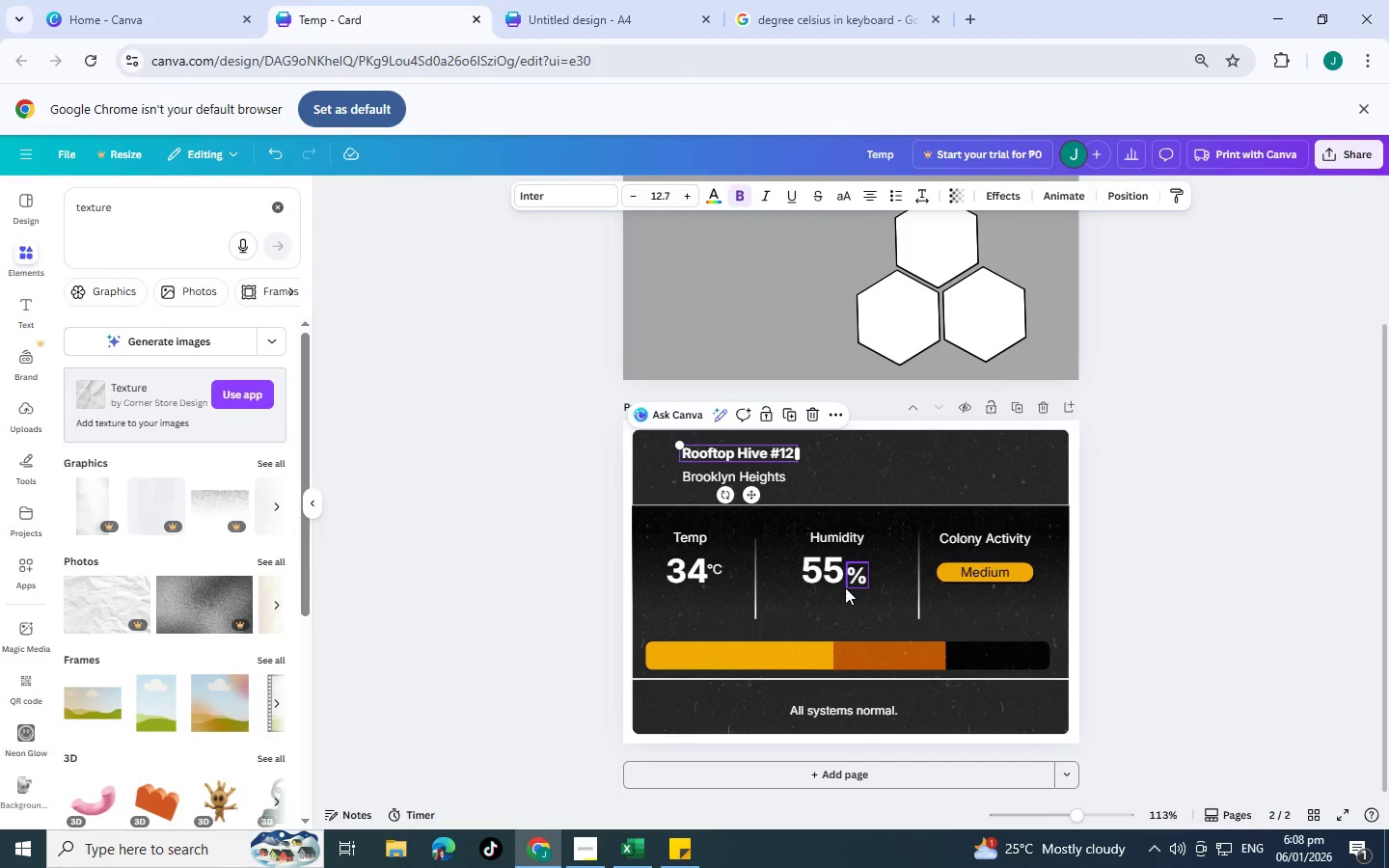 
left_click([1066, 572])
 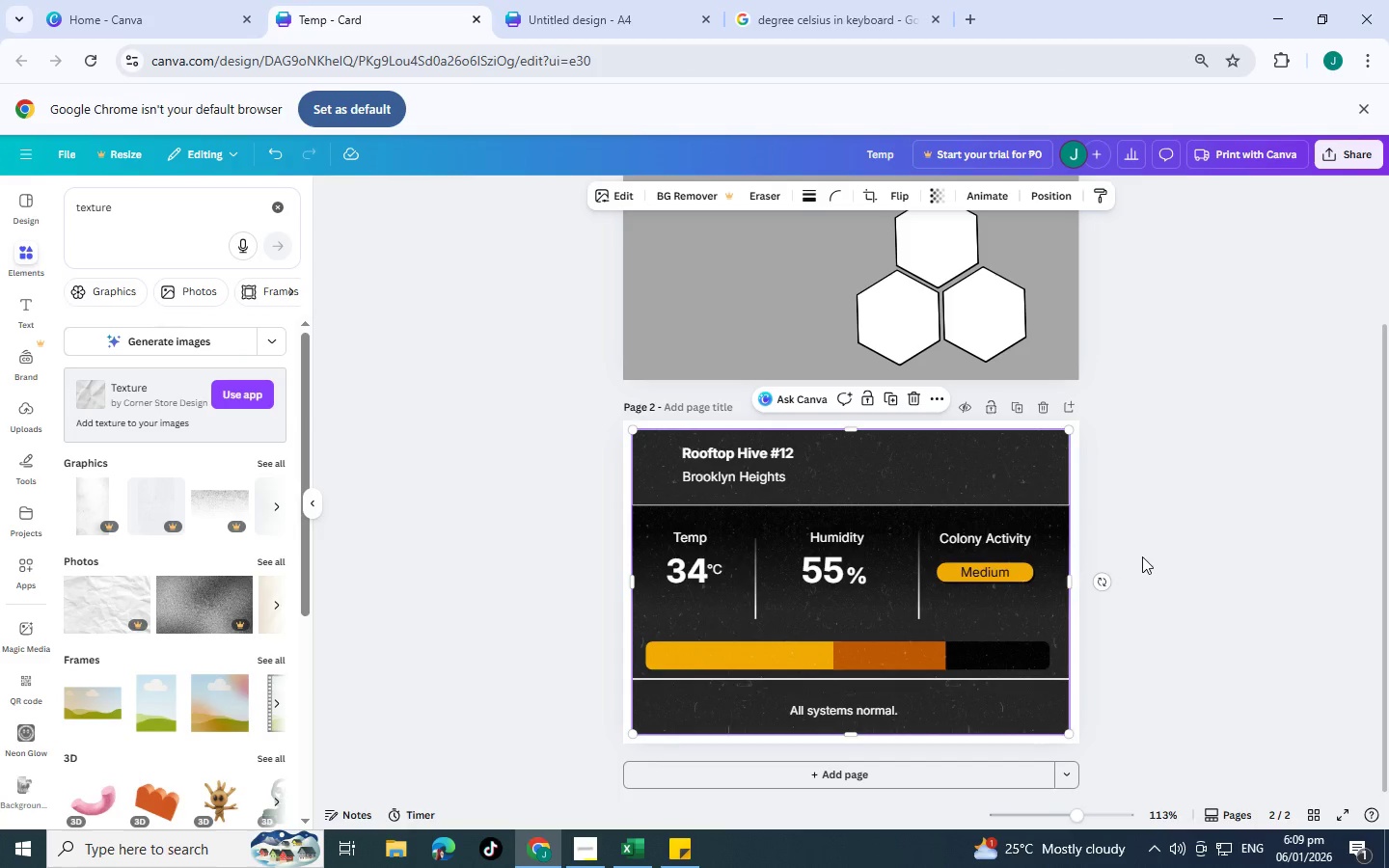 
left_click([1142, 556])
 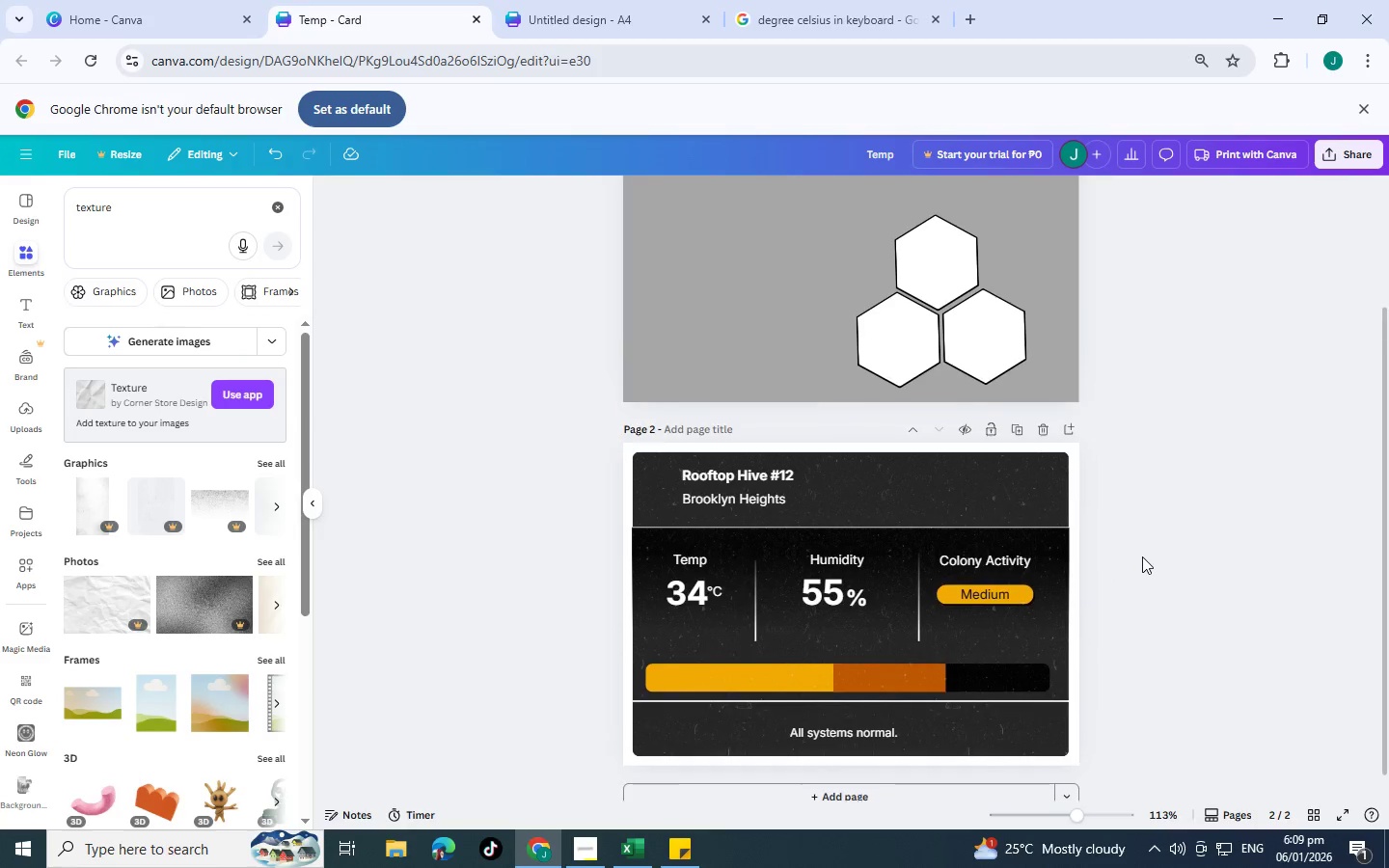 
scroll: coordinate [1142, 556], scroll_direction: up, amount: 2.0
 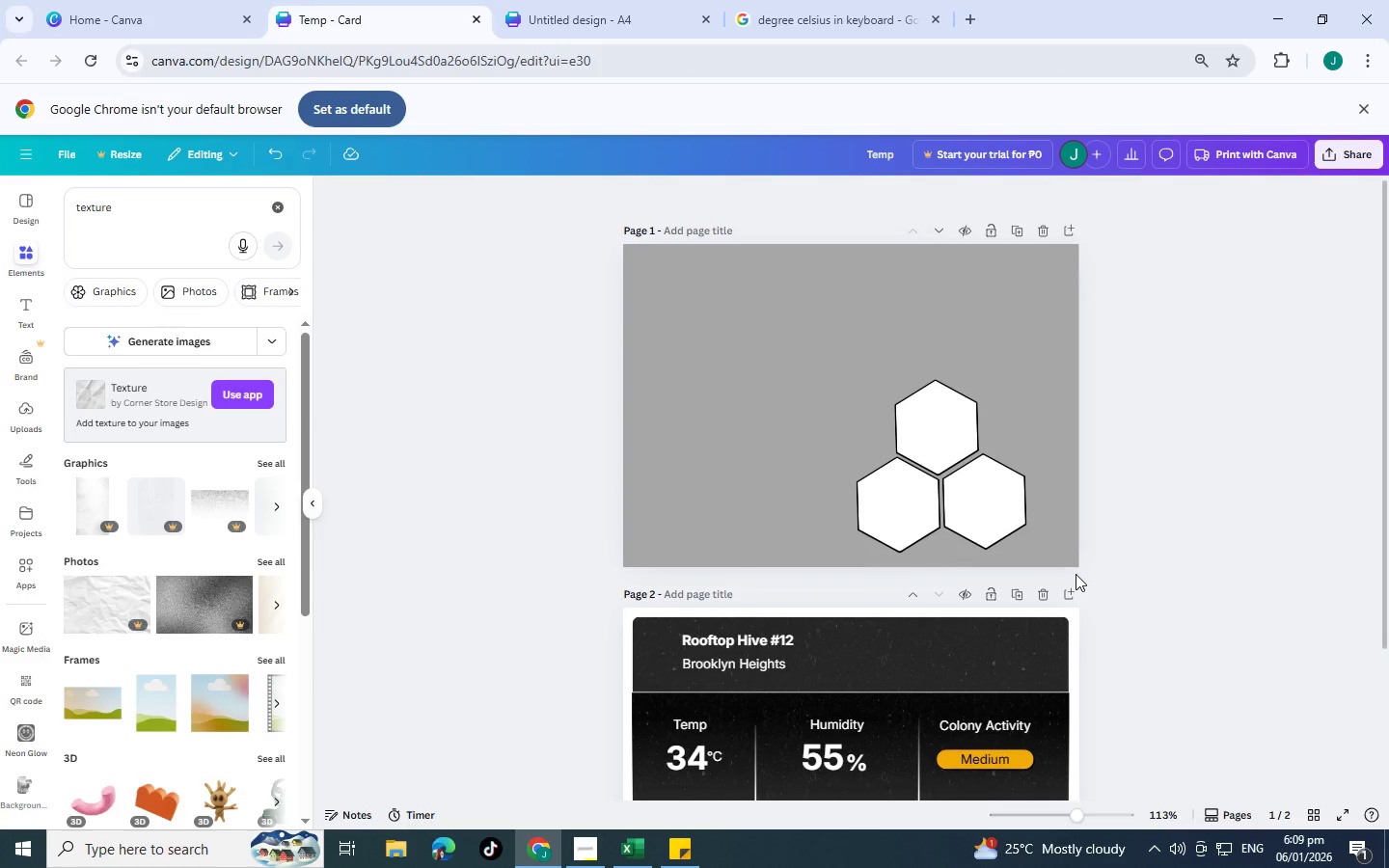 
scroll: coordinate [1076, 574], scroll_direction: down, amount: 2.0
 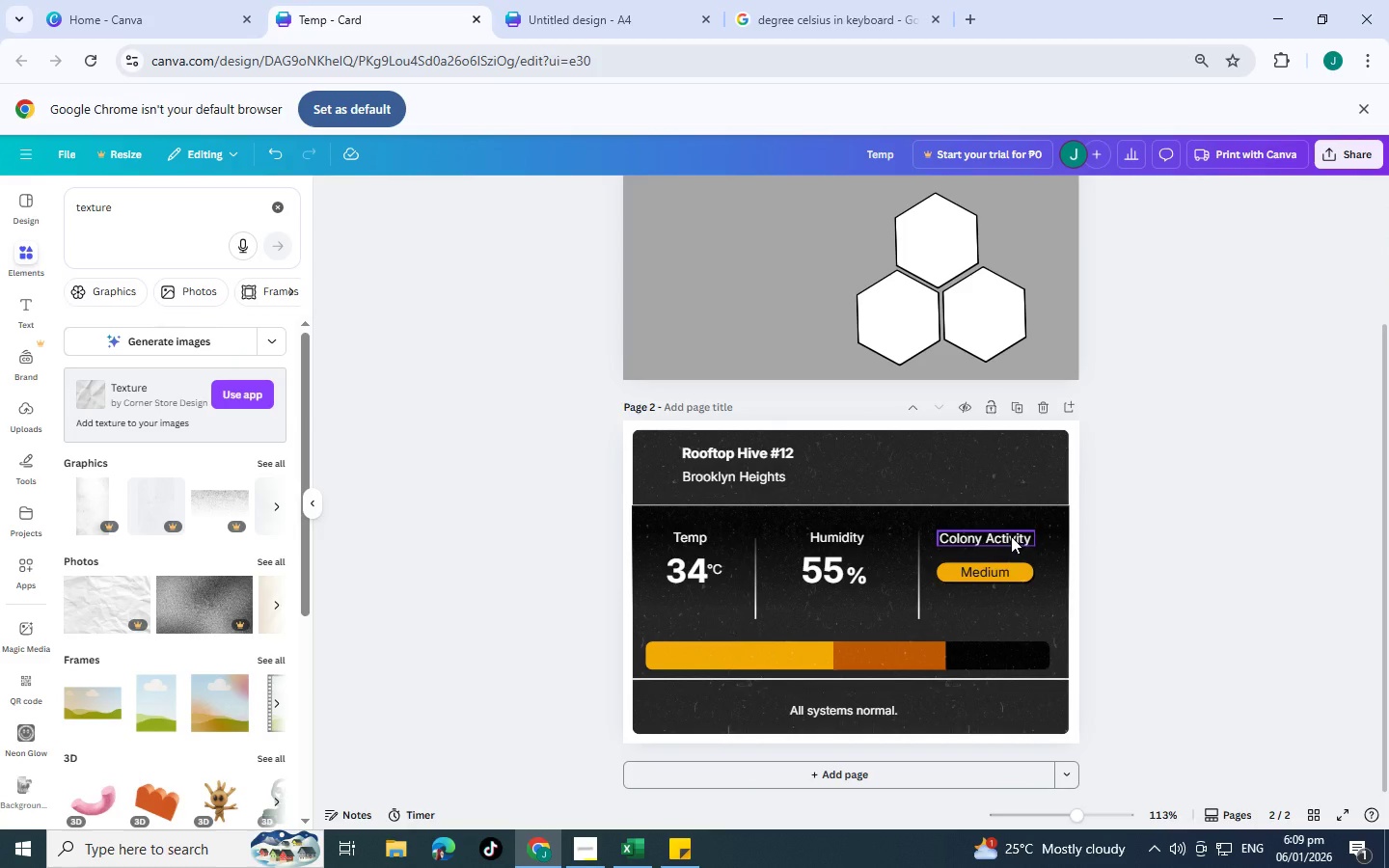 
wait(10.16)
 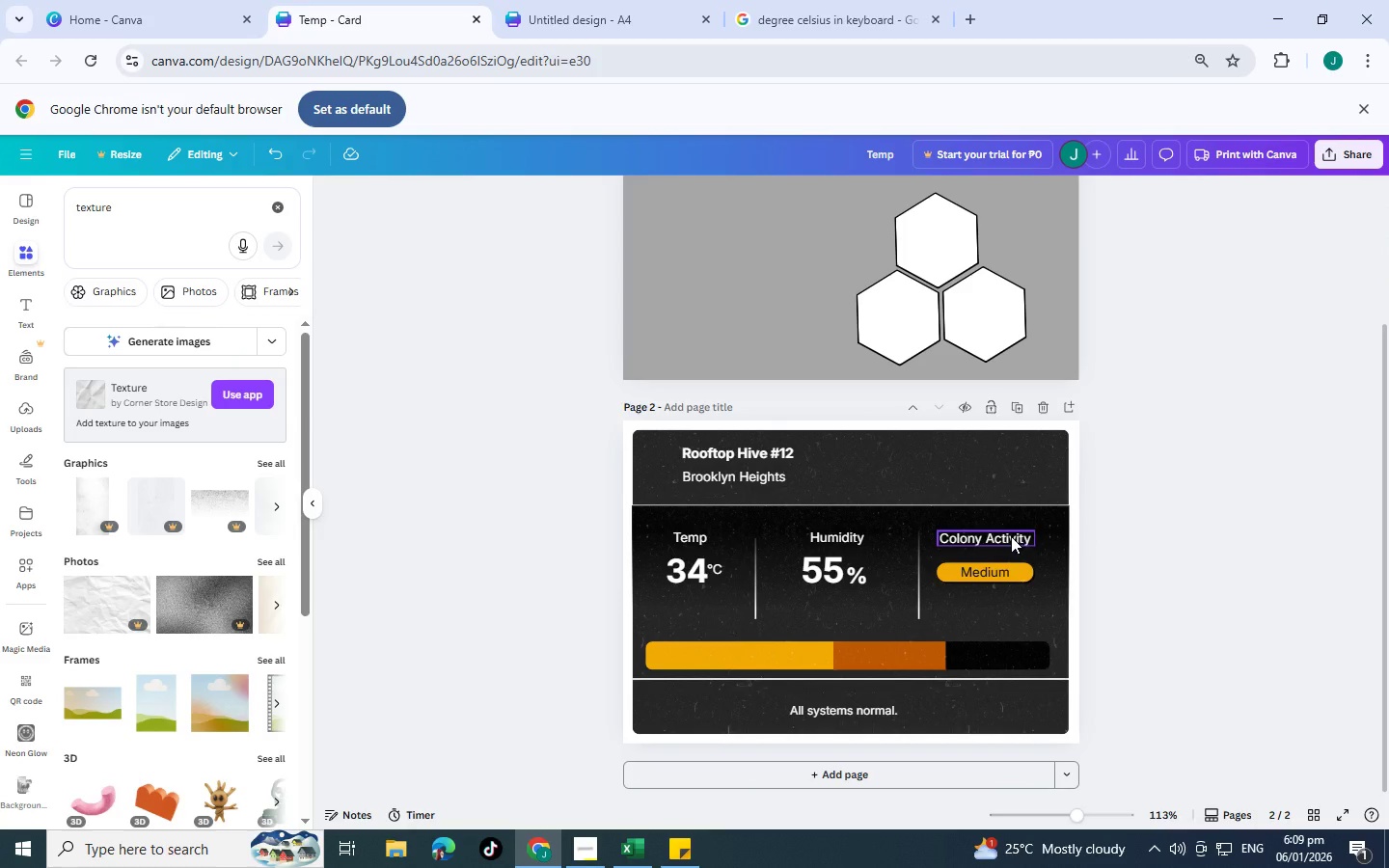 
left_click([738, 474])
 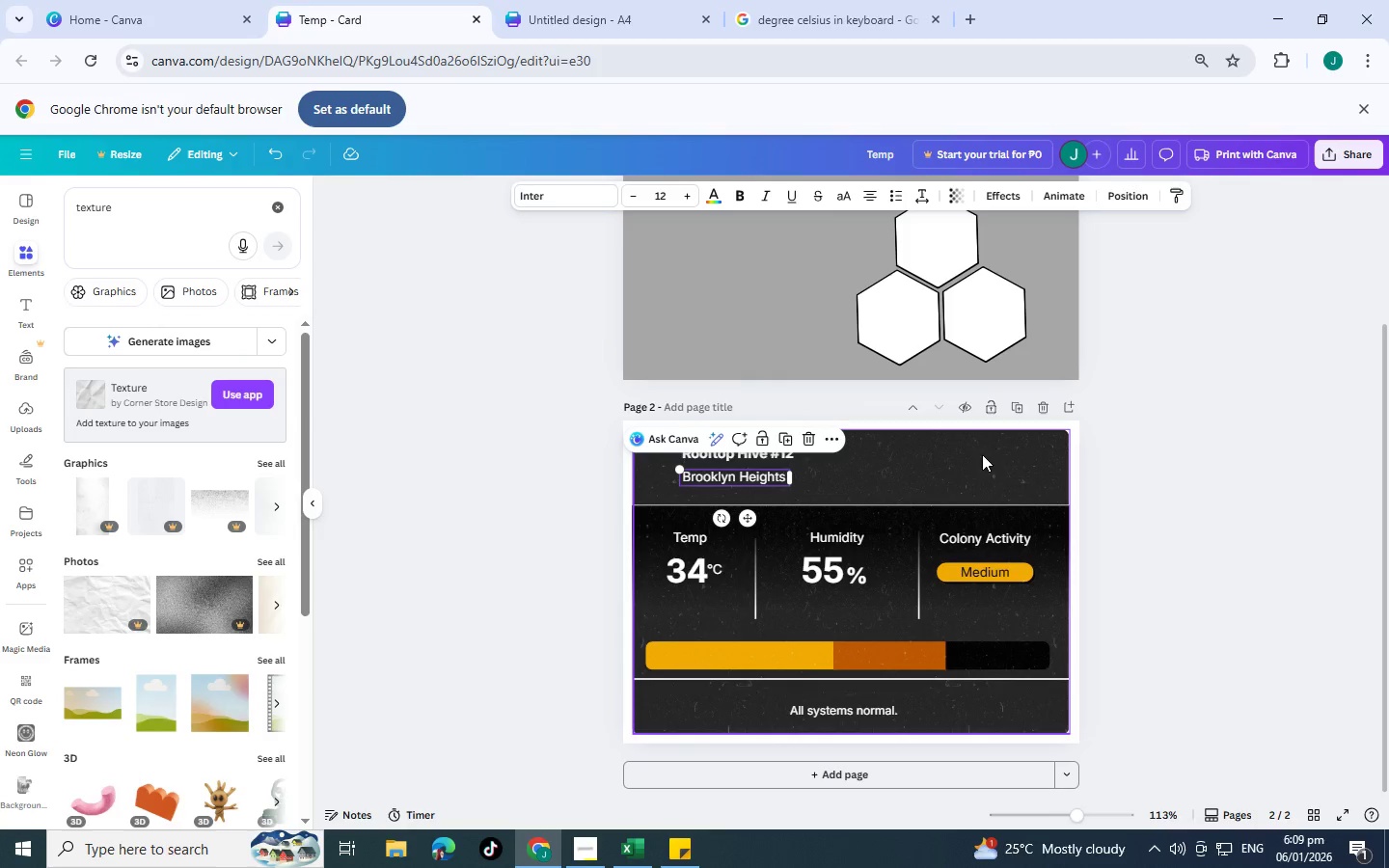 
left_click([1177, 458])
 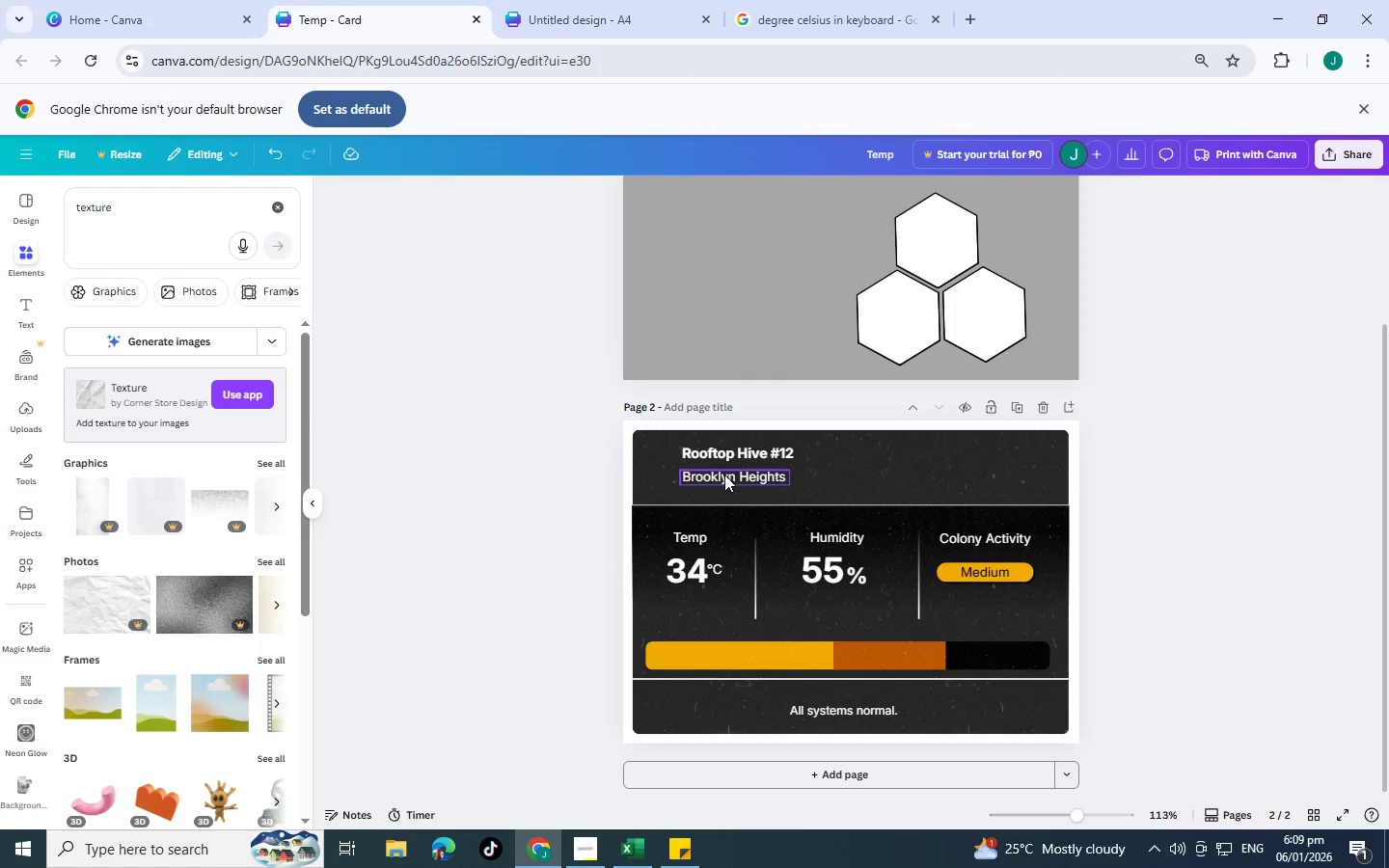 
scroll: coordinate [691, 622], scroll_direction: down, amount: 2.0
 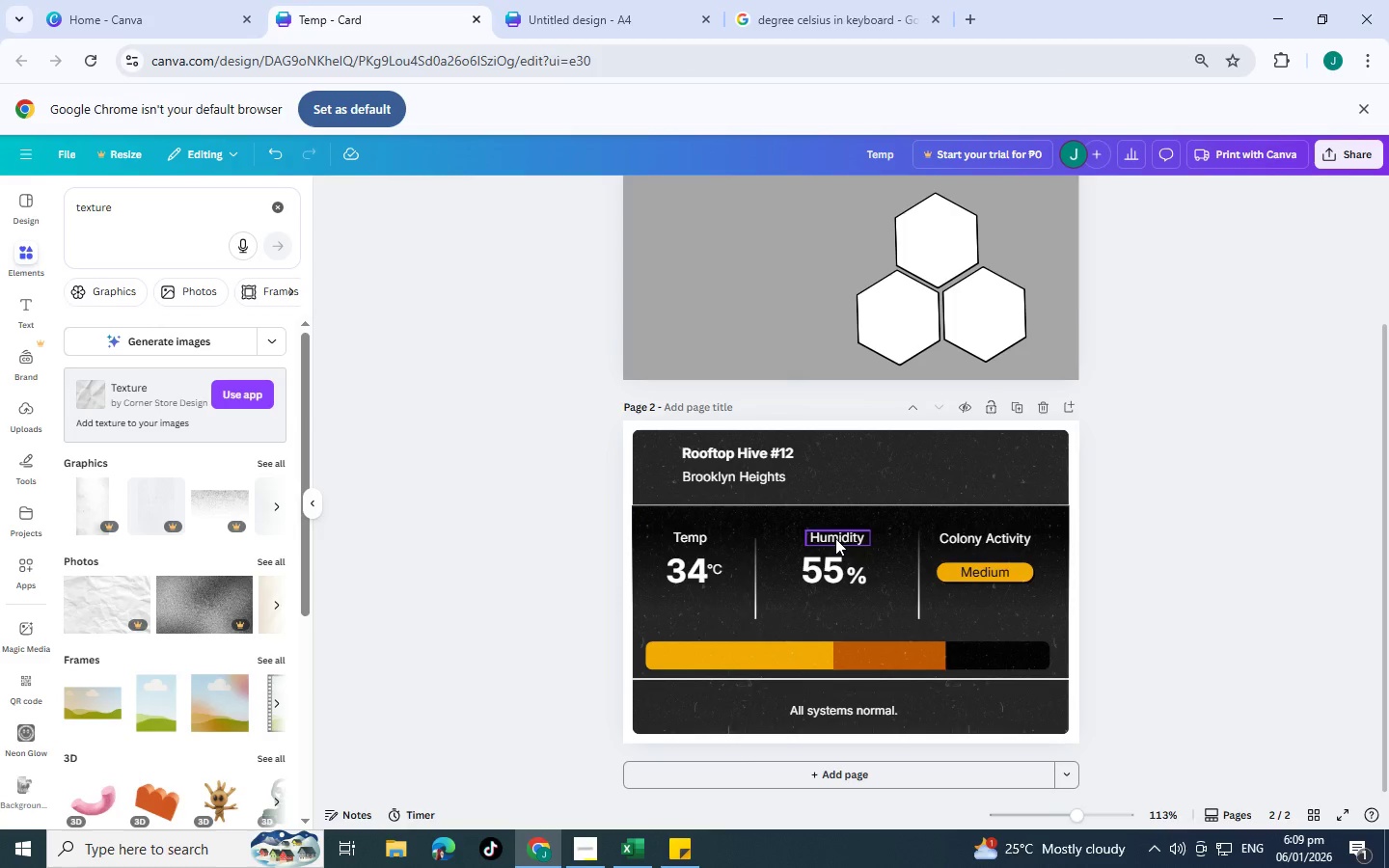 
left_click([835, 538])
 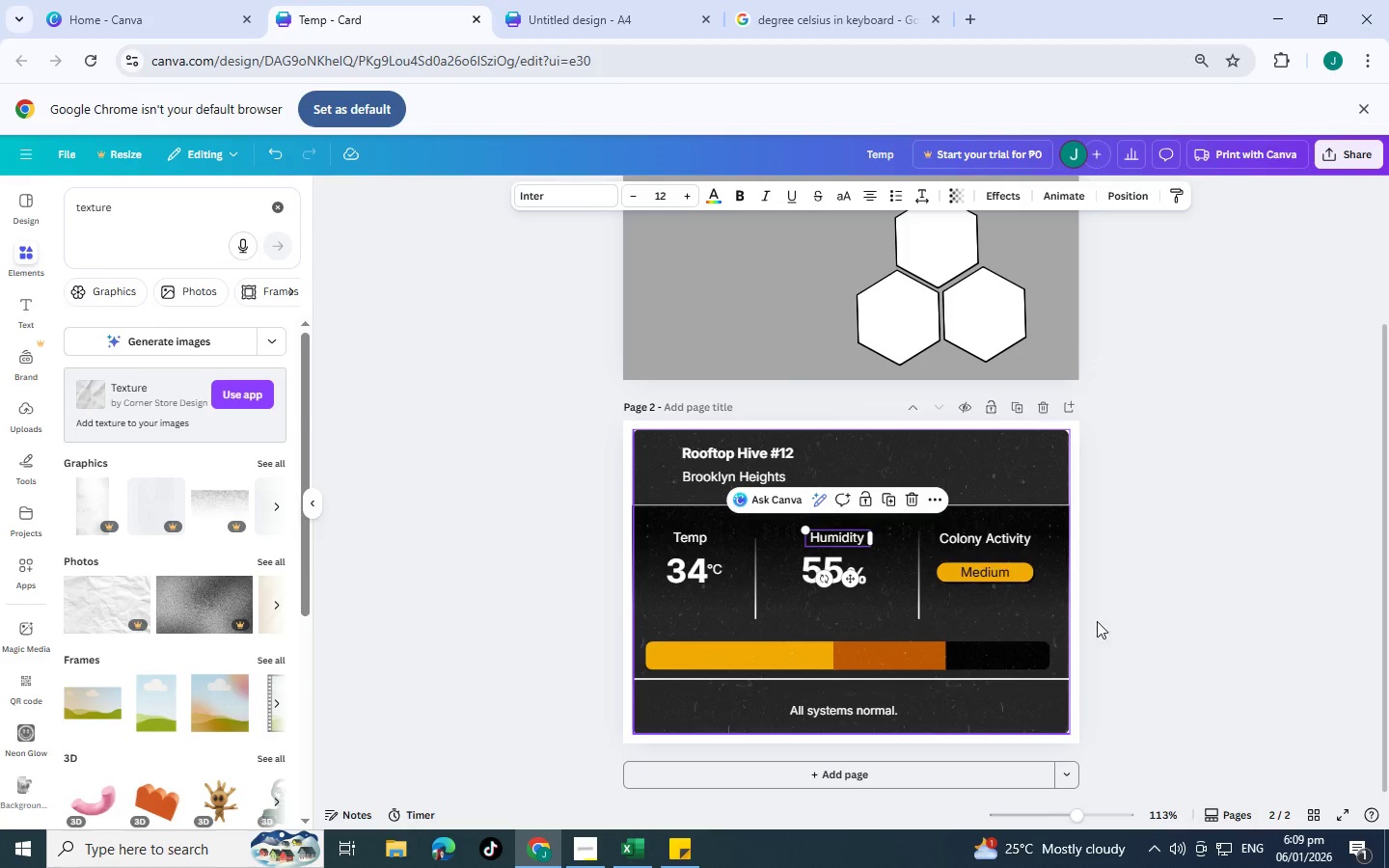 
left_click([1136, 621])
 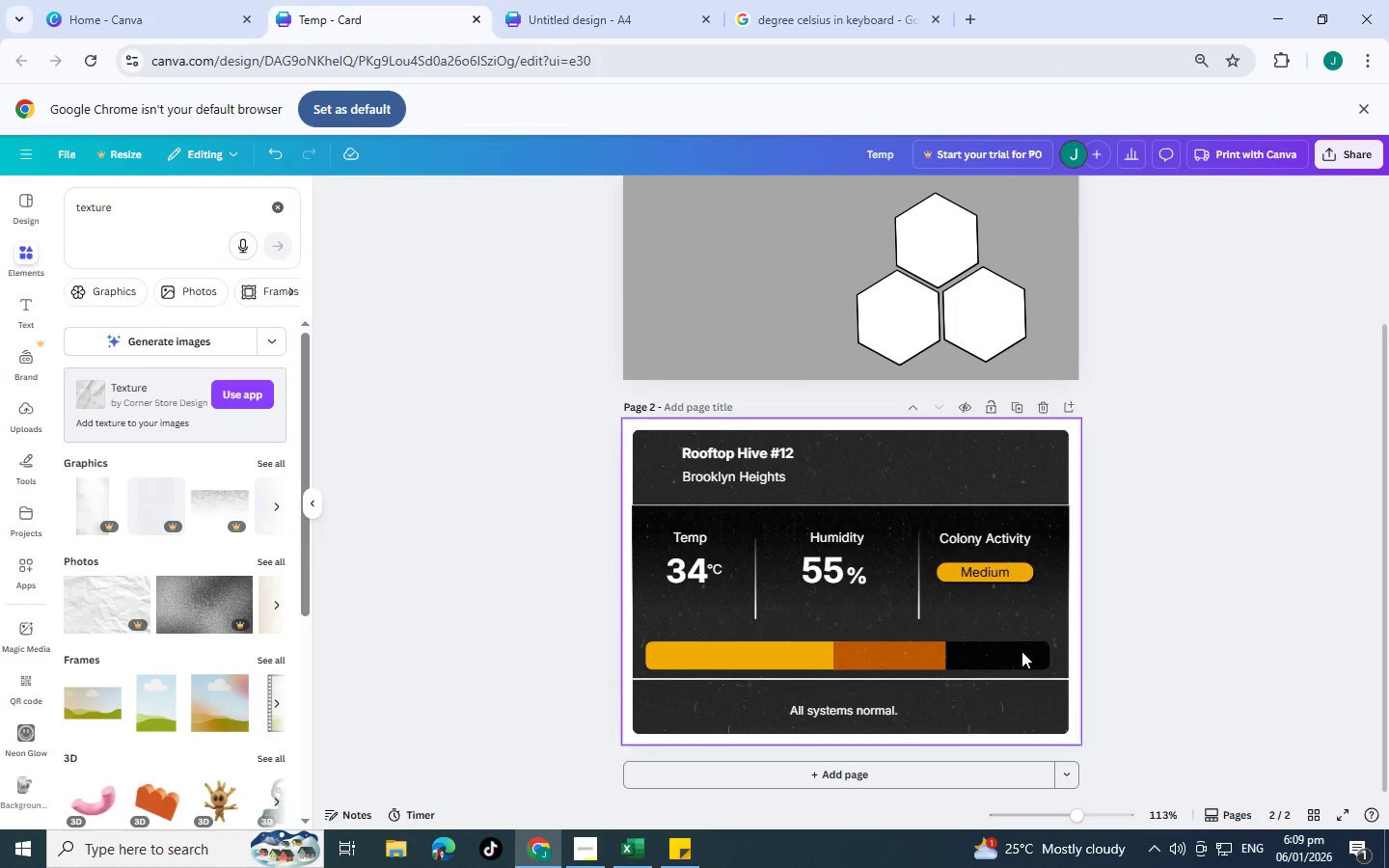 
scroll: coordinate [1033, 648], scroll_direction: down, amount: 2.0
 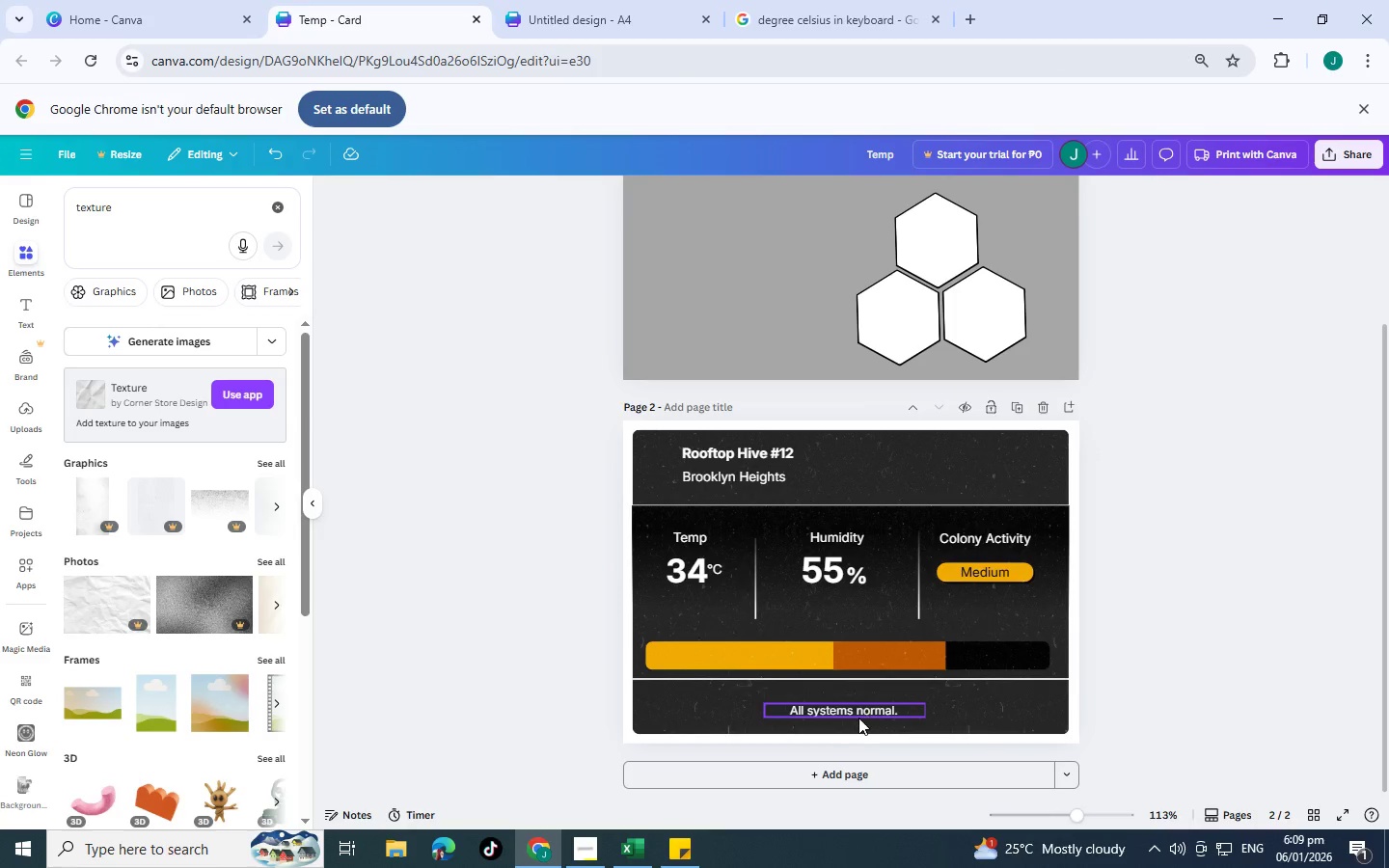 
left_click([858, 718])
 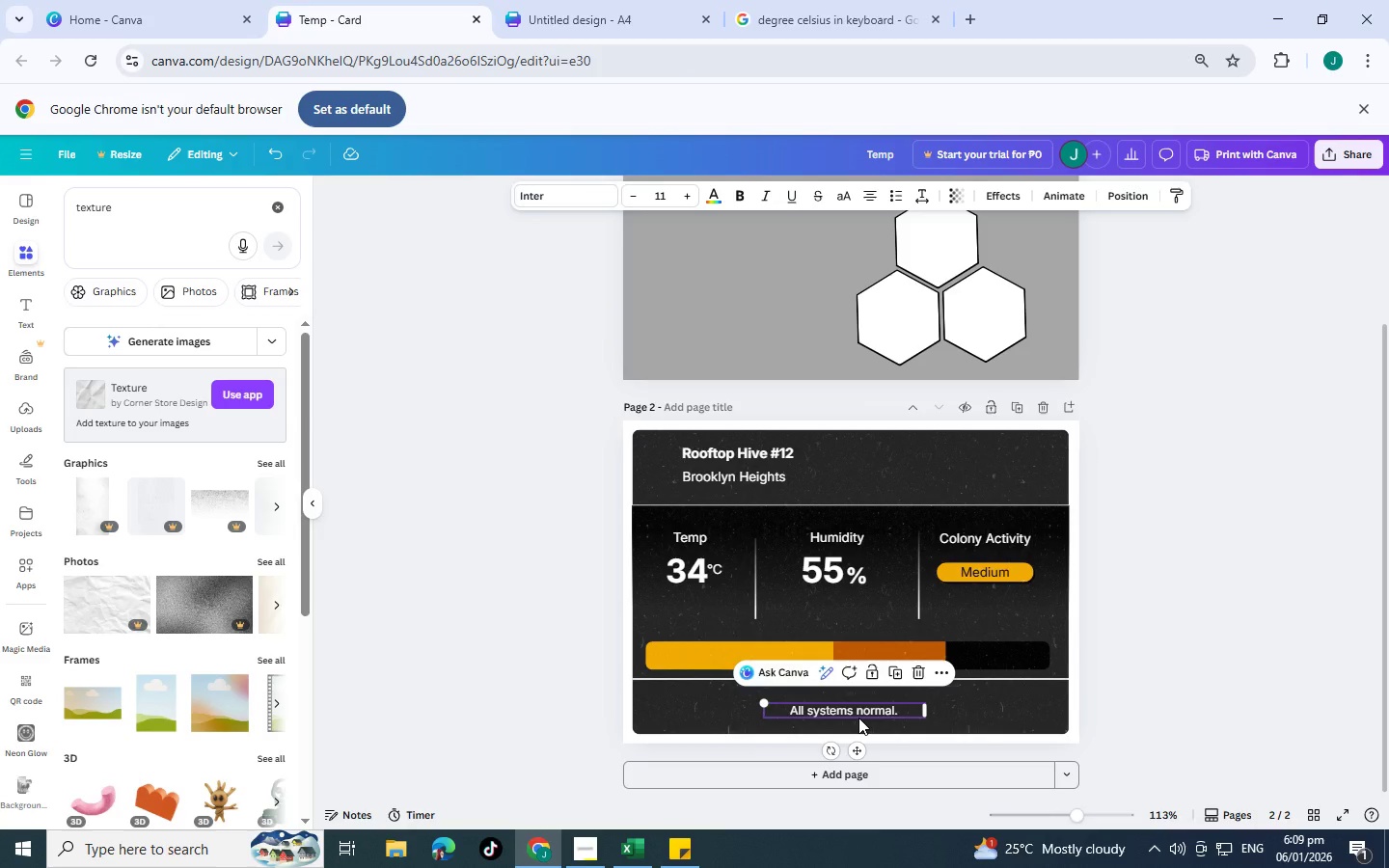 
left_click([858, 718])
 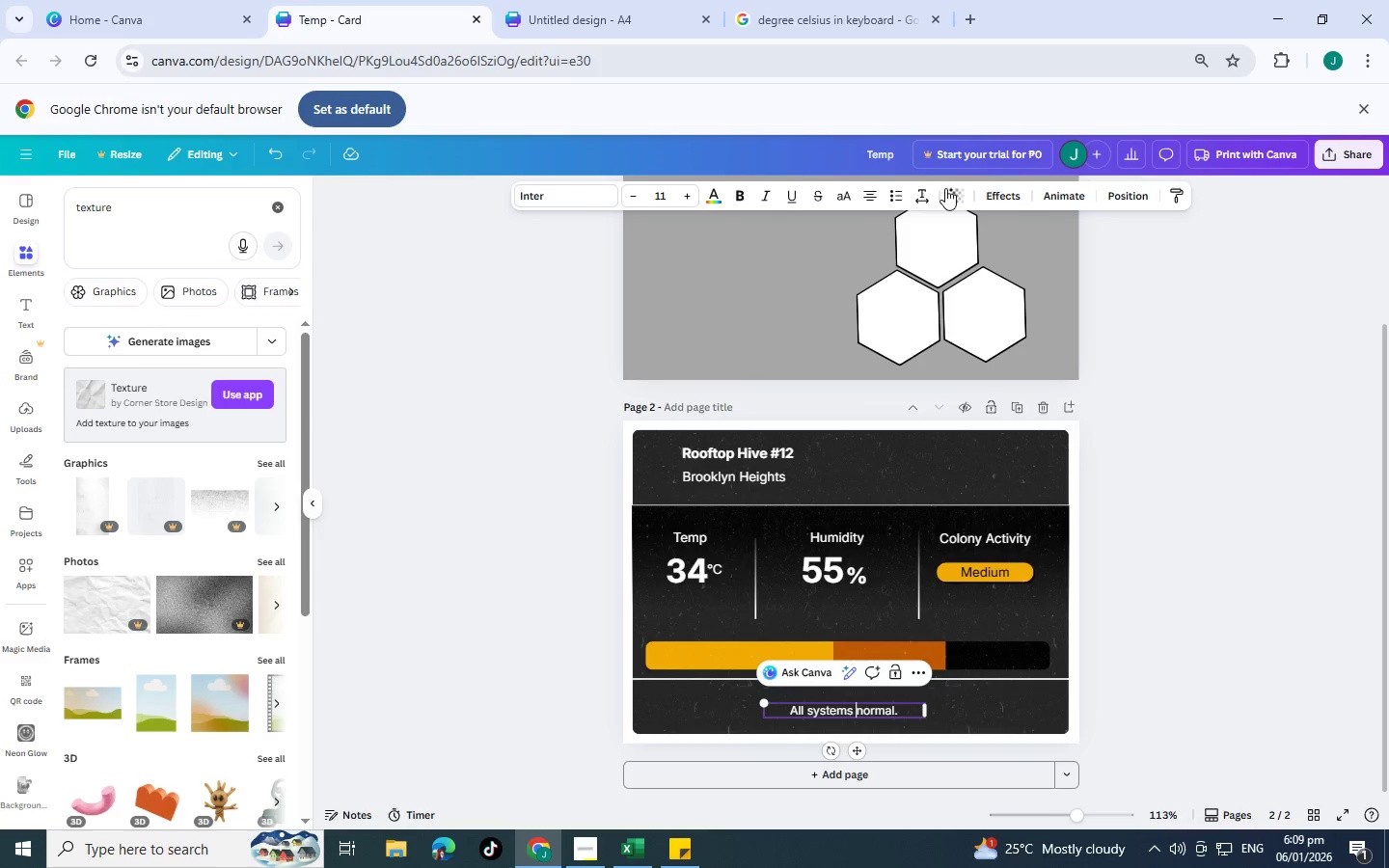 
left_click([953, 201])
 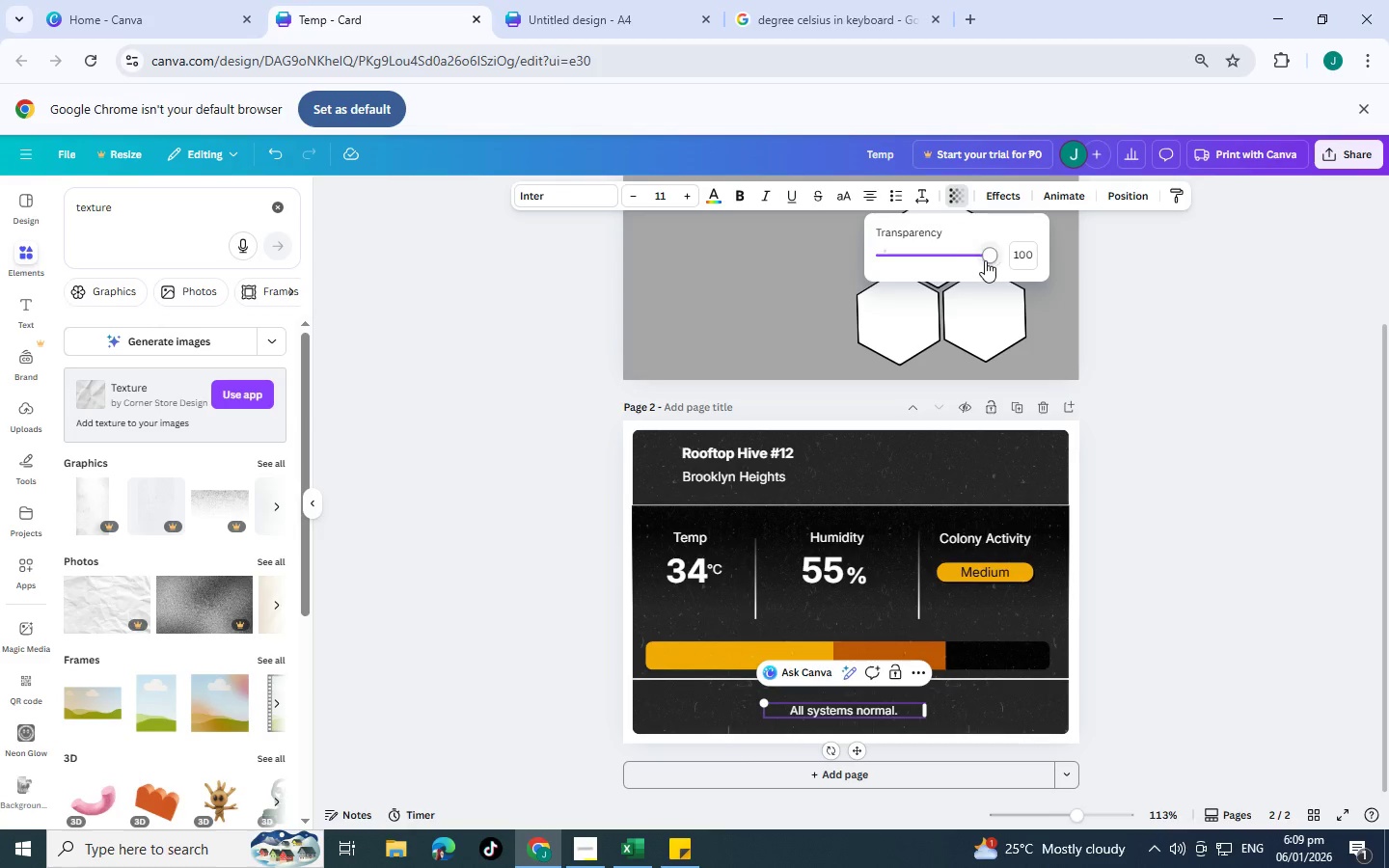 
left_click_drag(start_coordinate=[985, 260], to_coordinate=[958, 261])
 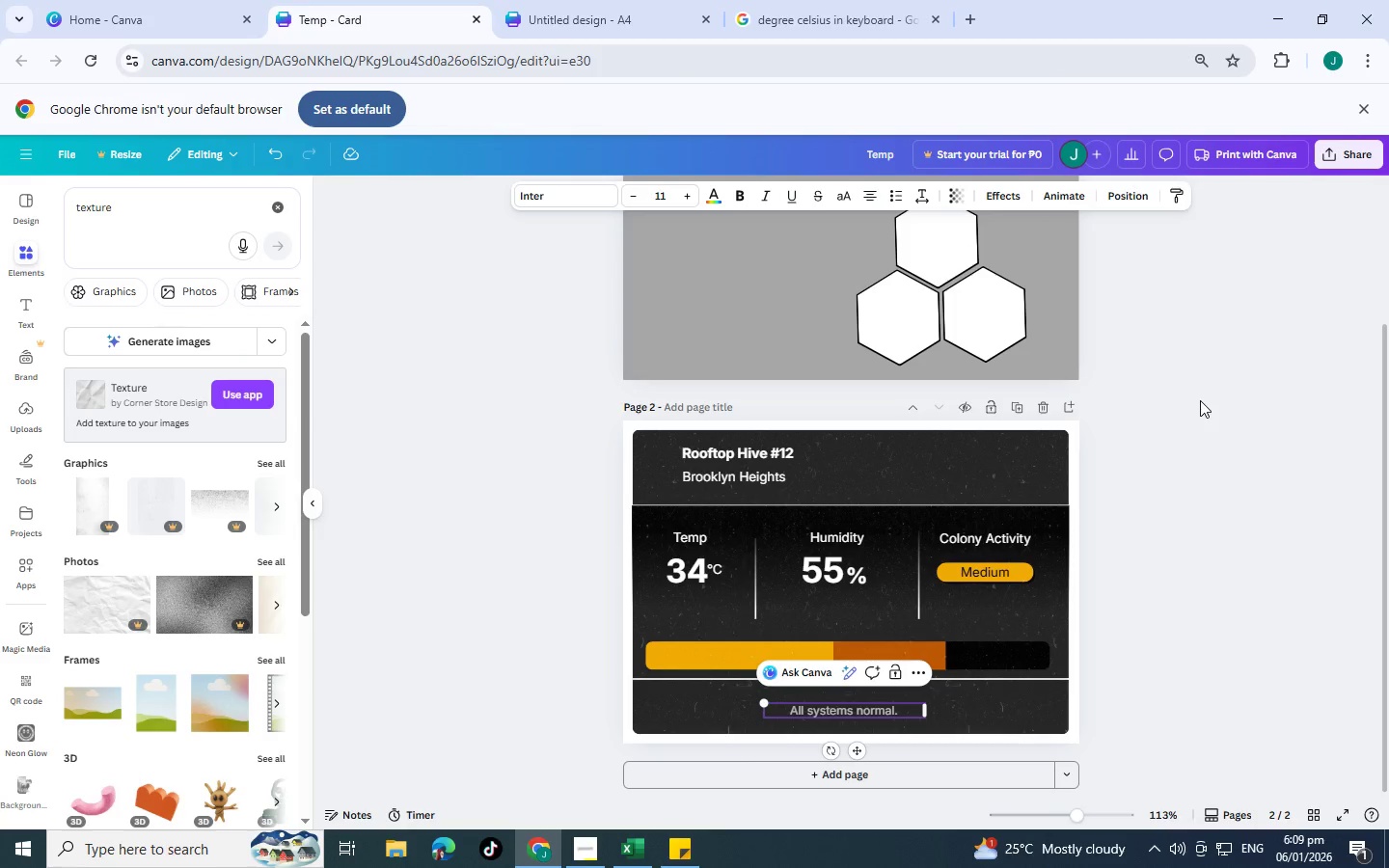 
double_click([1200, 400])
 